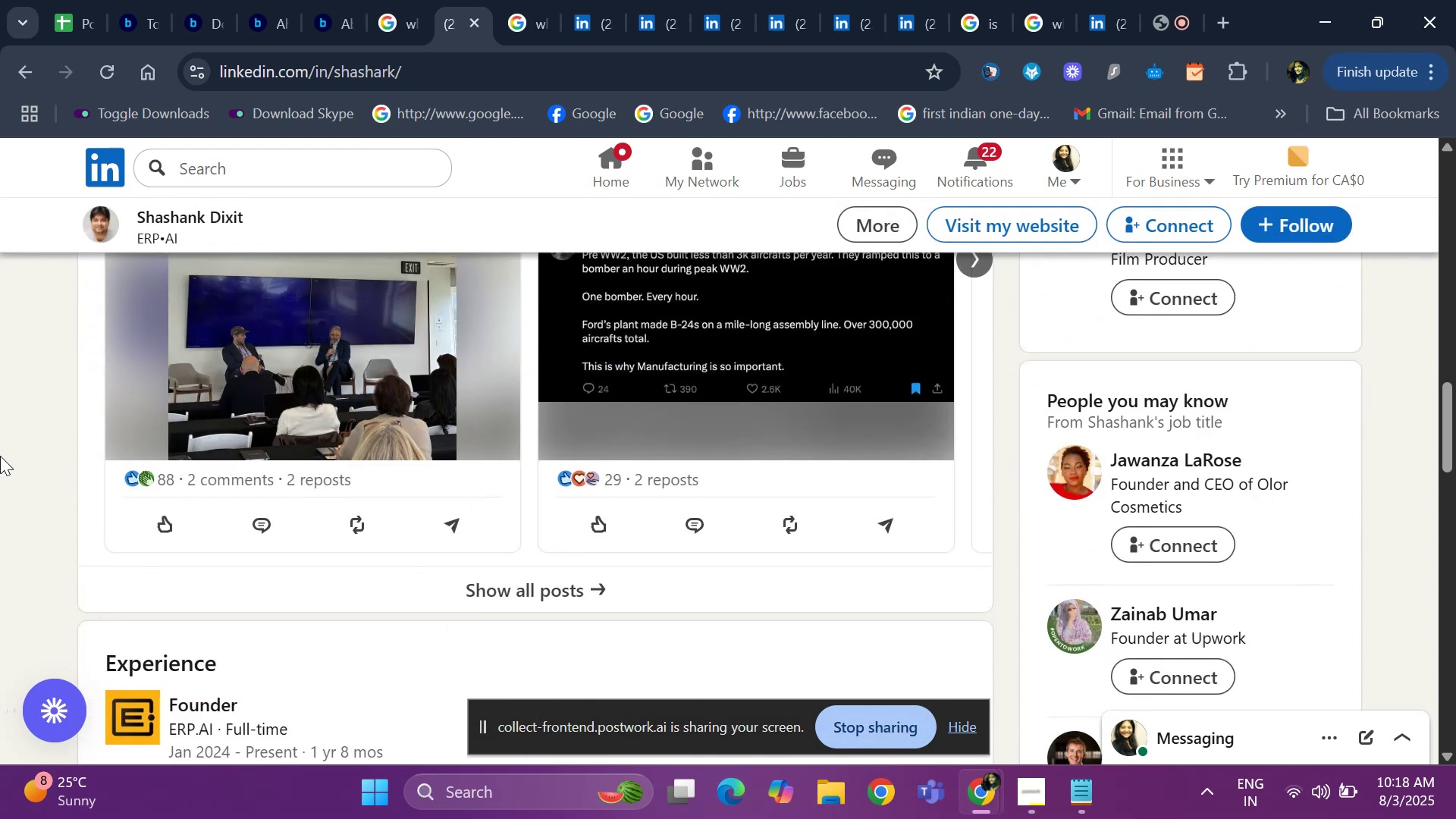 
hold_key(key=ArrowDown, duration=0.64)
 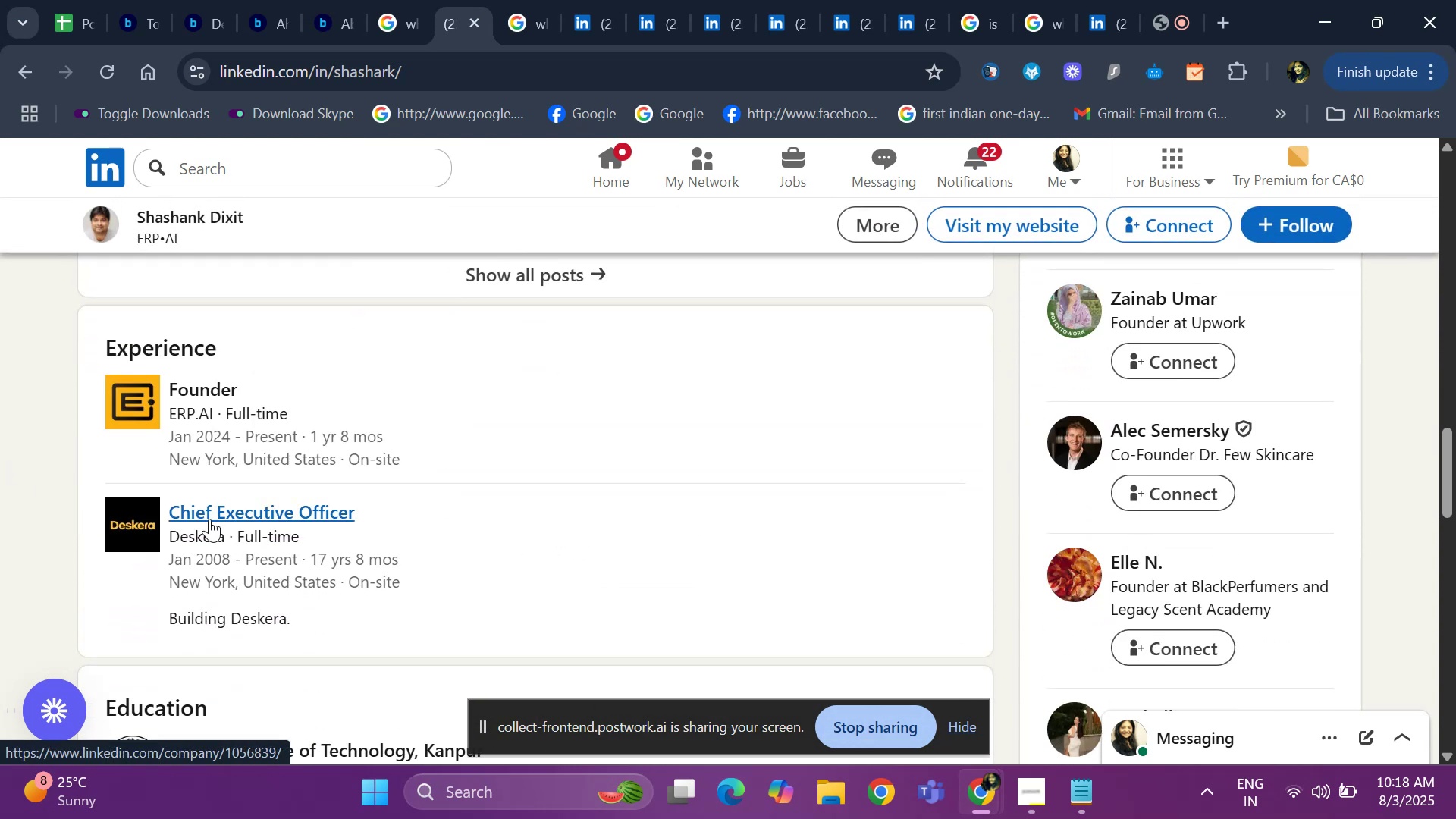 
right_click([209, 519])
 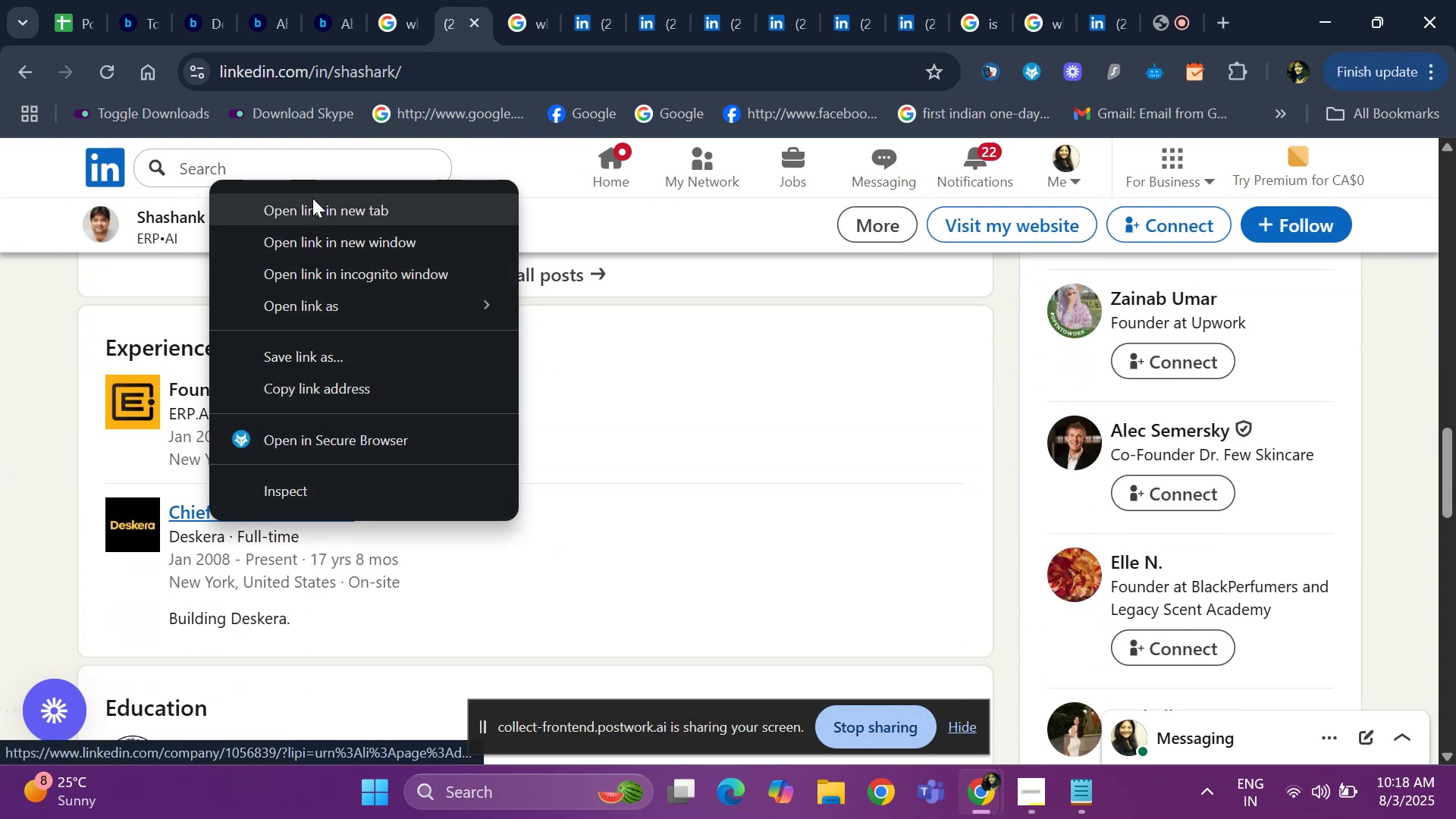 
left_click([312, 198])
 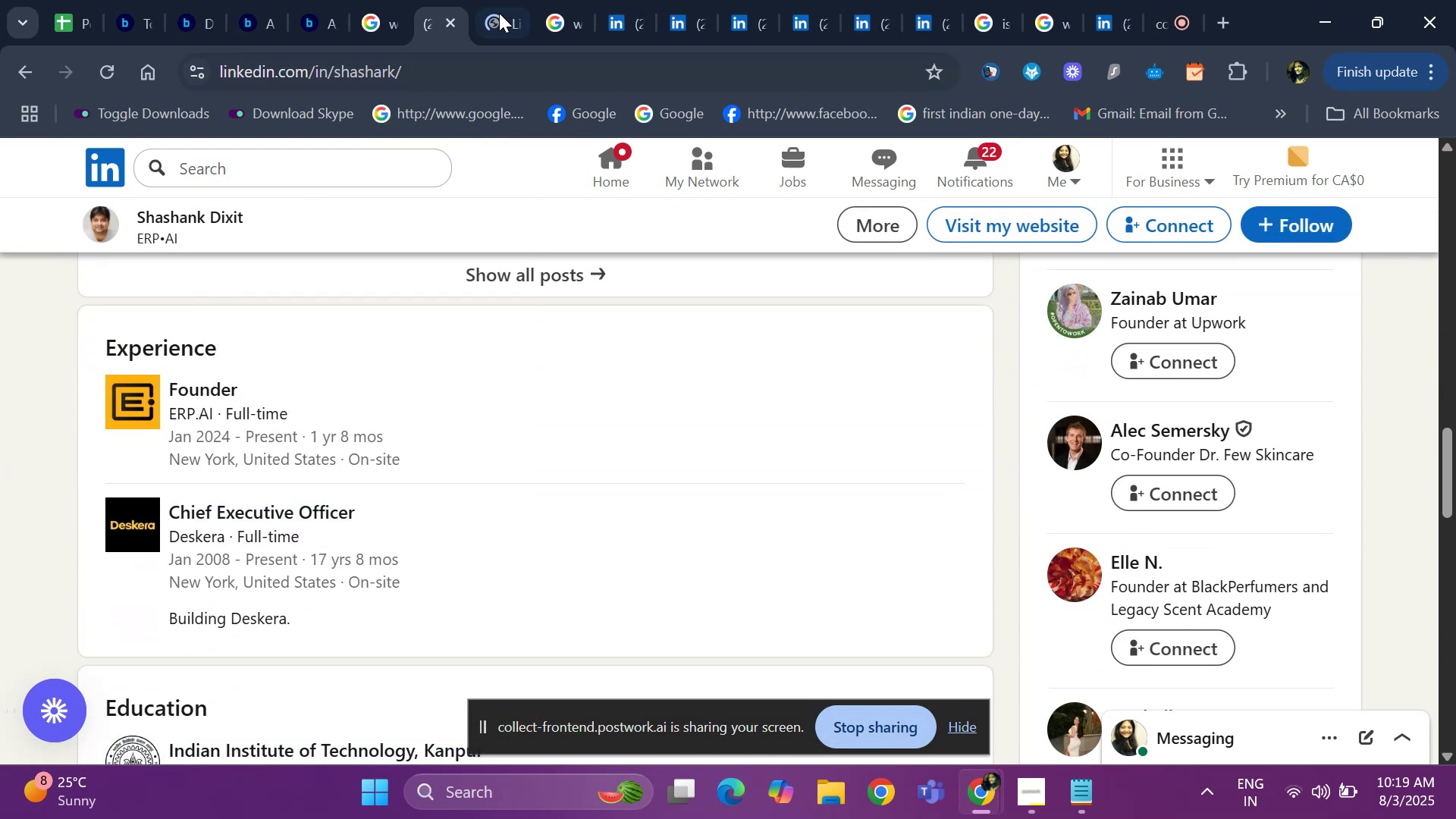 
left_click([497, 11])
 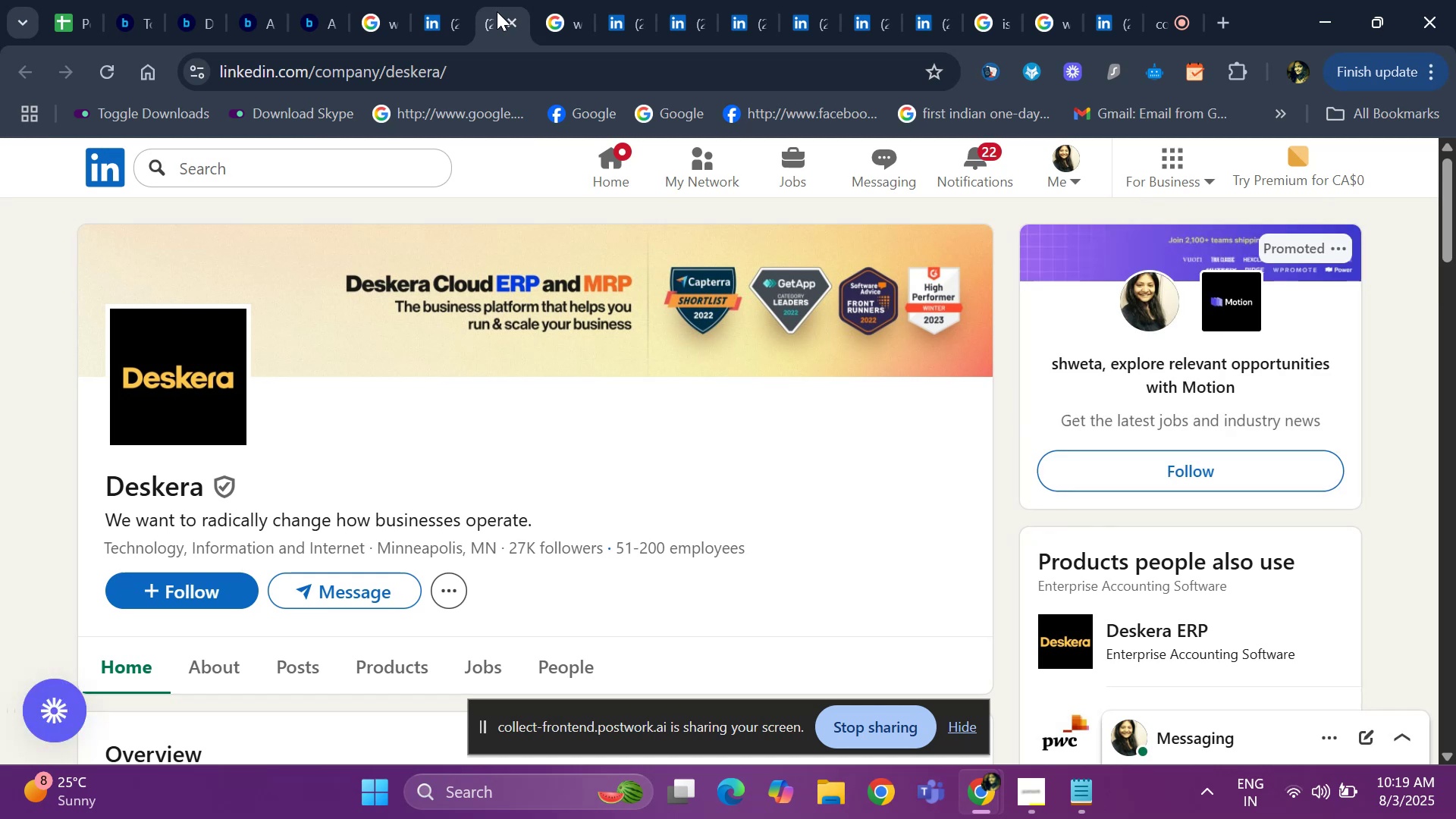 
wait(10.33)
 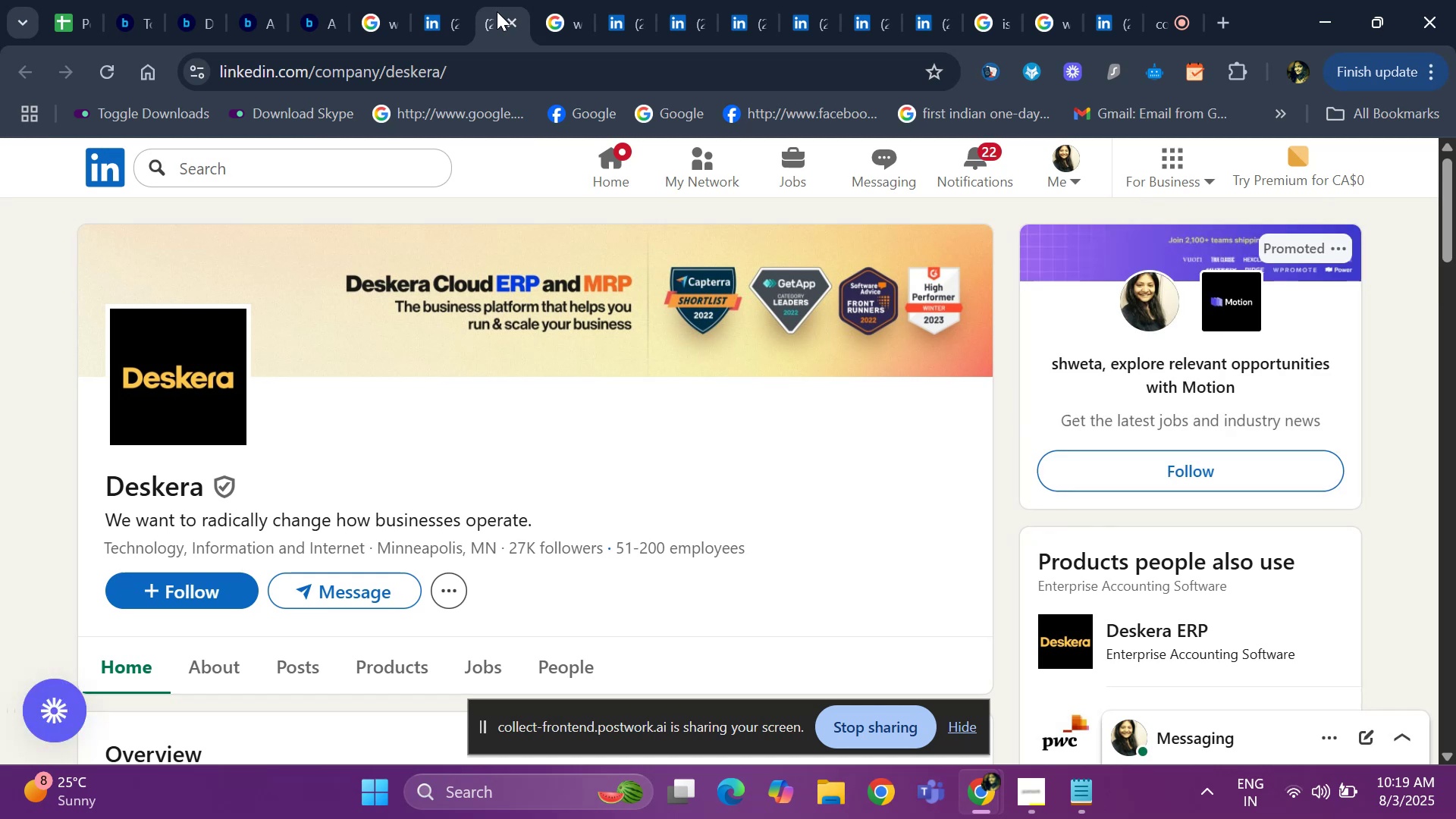 
key(ArrowDown)
 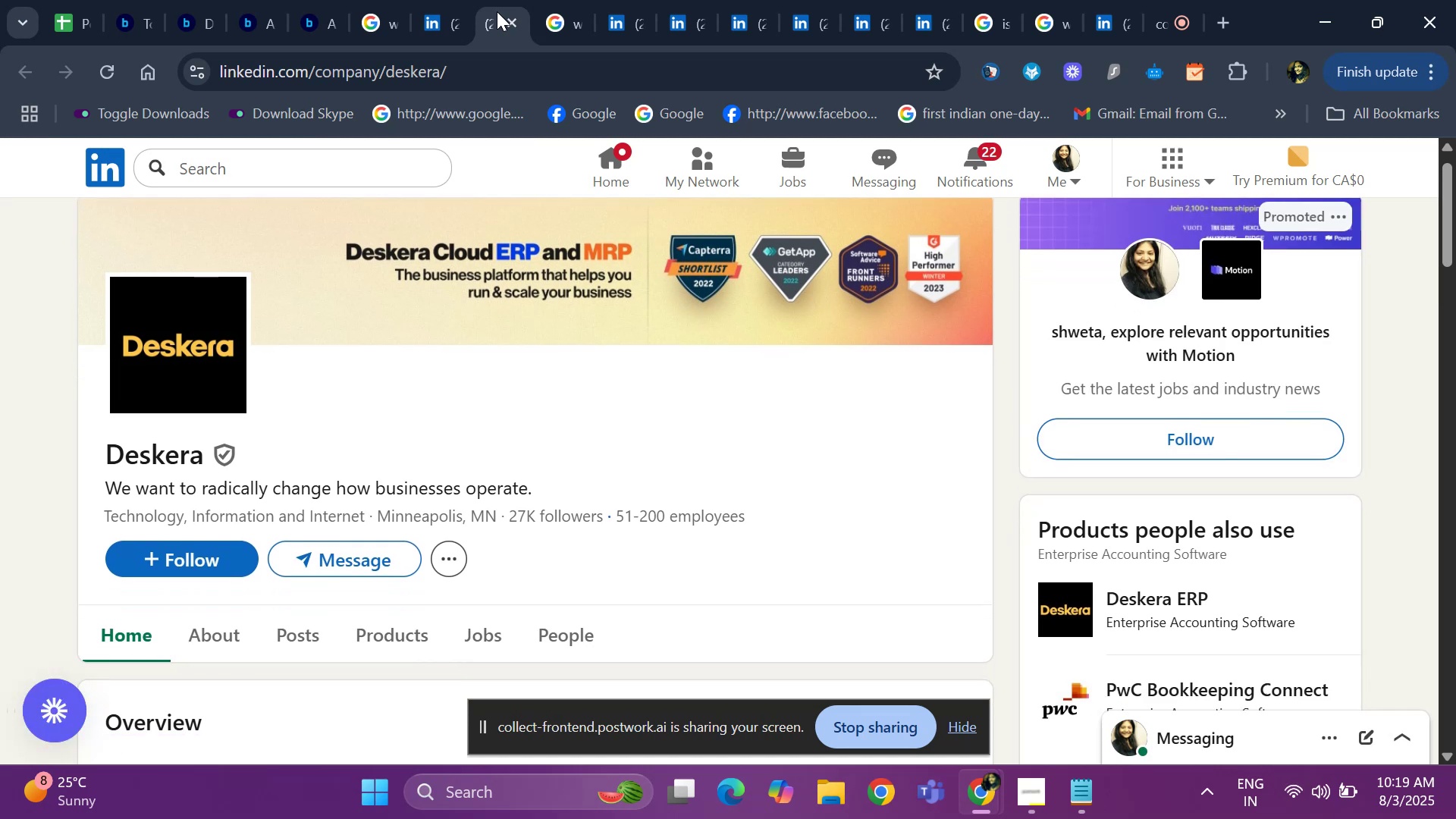 
key(ArrowDown)
 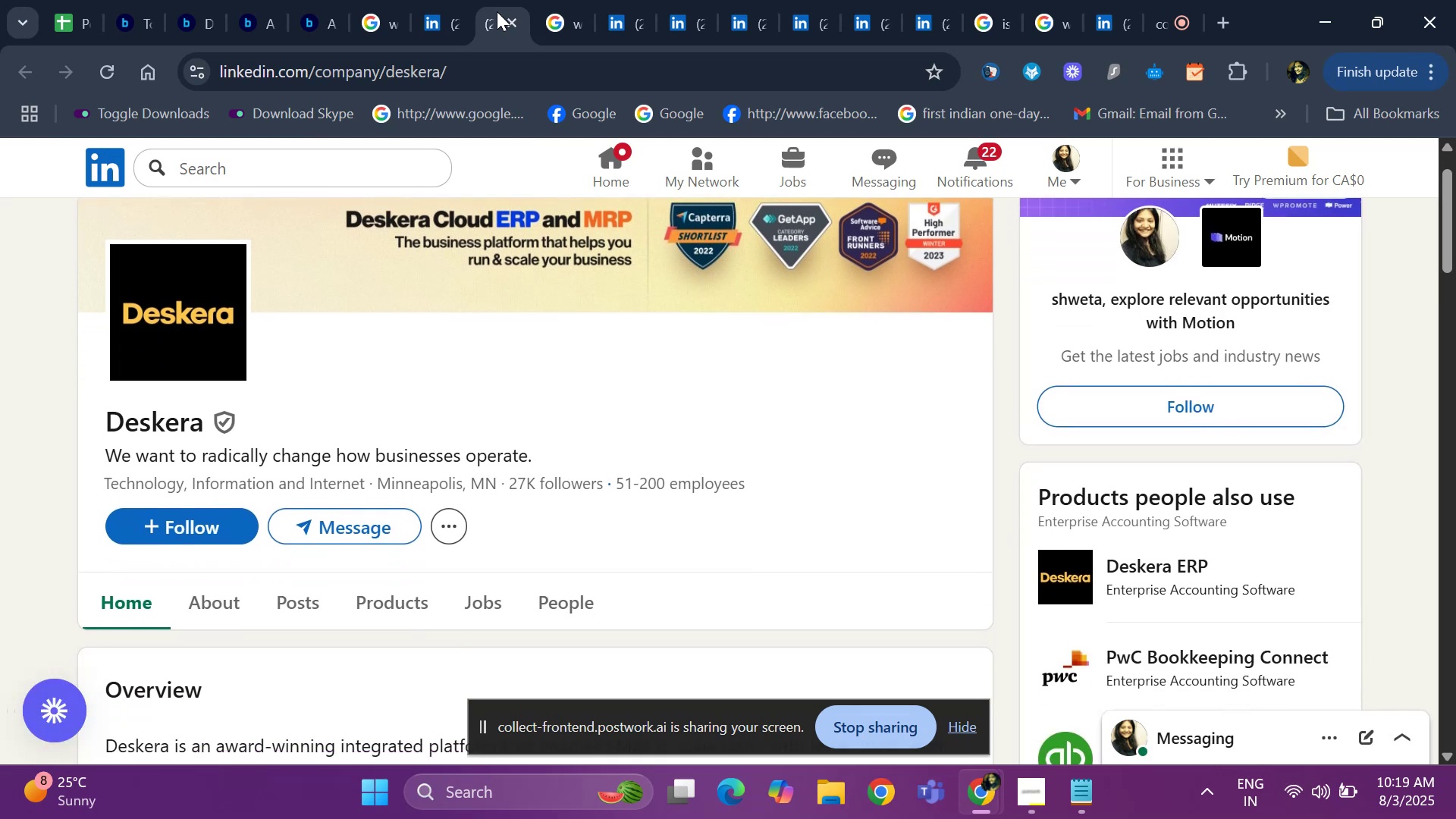 
key(ArrowDown)
 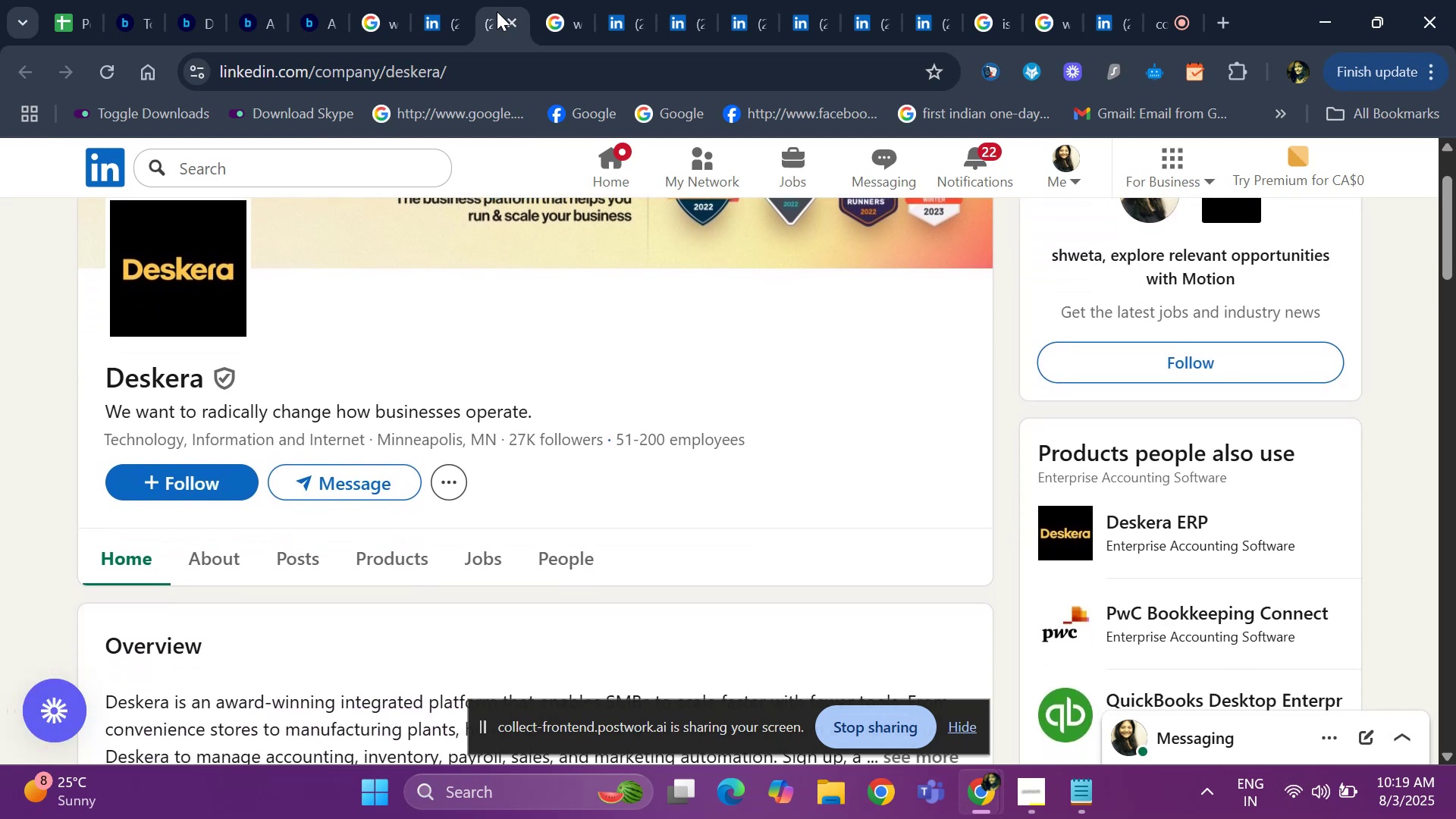 
key(ArrowDown)
 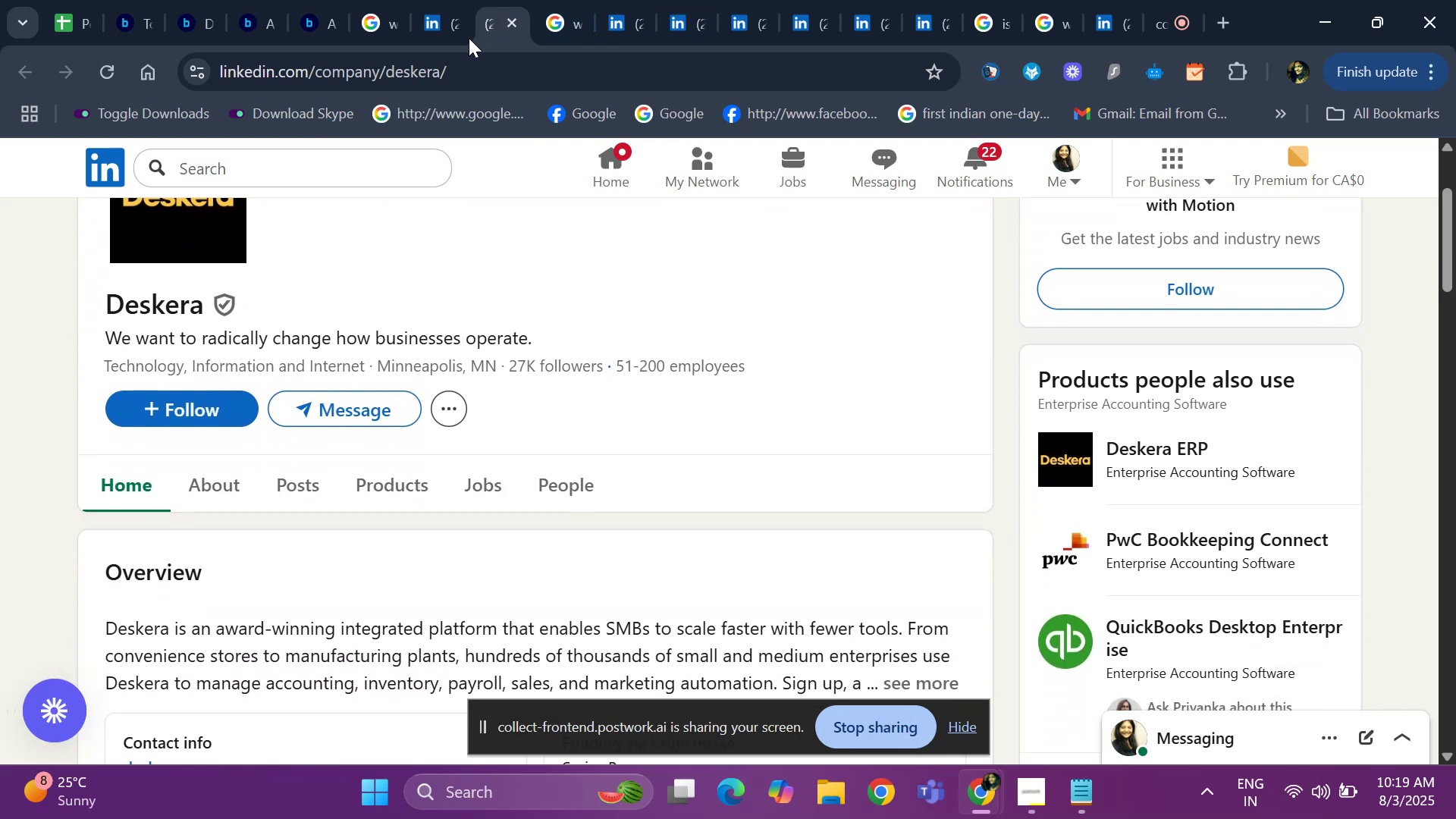 
key(ArrowUp)
 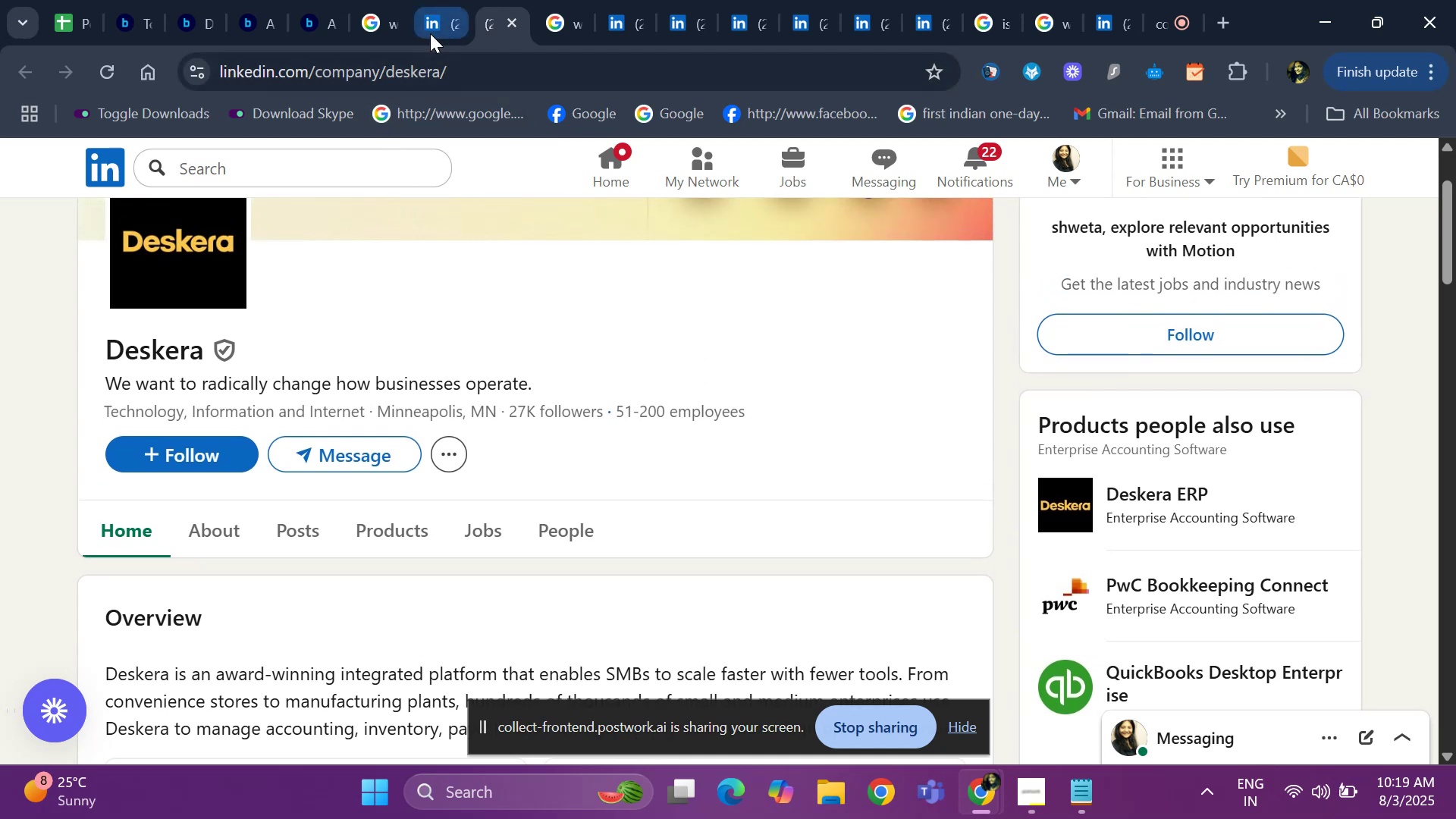 
left_click([430, 33])
 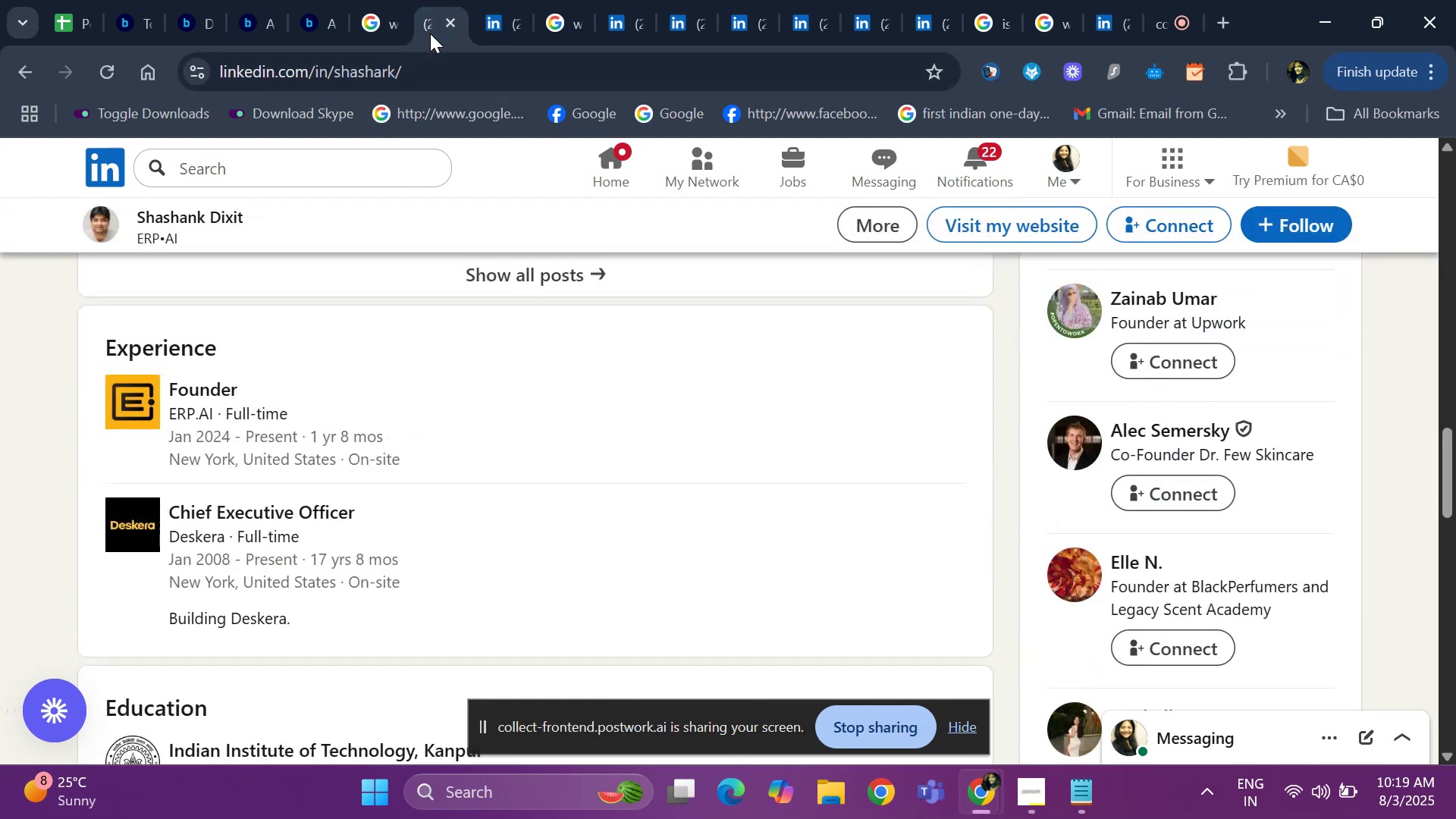 
hold_key(key=ArrowUp, duration=1.52)
 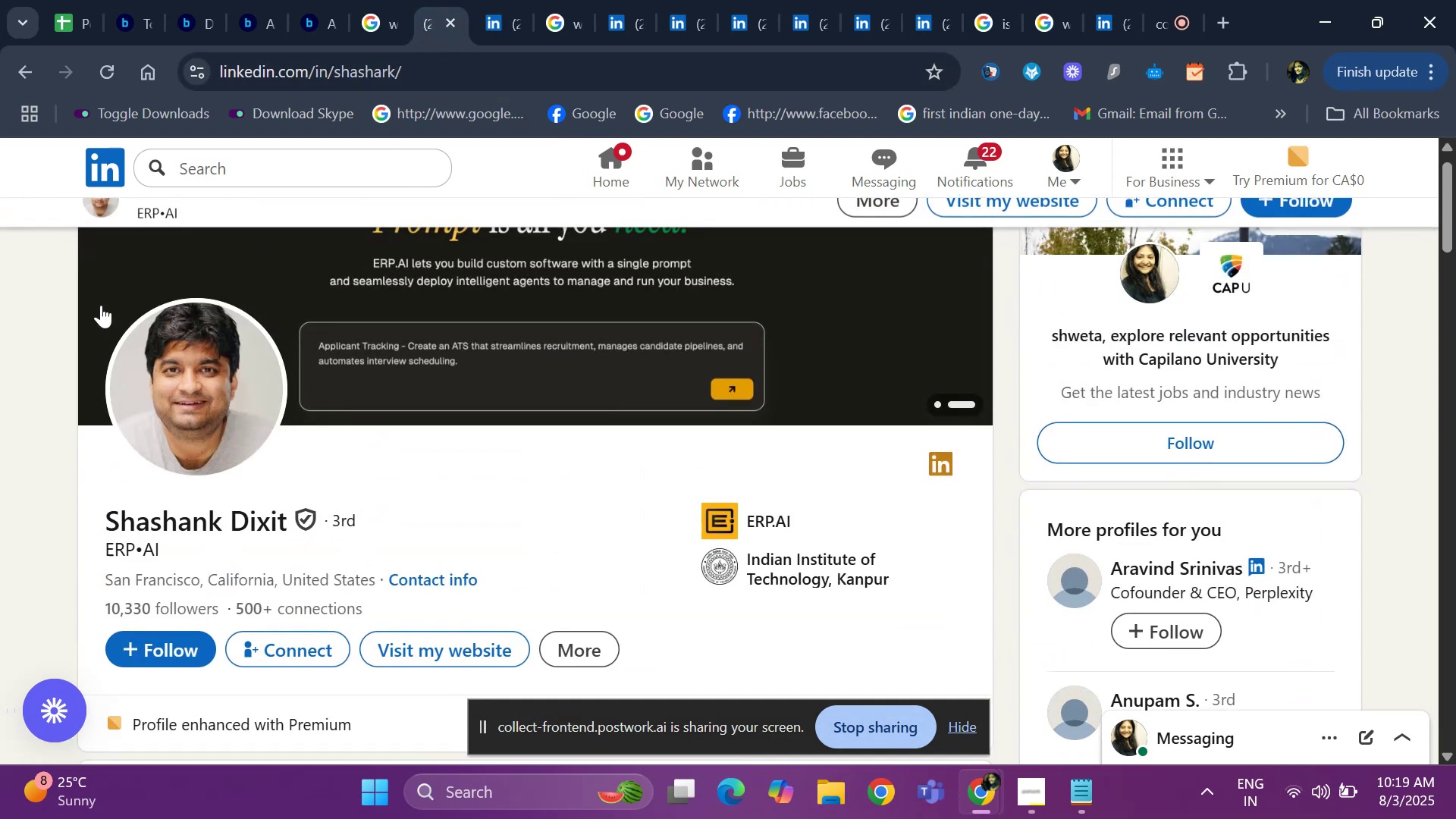 
hold_key(key=ArrowUp, duration=0.48)
 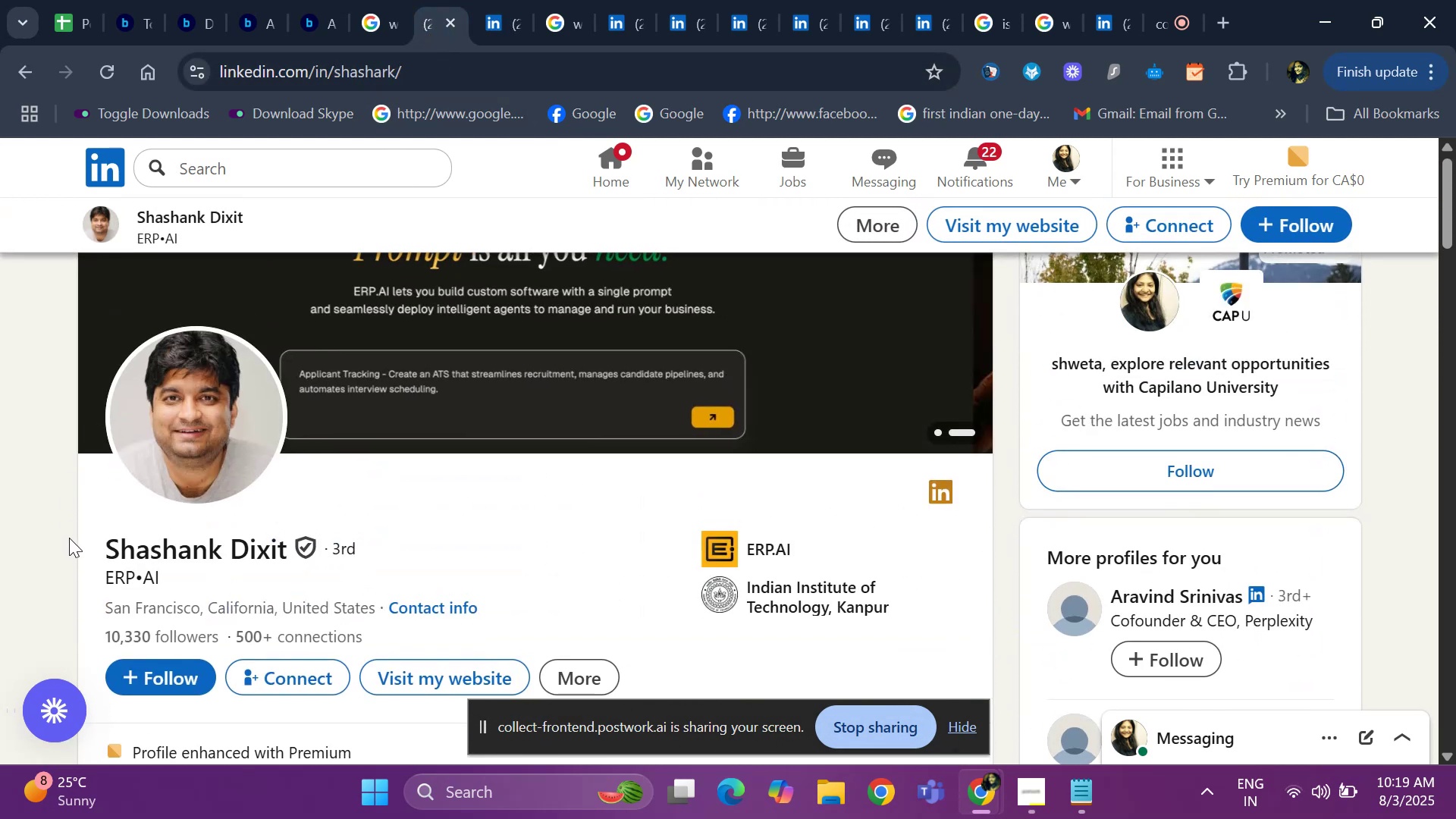 
left_click_drag(start_coordinate=[89, 538], to_coordinate=[296, 555])
 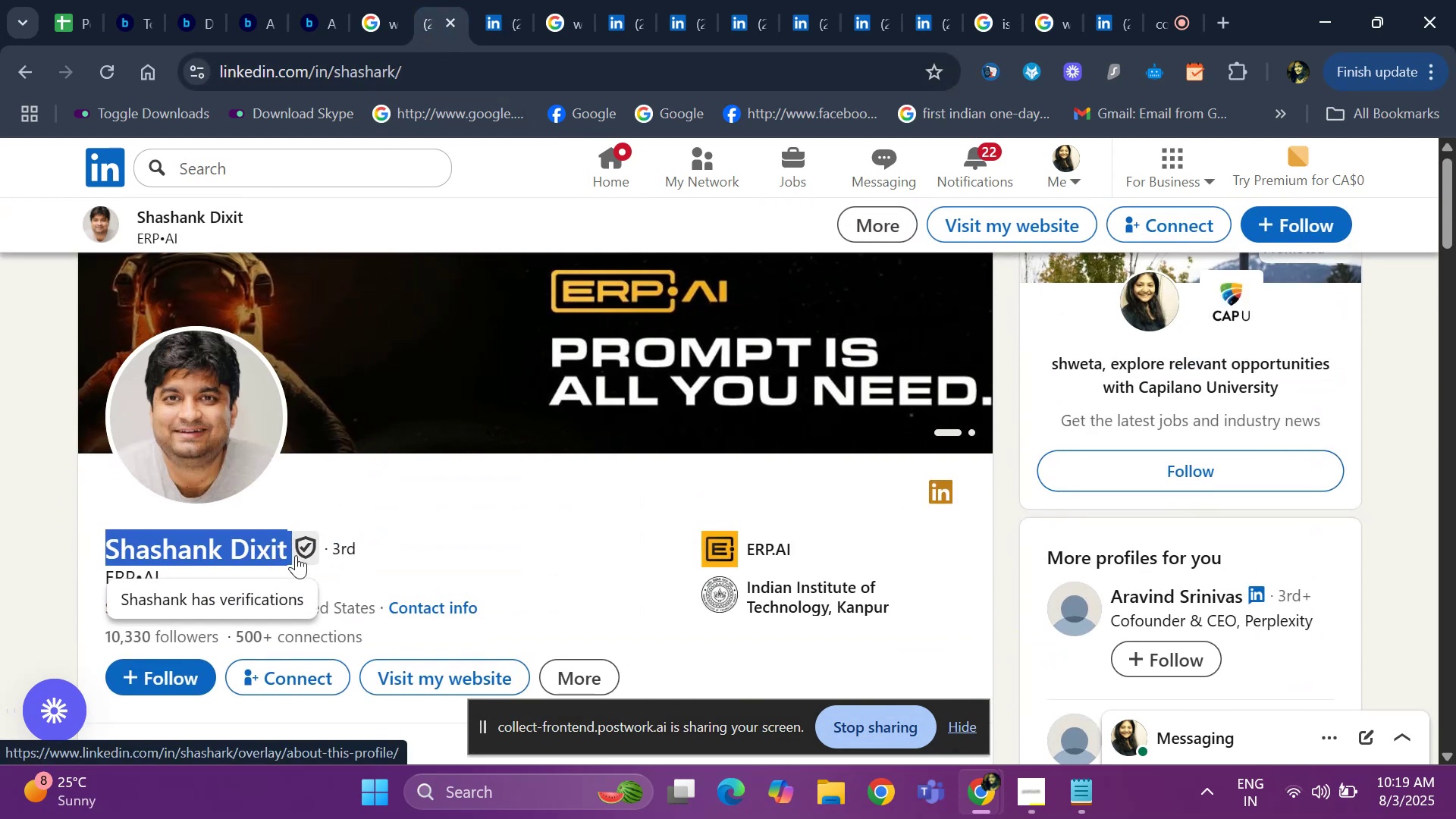 
key(Control+ControlLeft)
 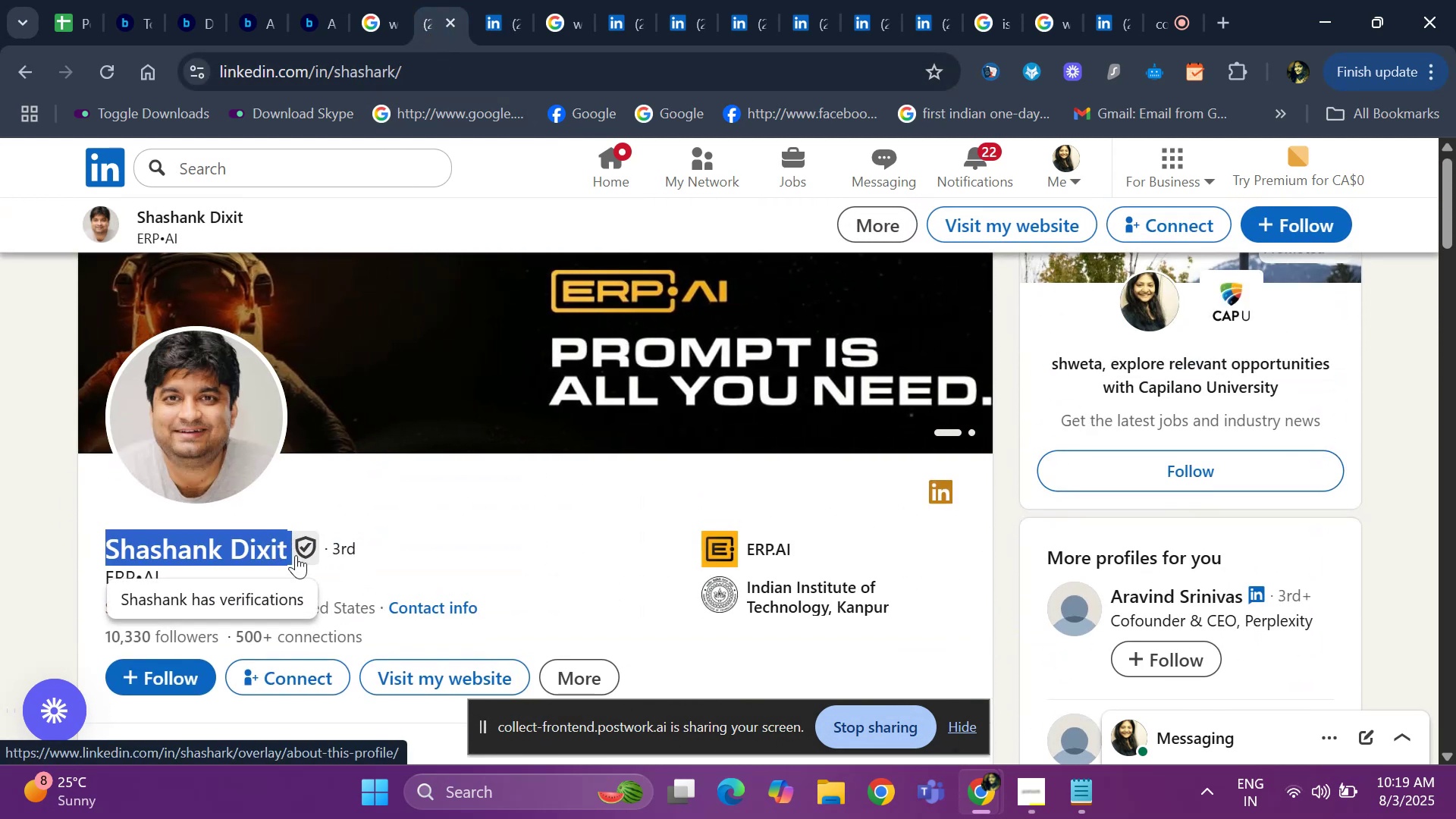 
key(Control+C)
 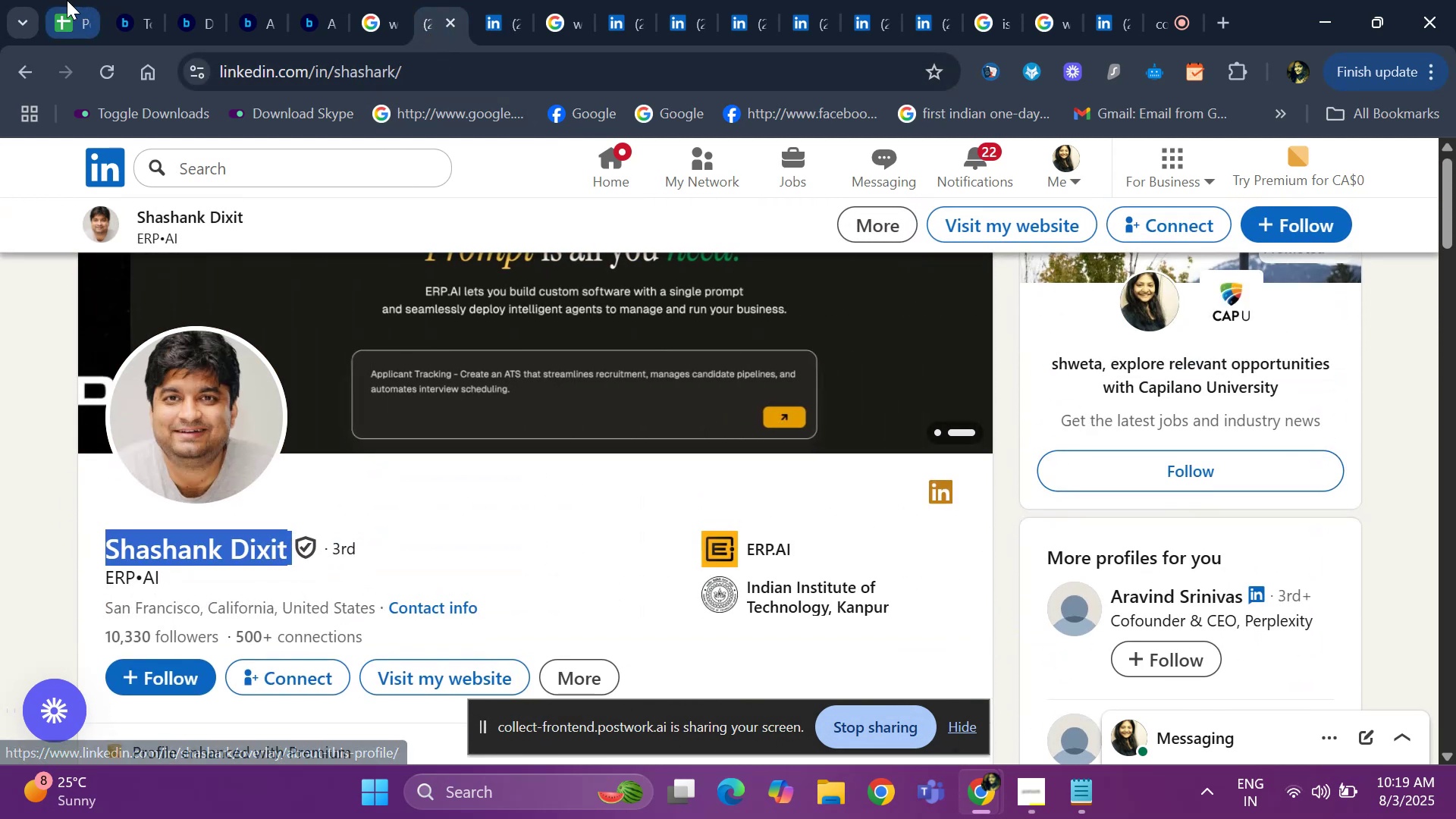 
left_click([67, 0])
 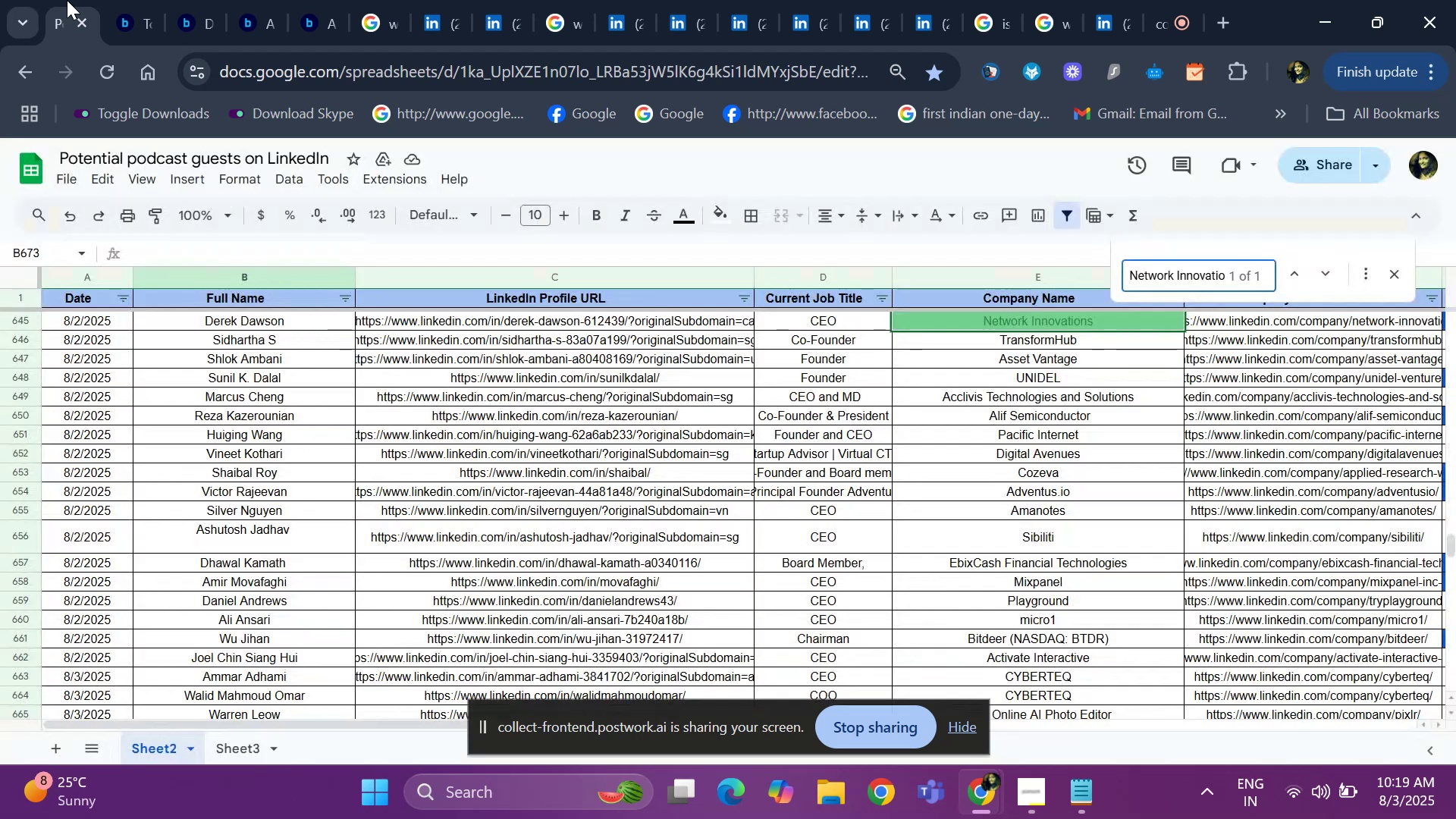 
hold_key(key=ArrowDown, duration=0.37)
 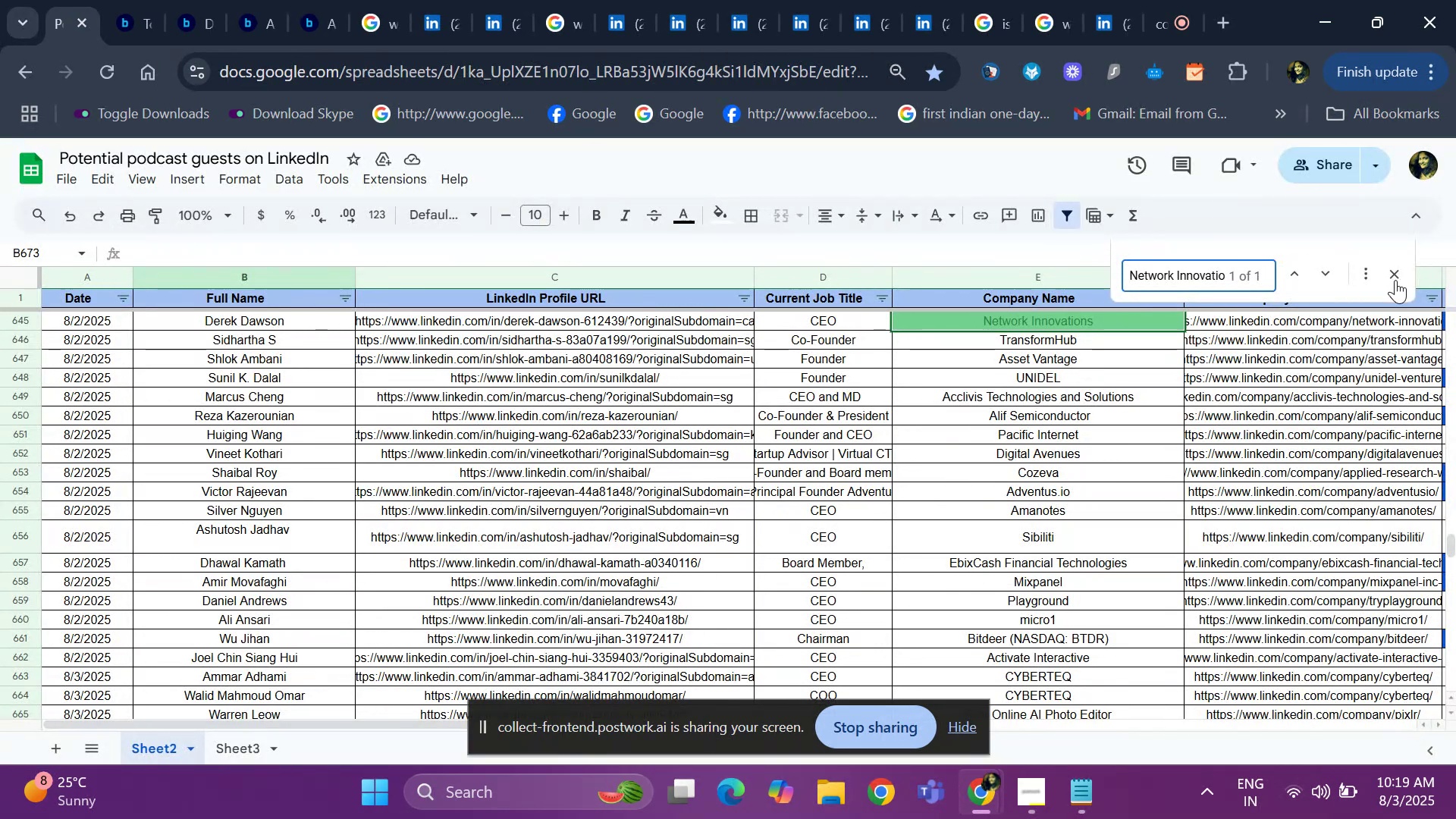 
left_click([1398, 280])
 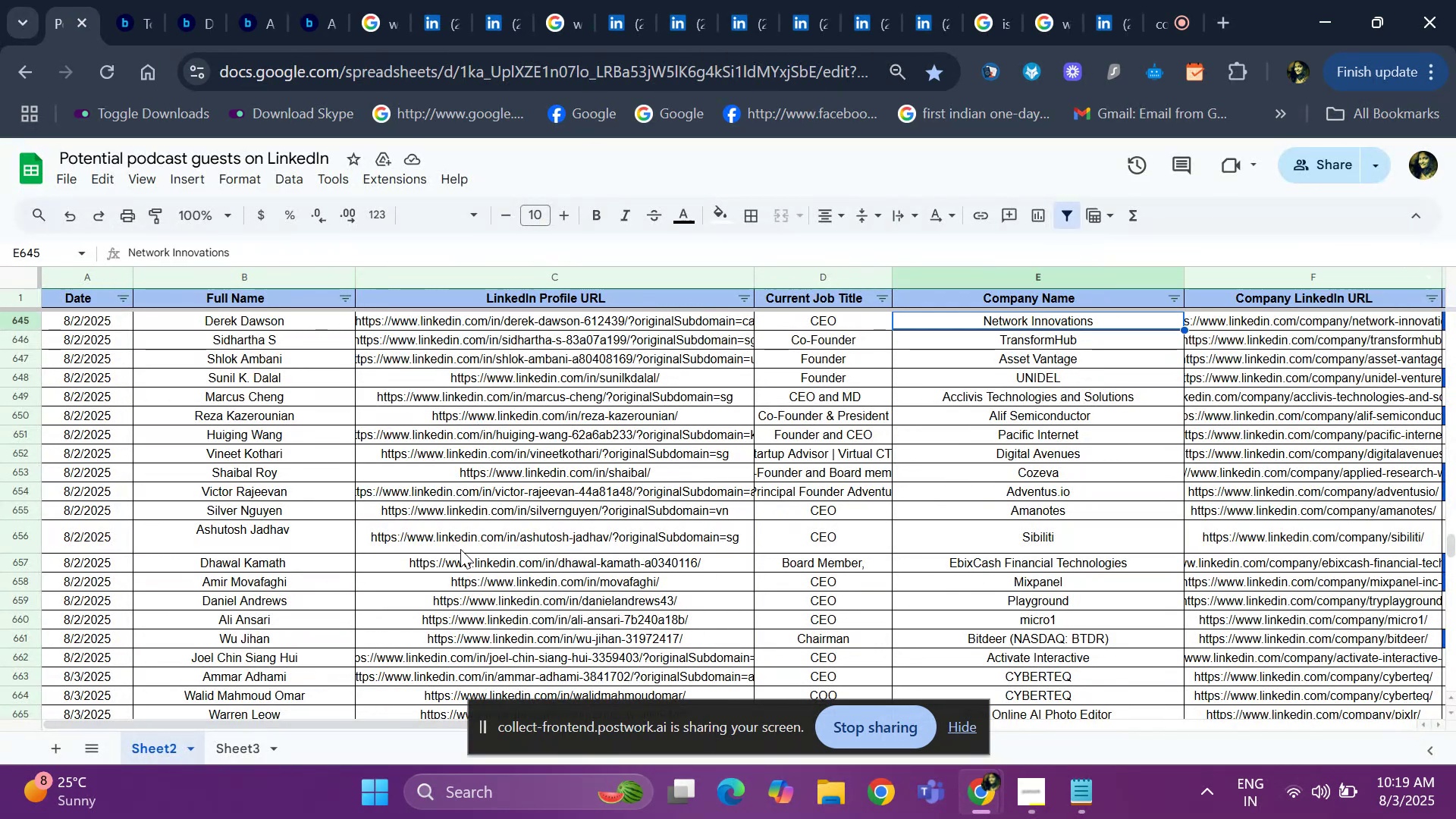 
hold_key(key=ArrowDown, duration=1.52)
 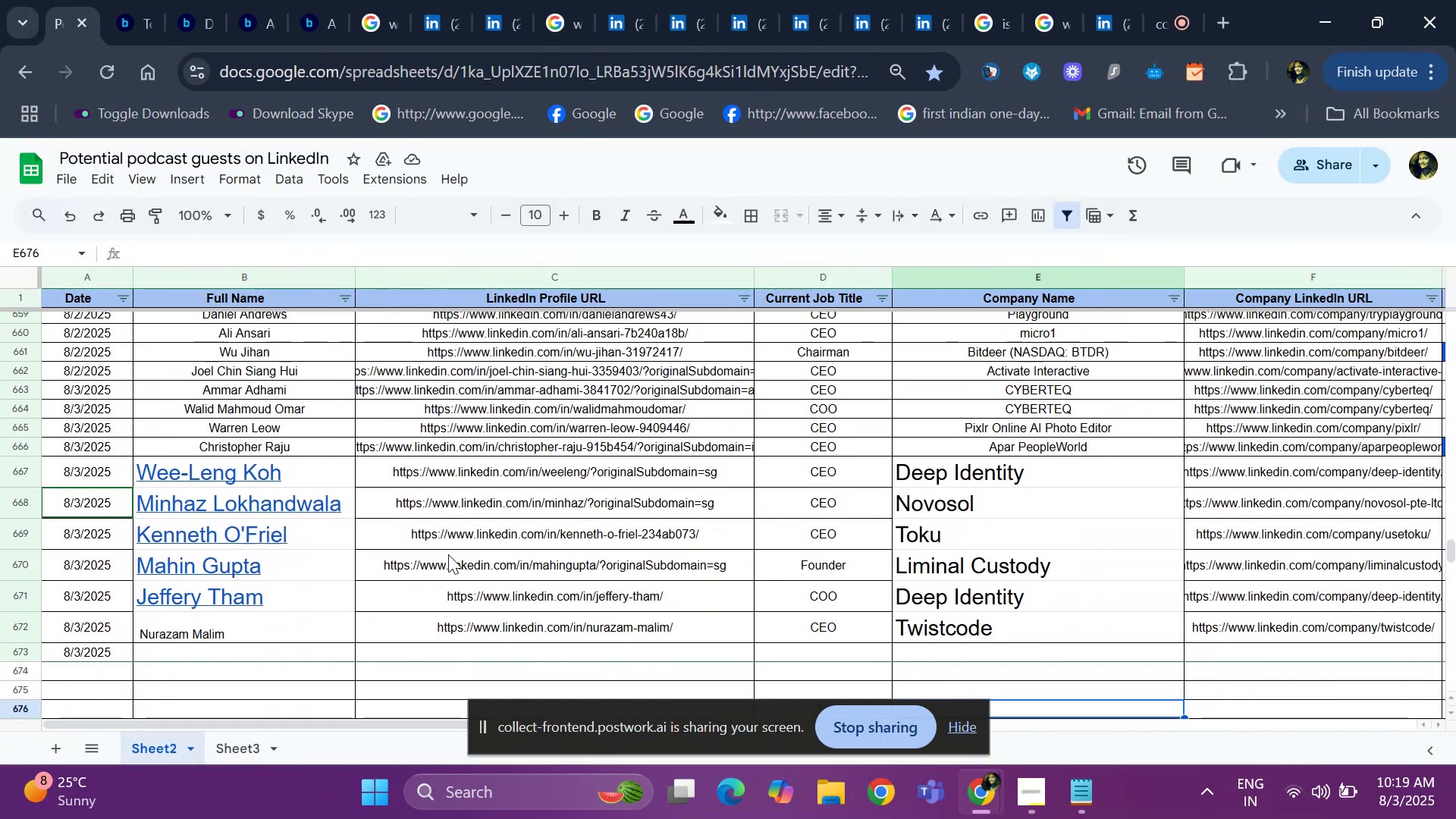 
key(ArrowDown)
 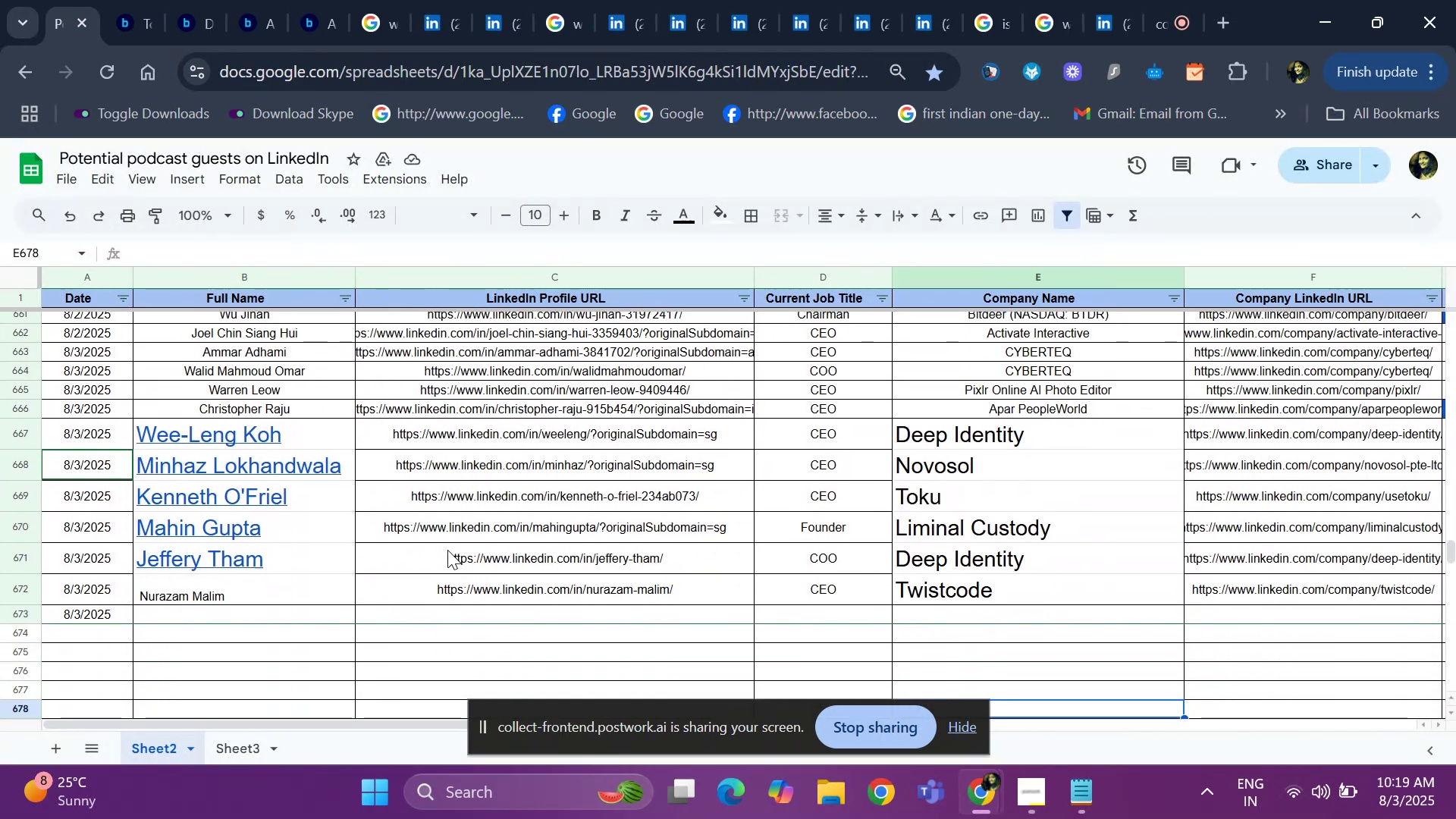 
key(ArrowDown)
 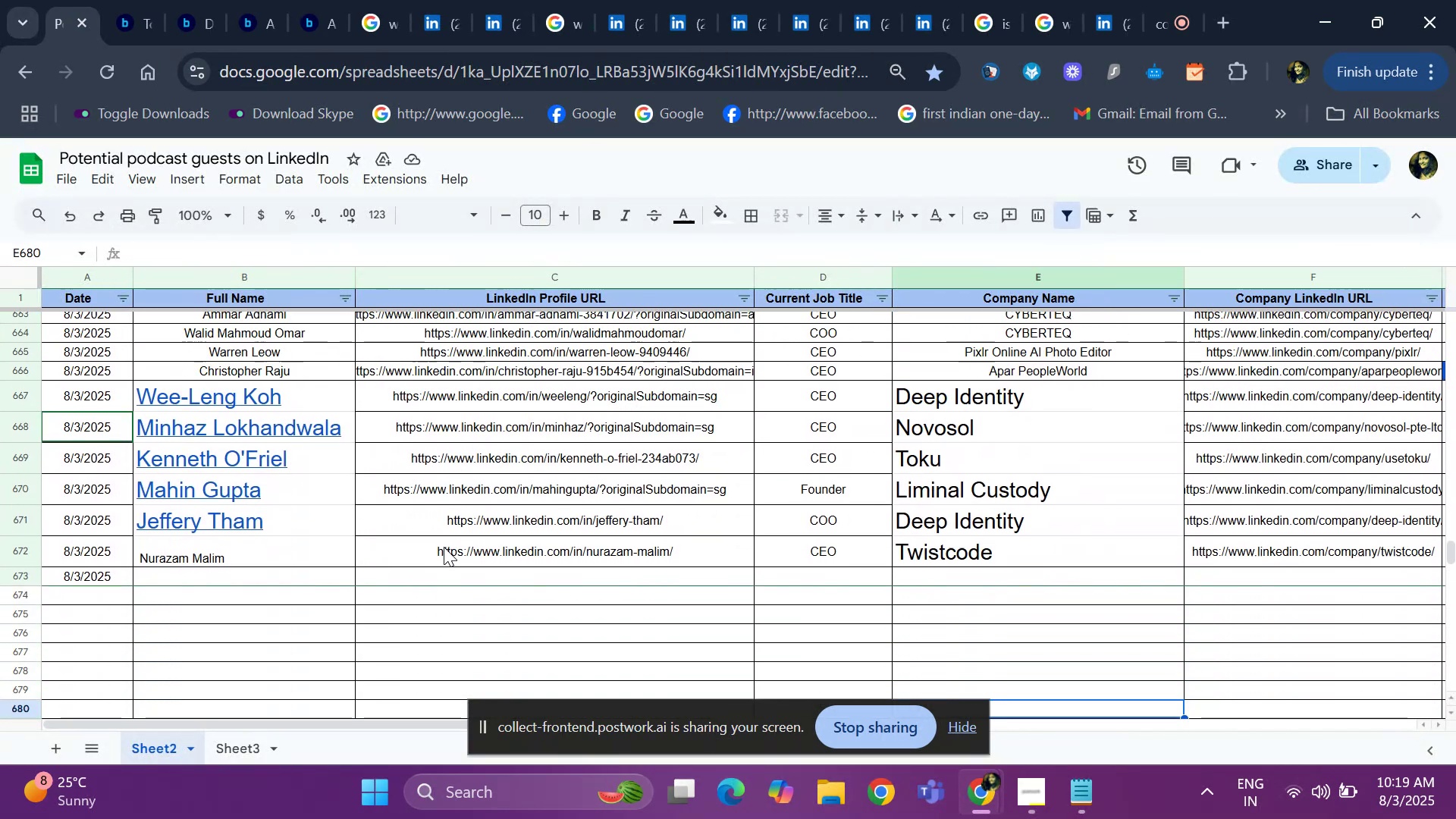 
key(ArrowDown)
 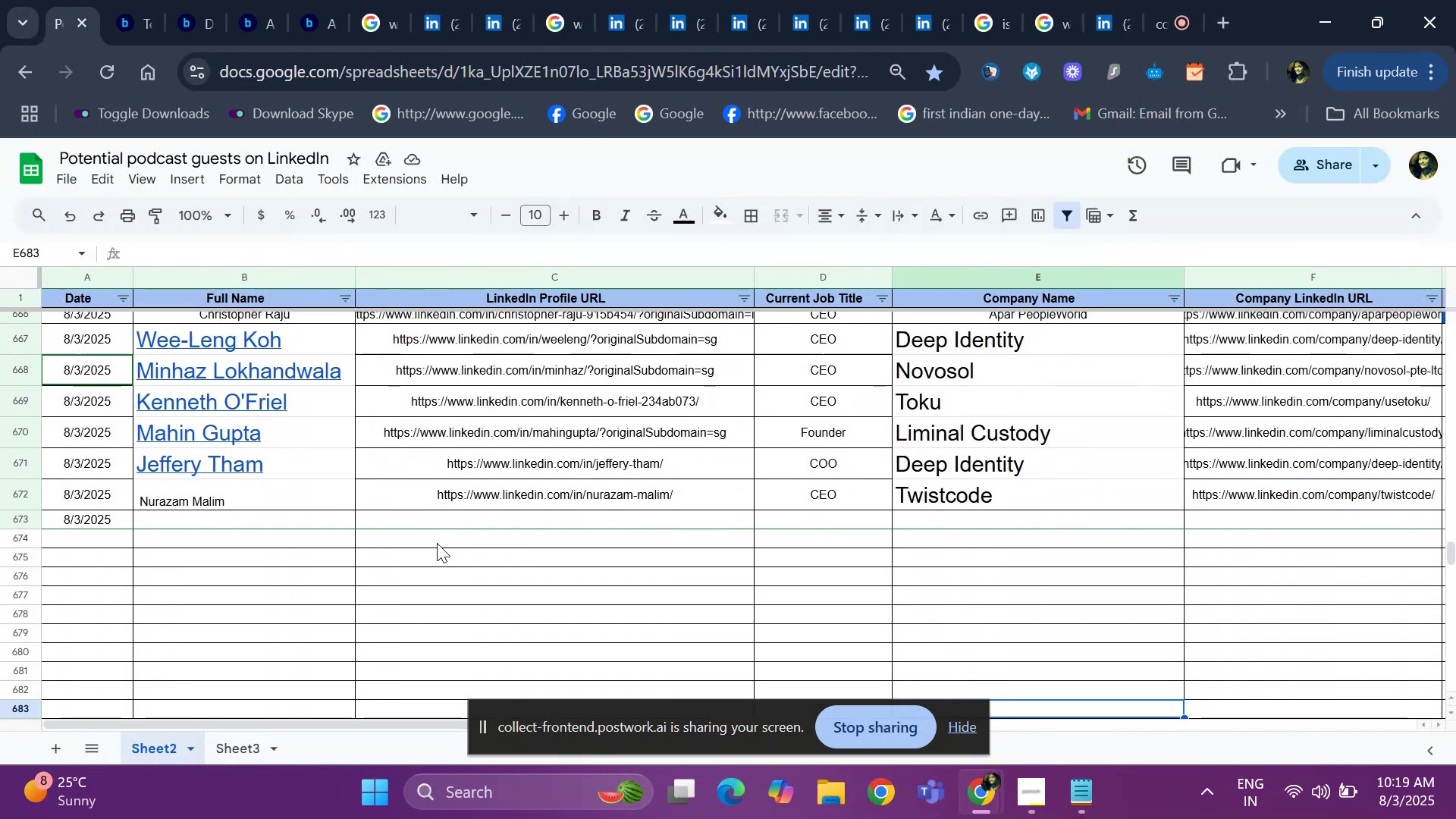 
key(ArrowDown)
 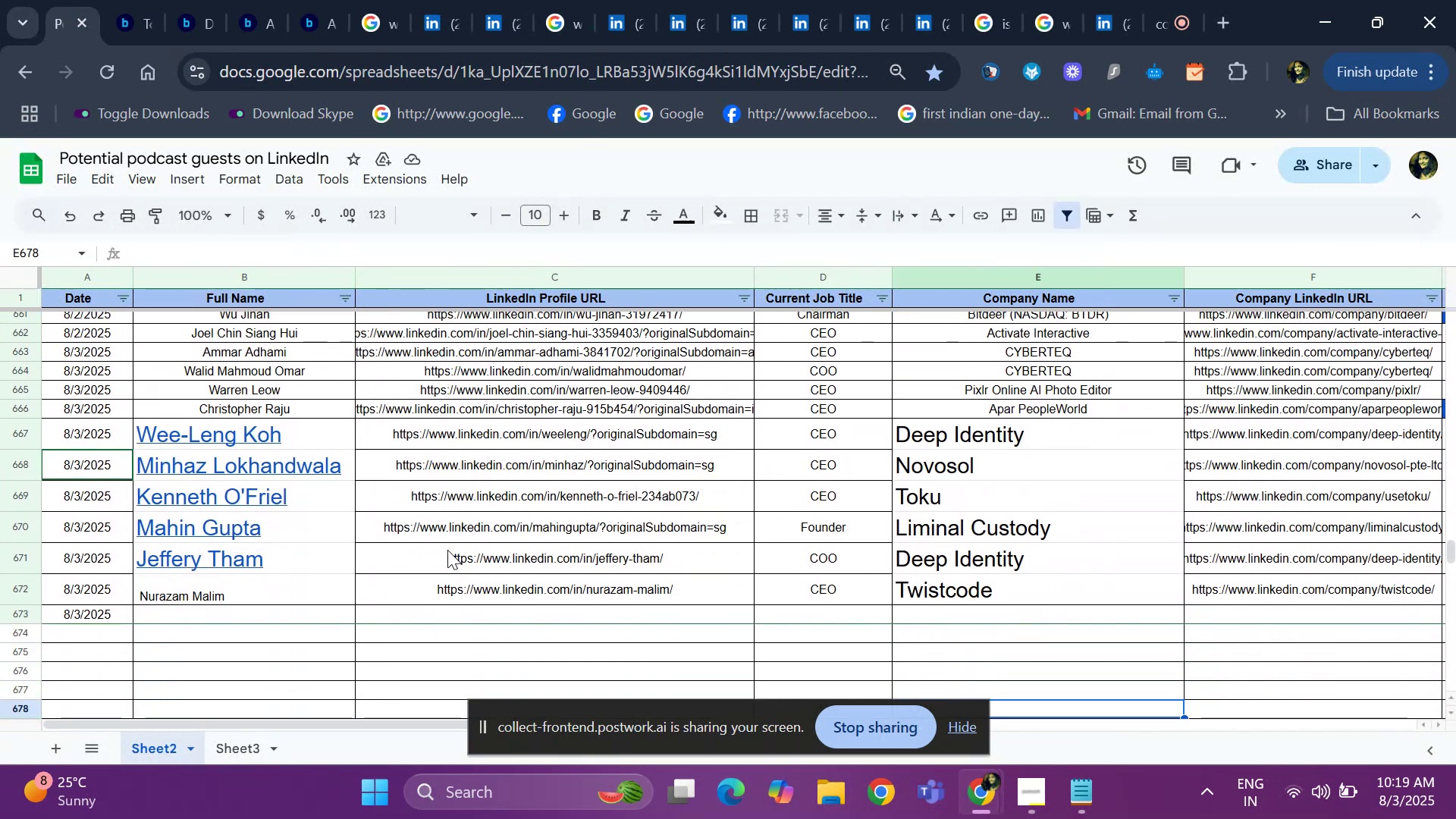 
key(ArrowDown)
 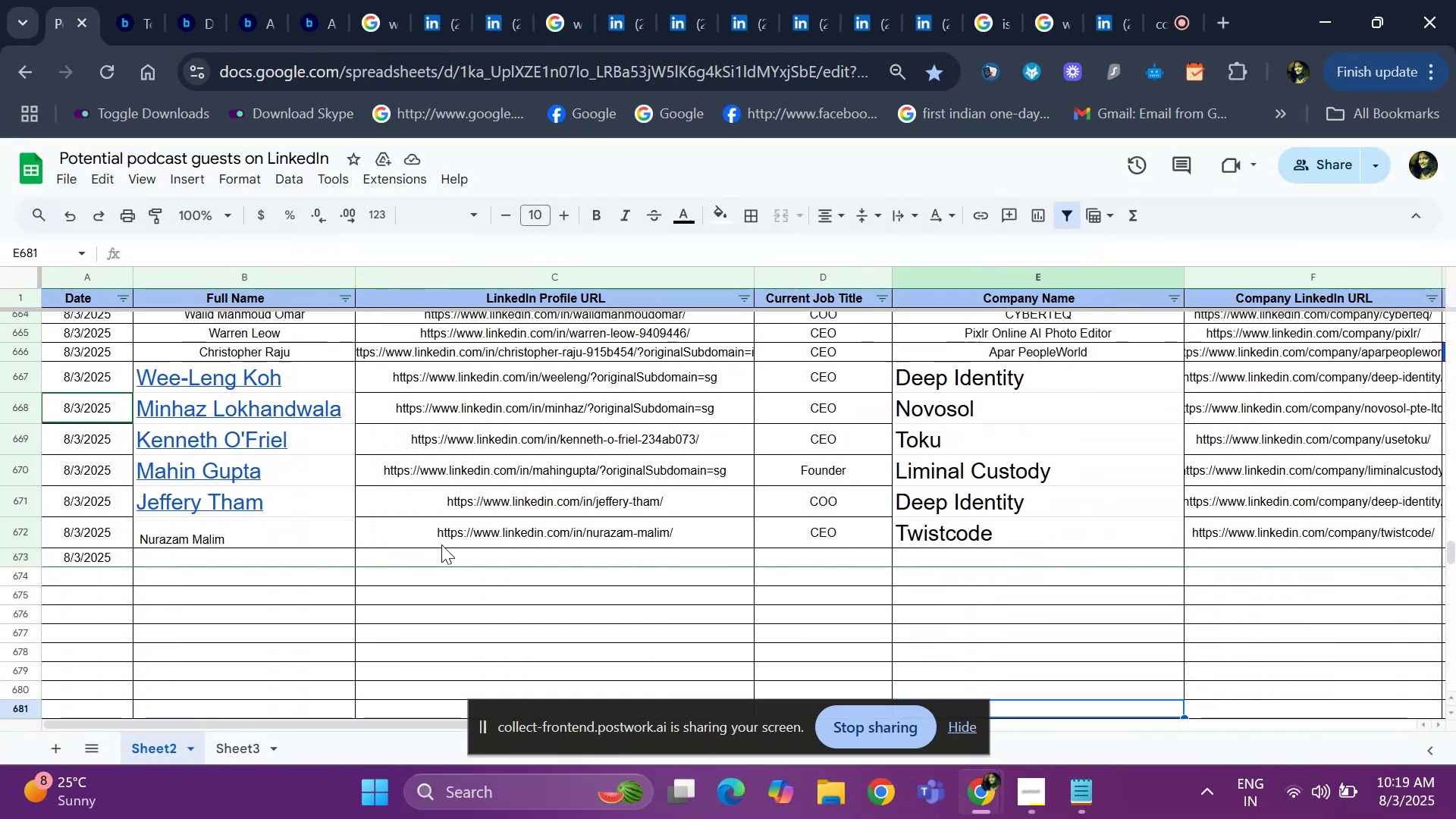 
key(ArrowDown)
 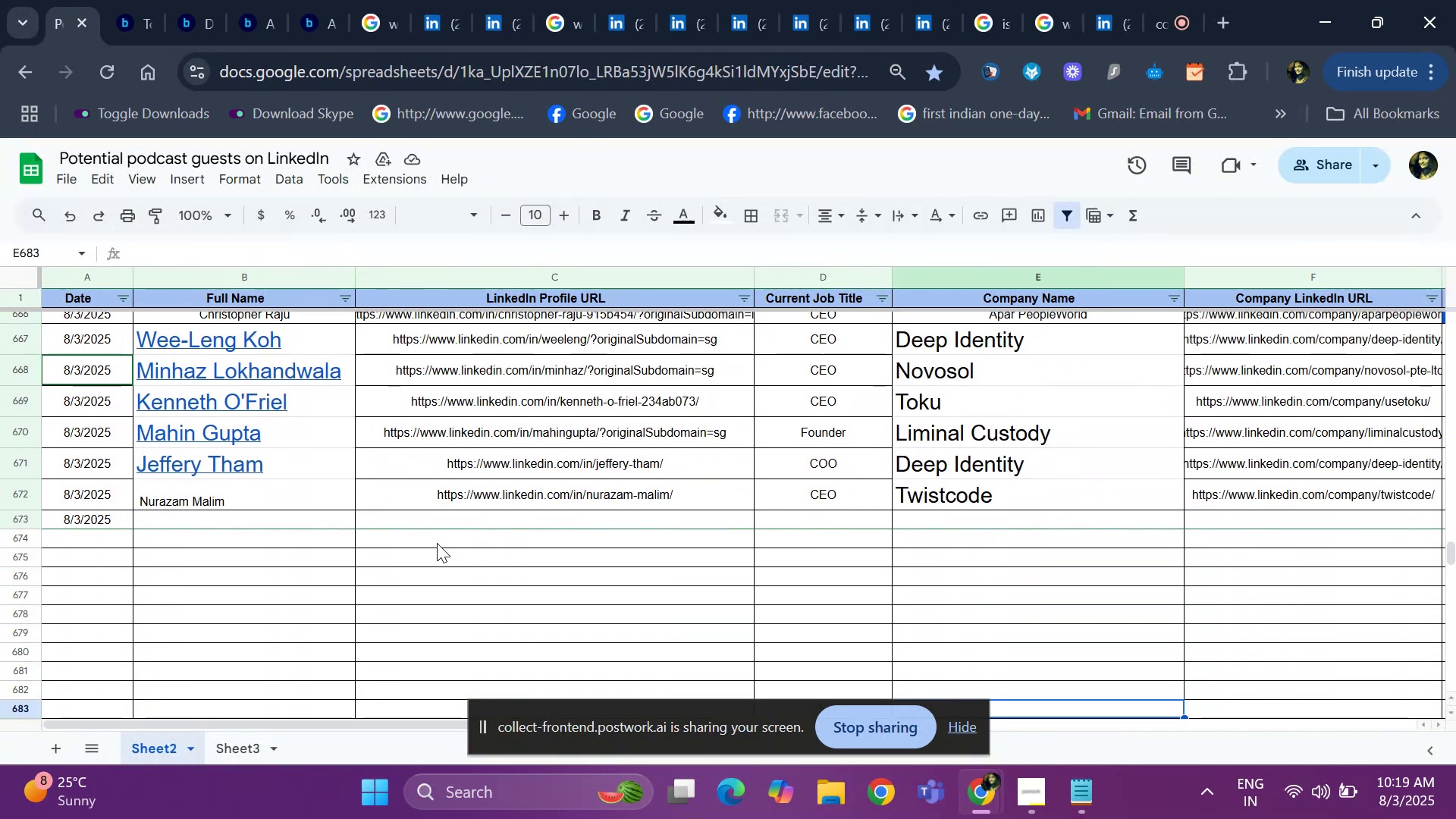 
key(ArrowDown)
 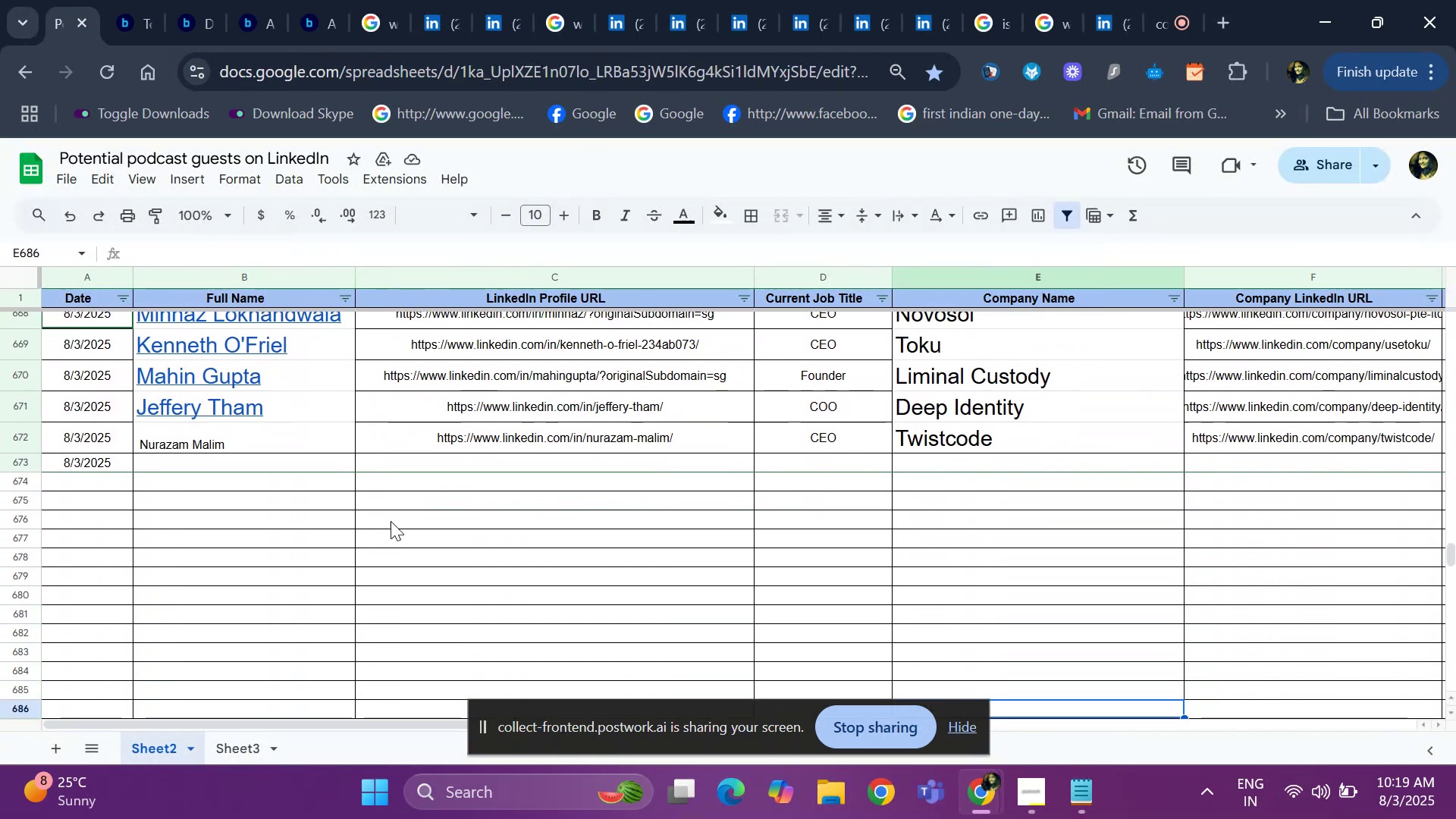 
key(ArrowDown)
 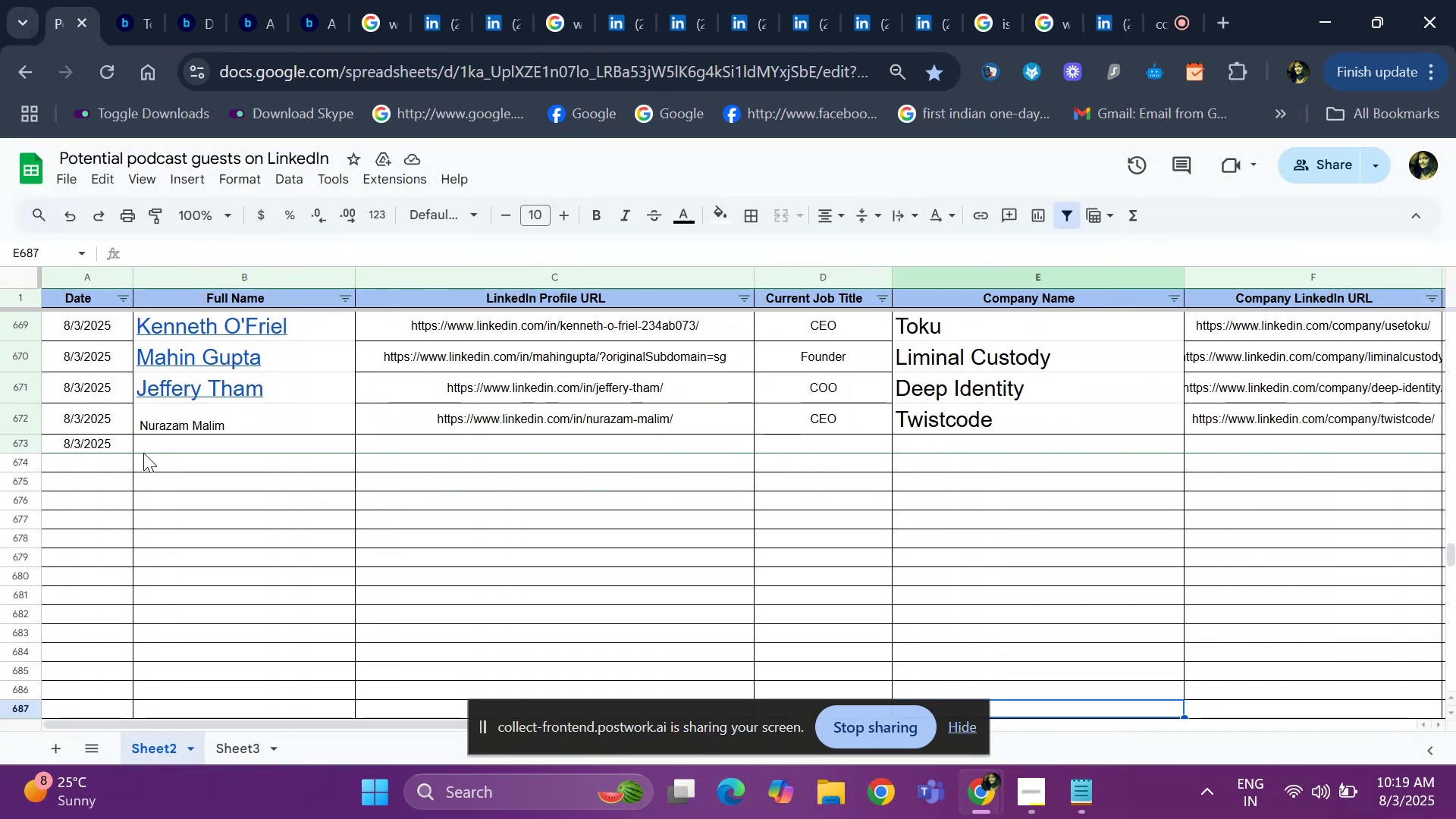 
left_click([143, 453])
 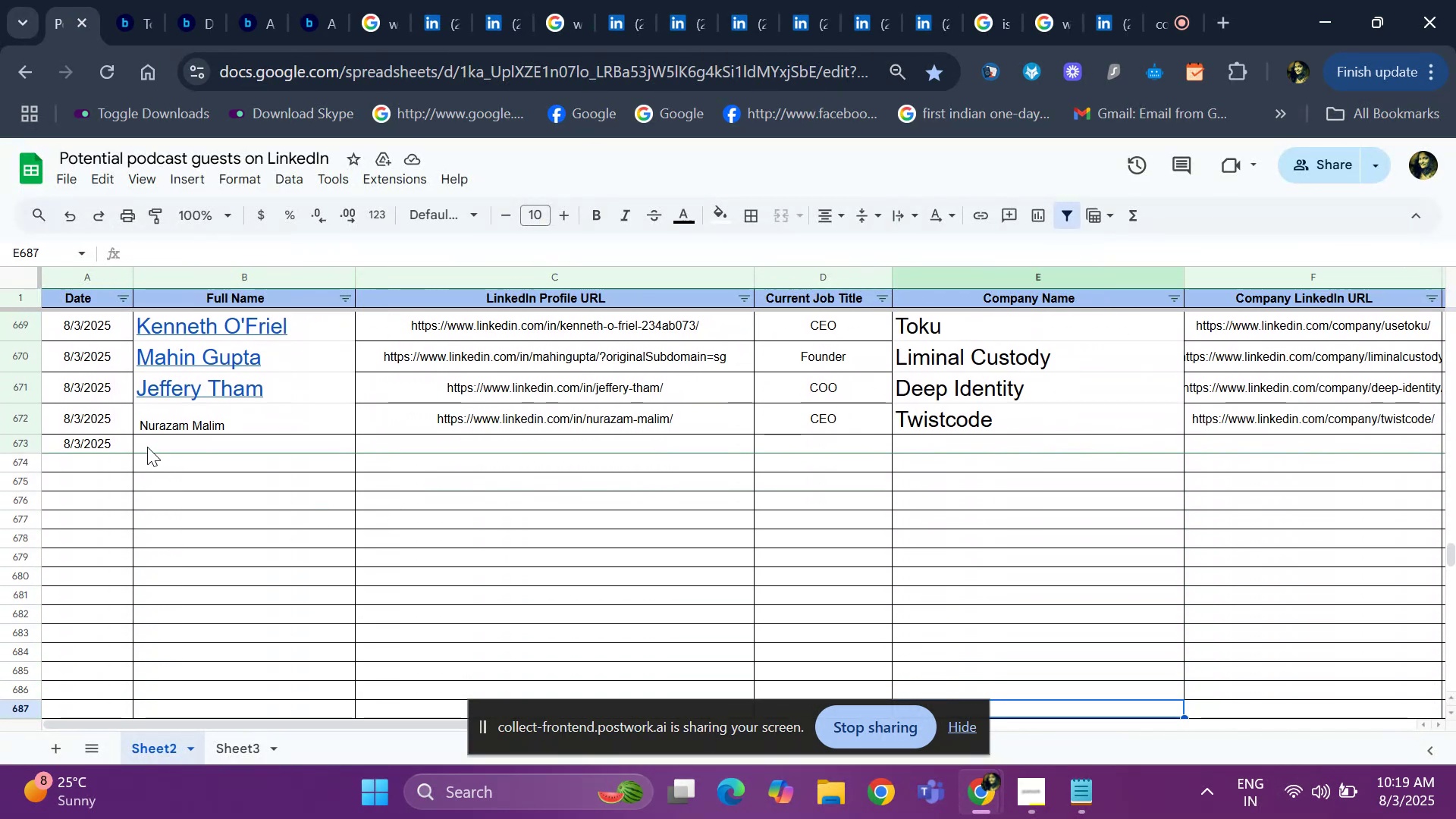 
left_click([152, 442])
 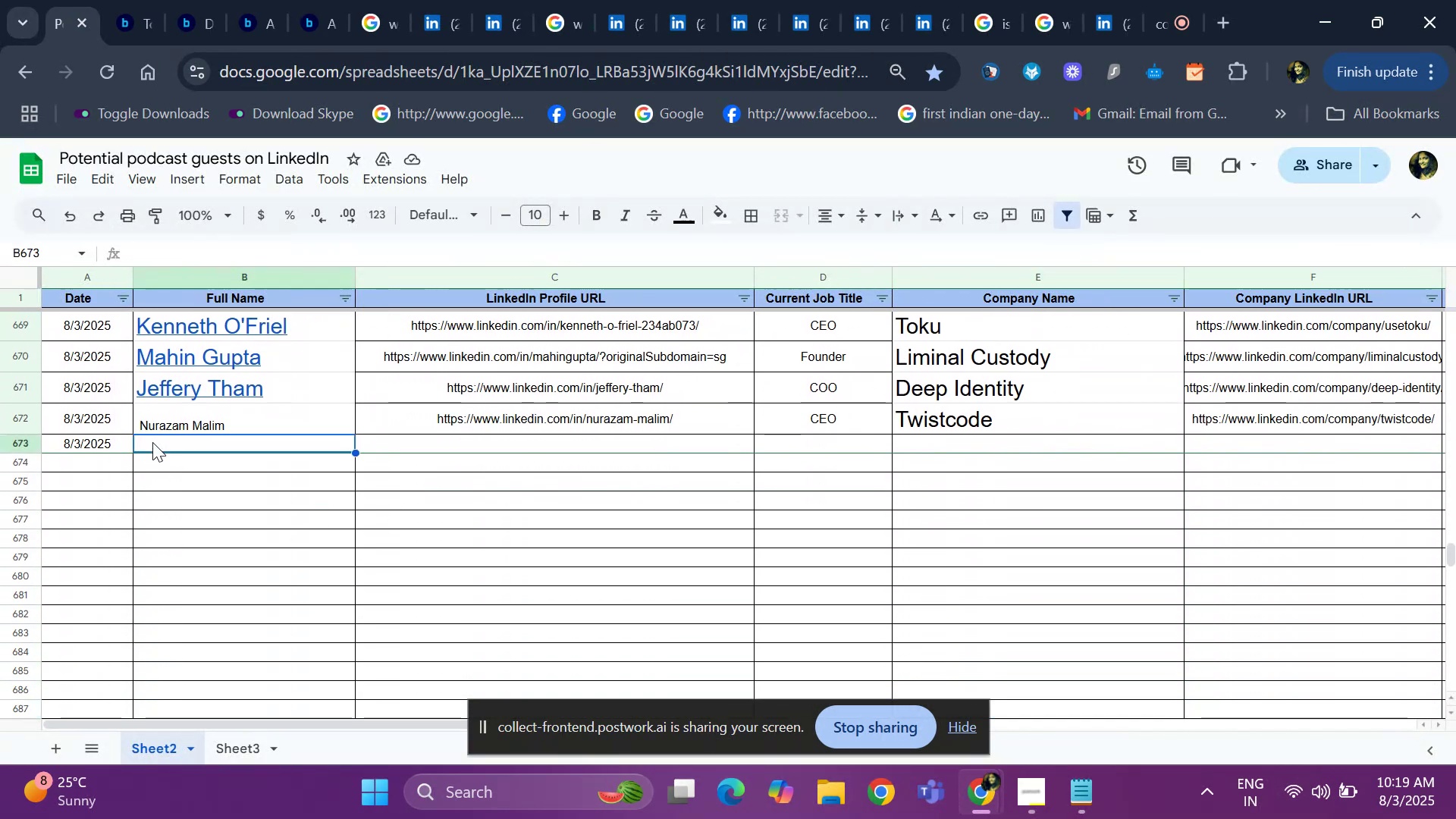 
key(Control+V)
 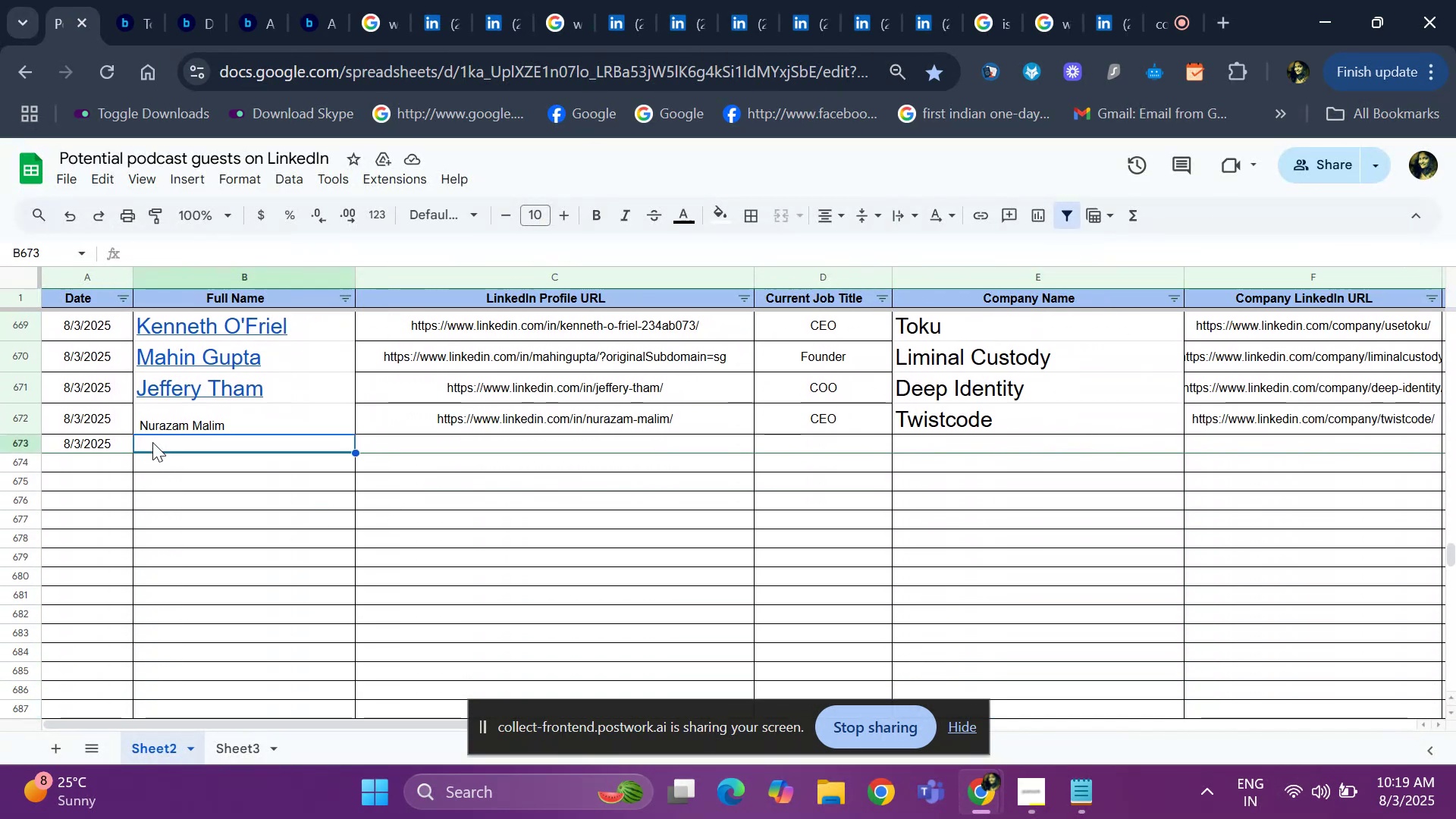 
key(ArrowRight)
 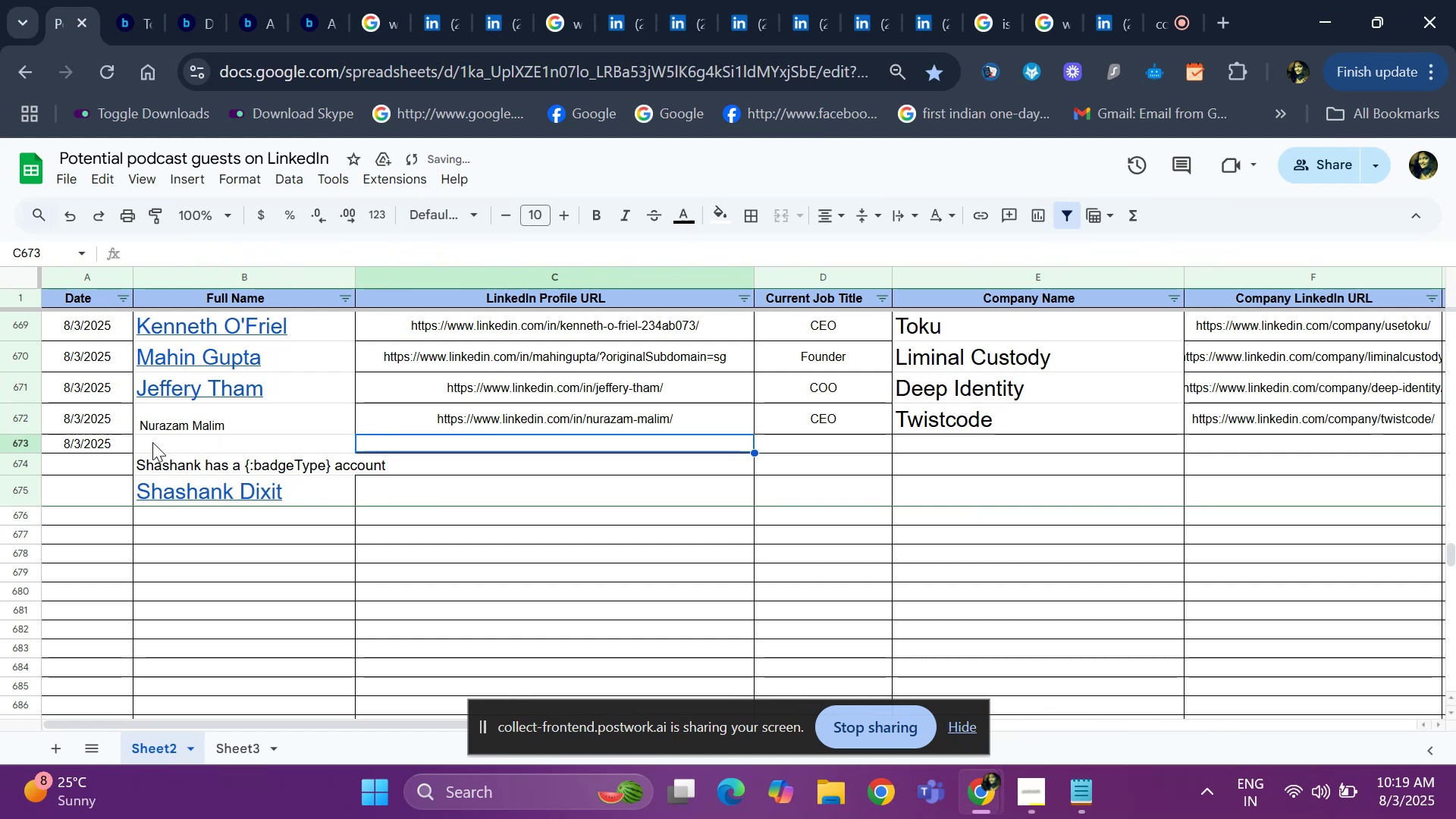 
key(ArrowDown)
 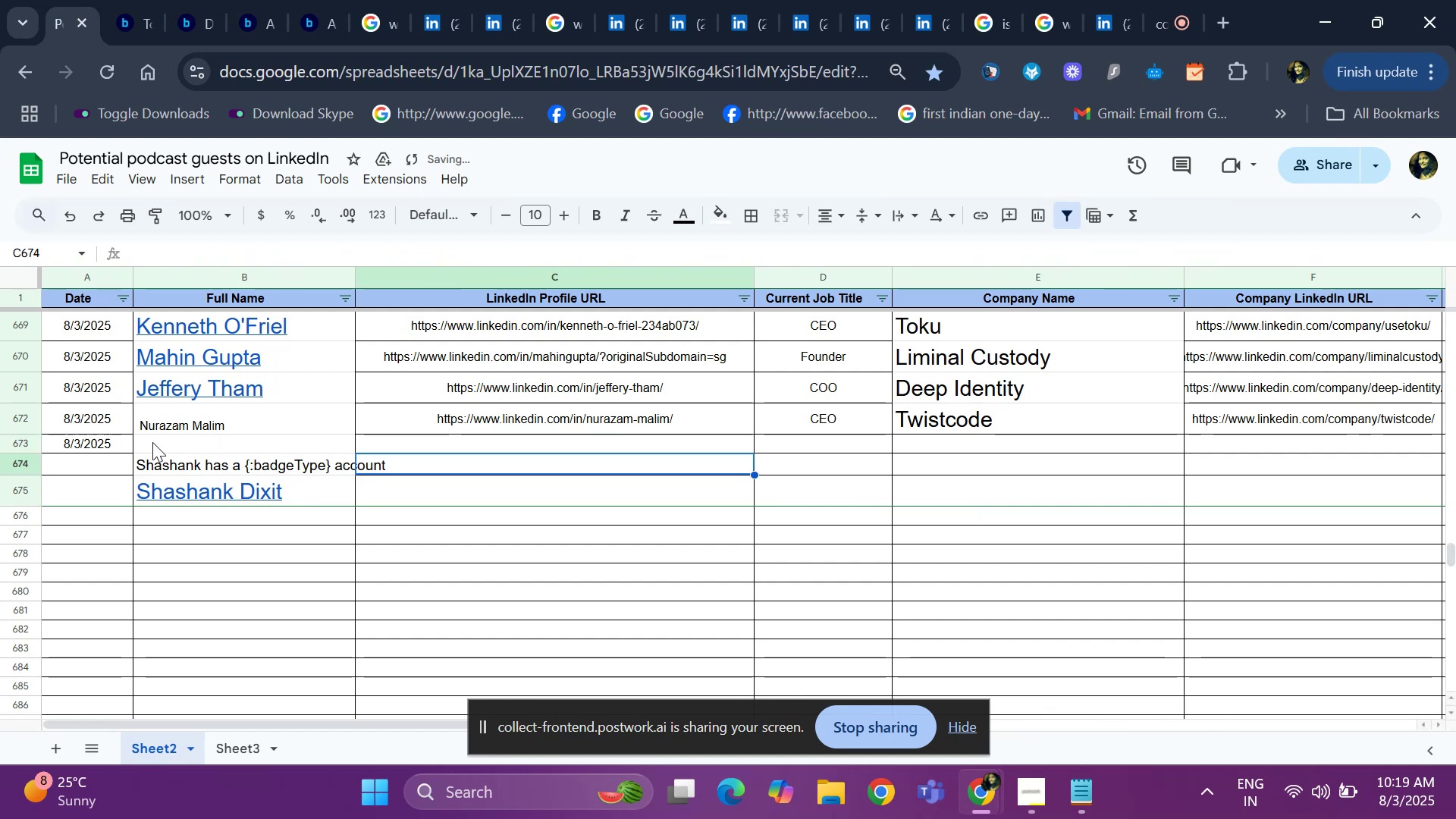 
key(ArrowLeft)
 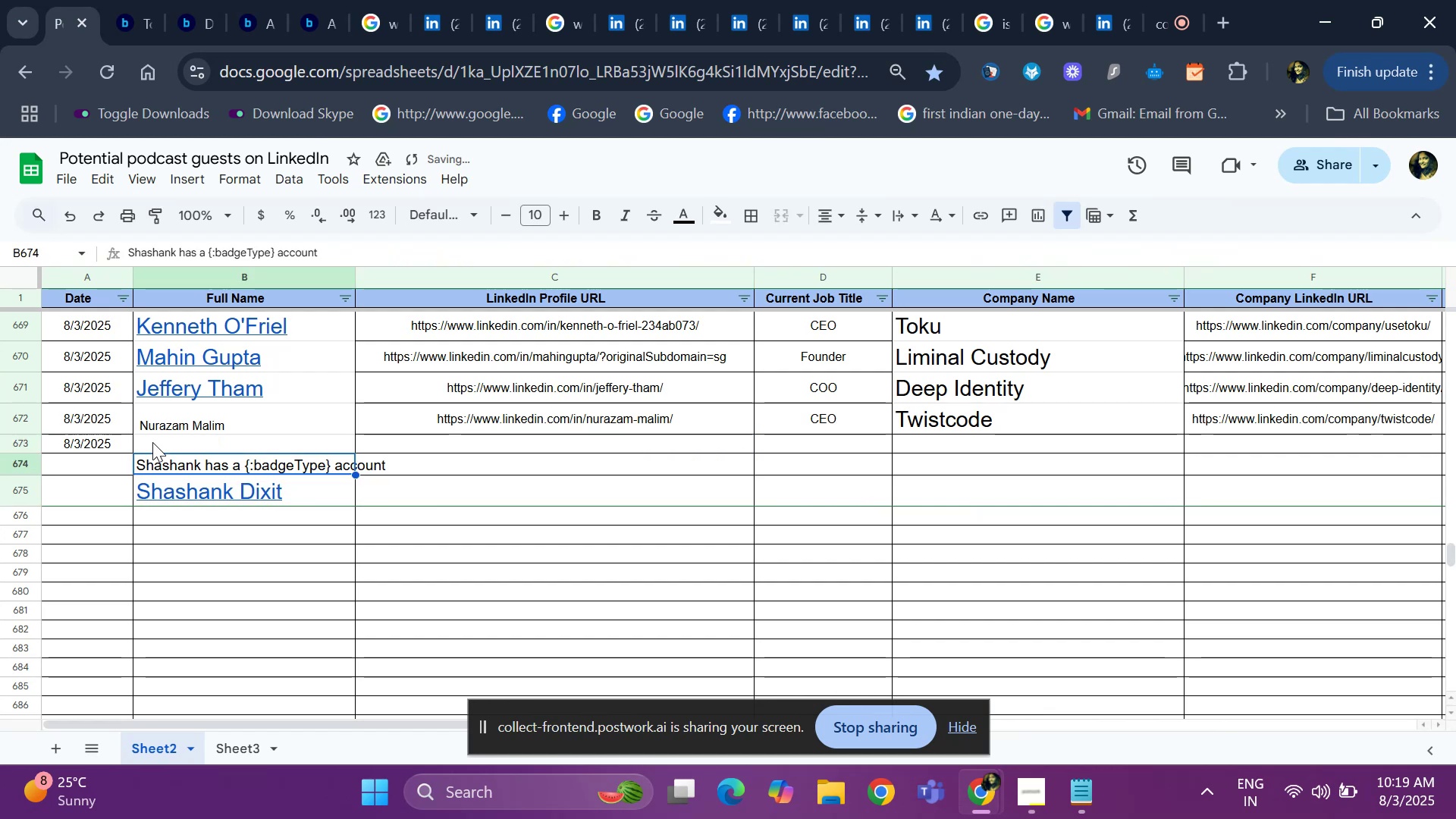 
key(Space)
 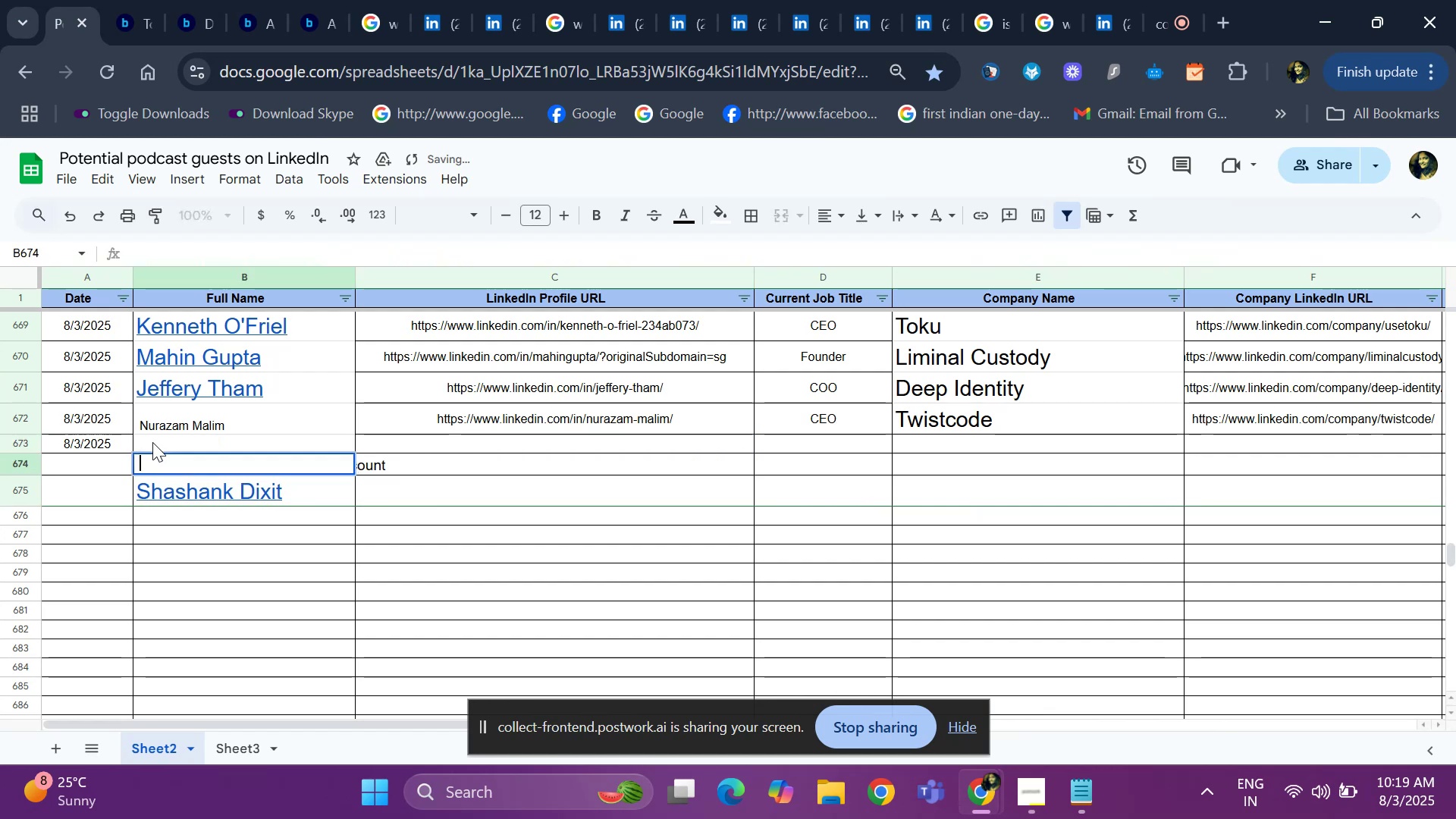 
key(ArrowDown)
 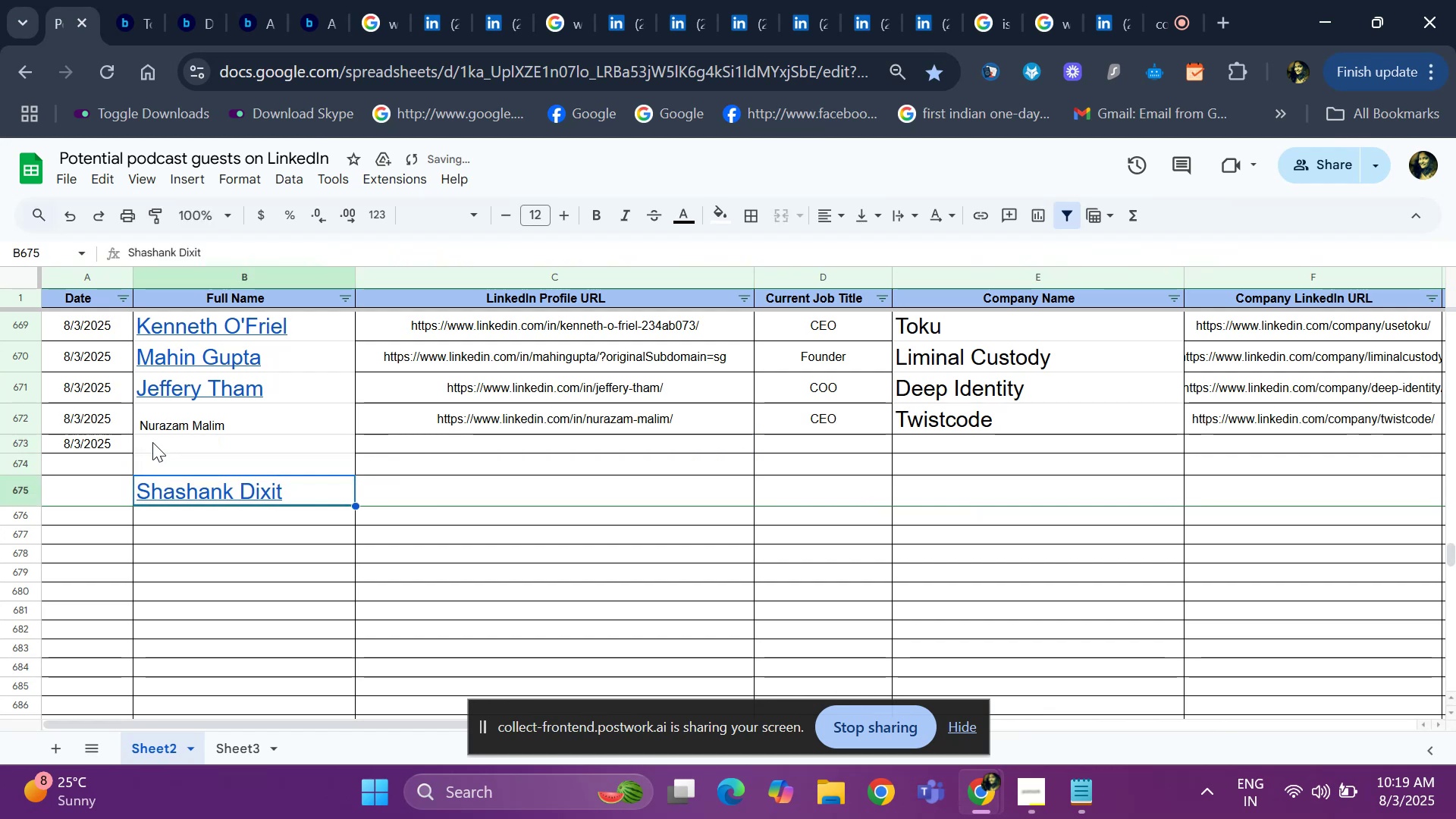 
key(ArrowDown)
 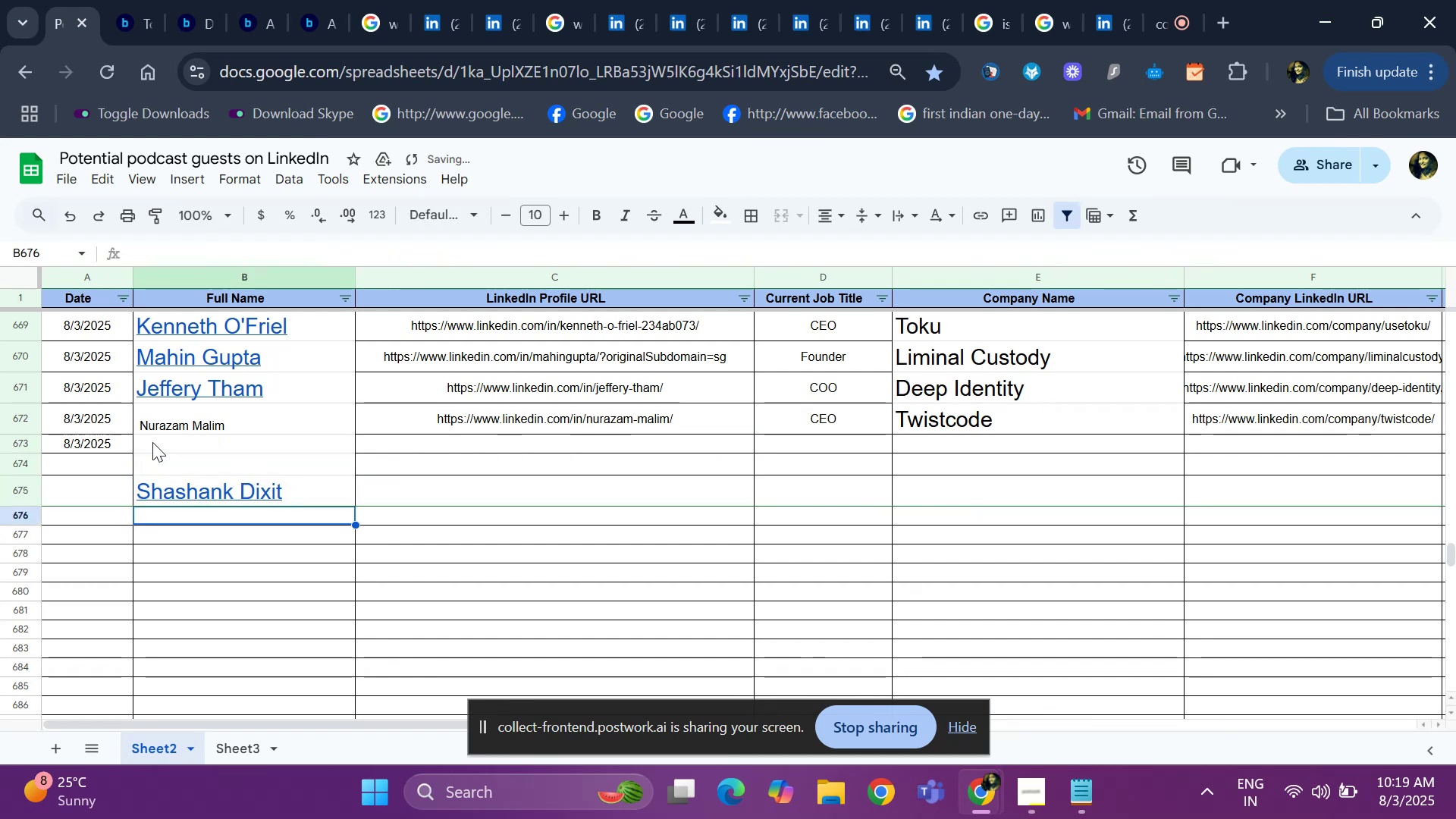 
key(ArrowUp)
 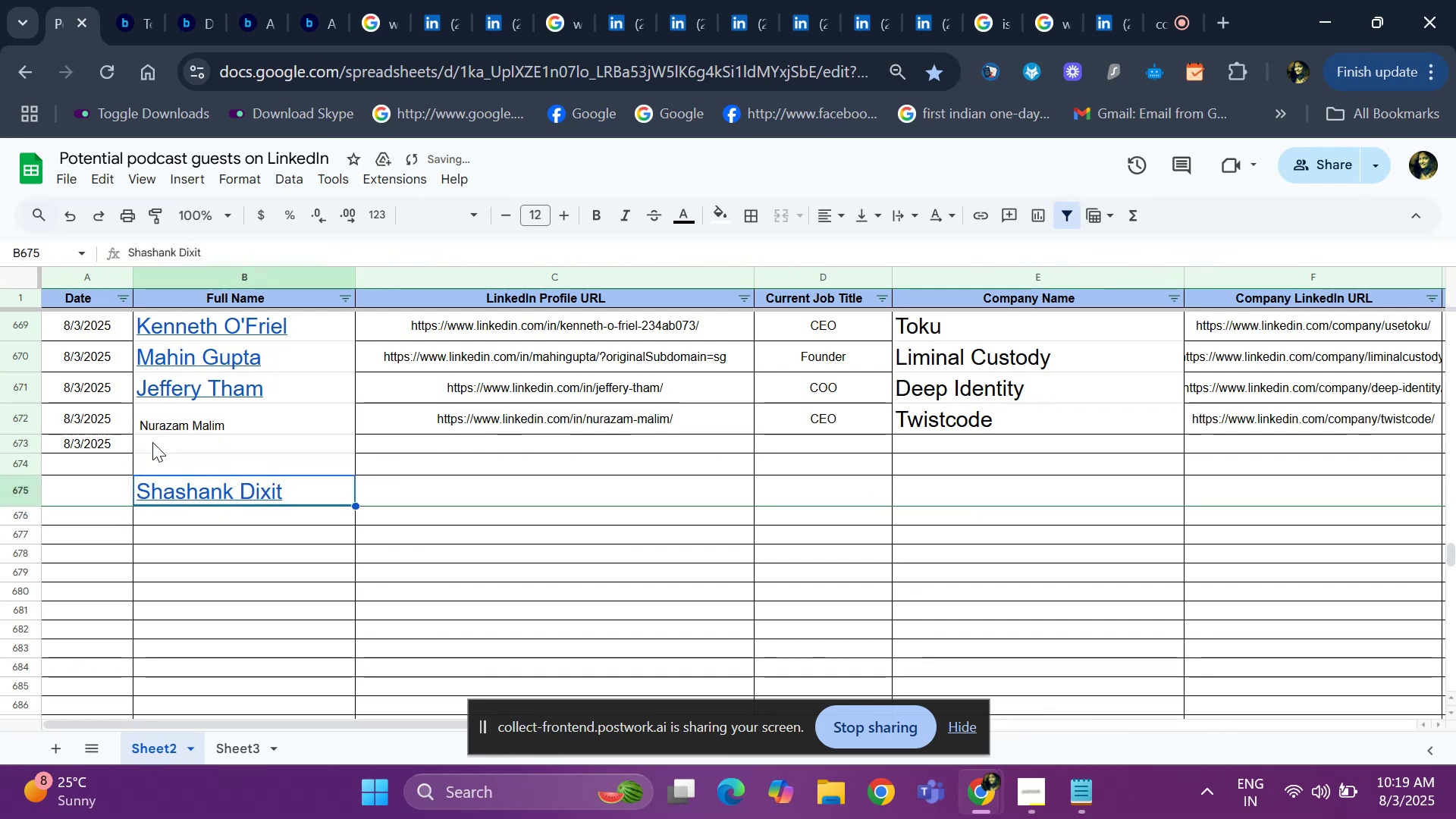 
key(Control+X)
 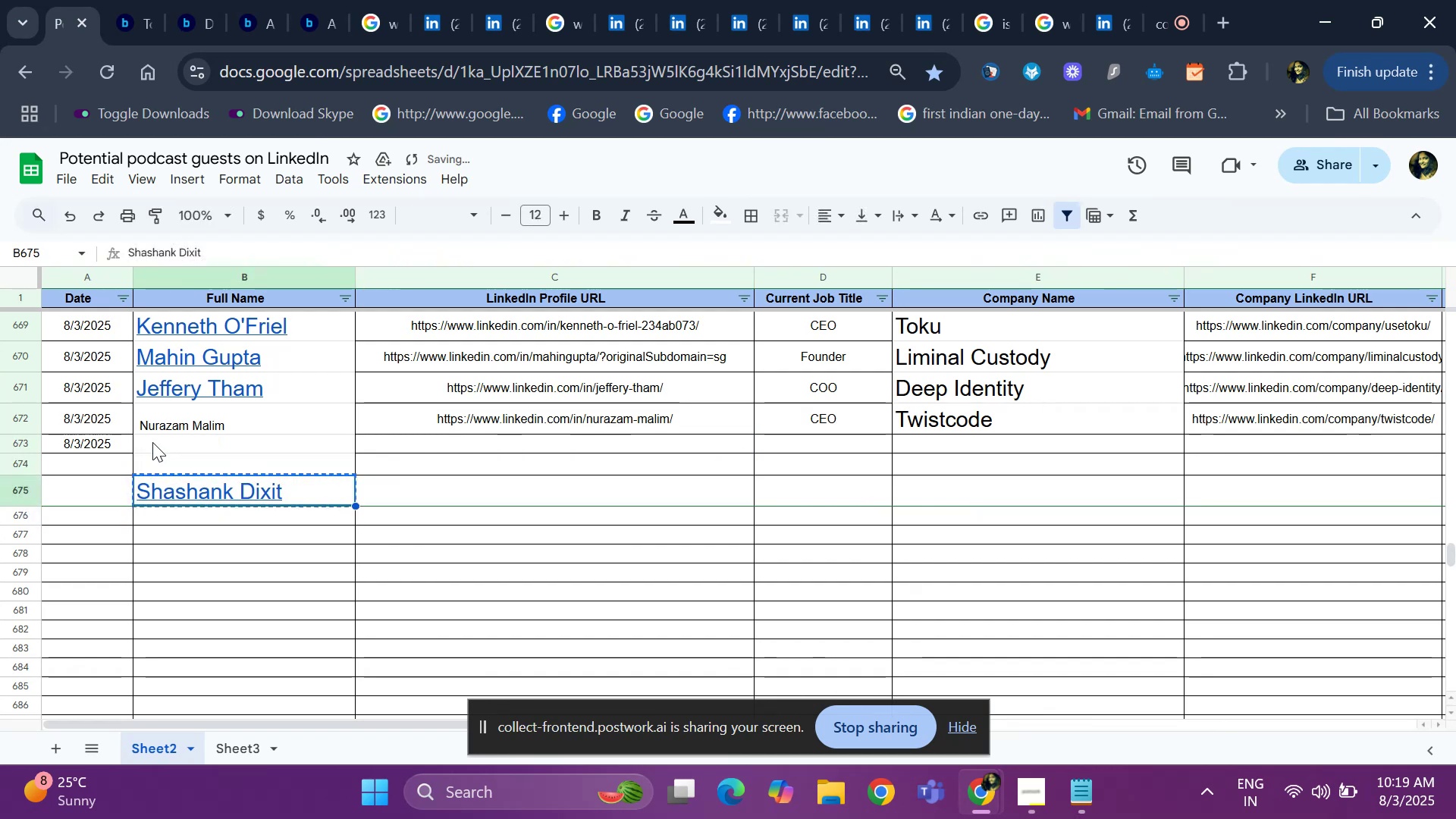 
key(ArrowUp)
 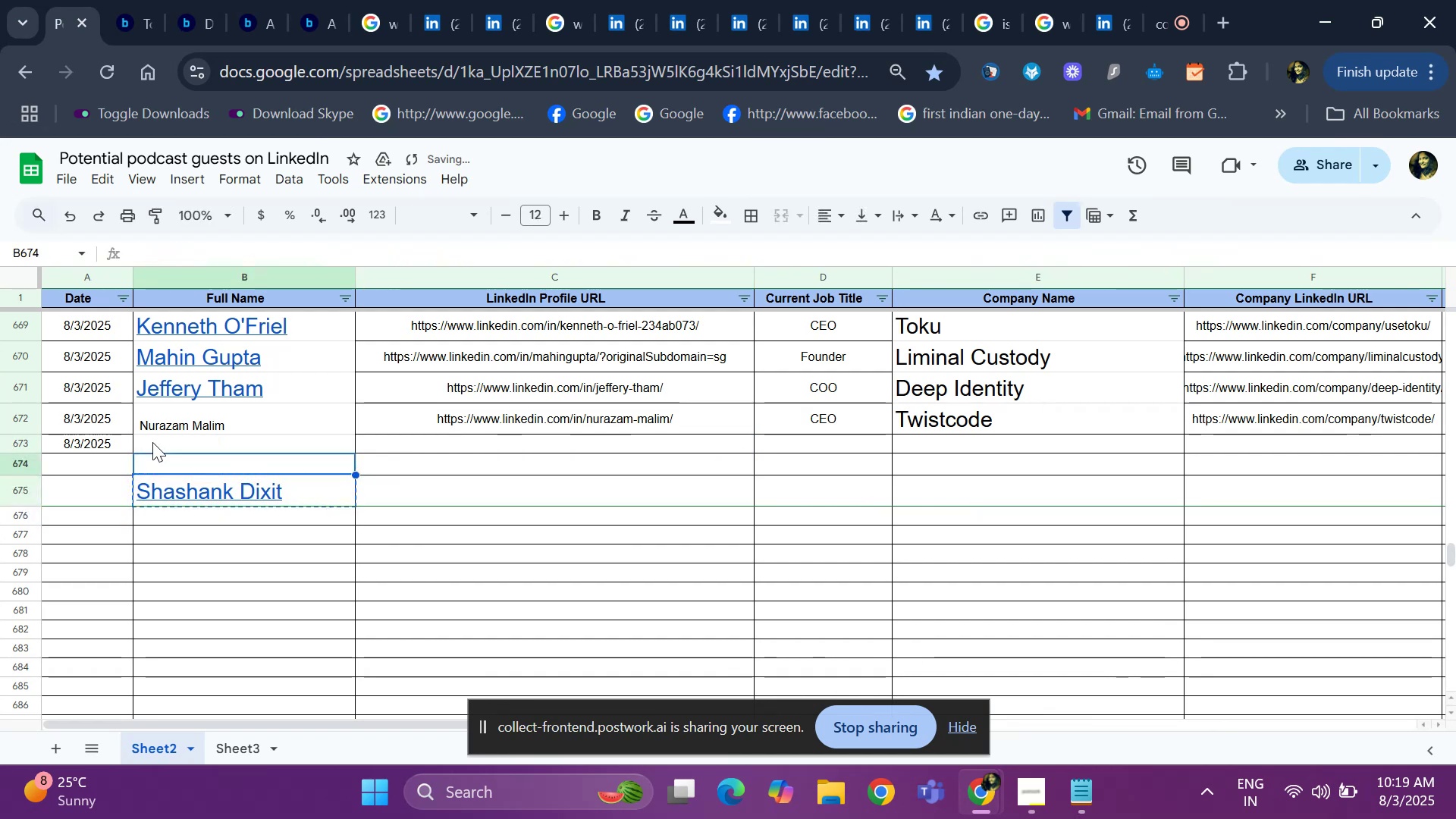 
key(Control+ControlLeft)
 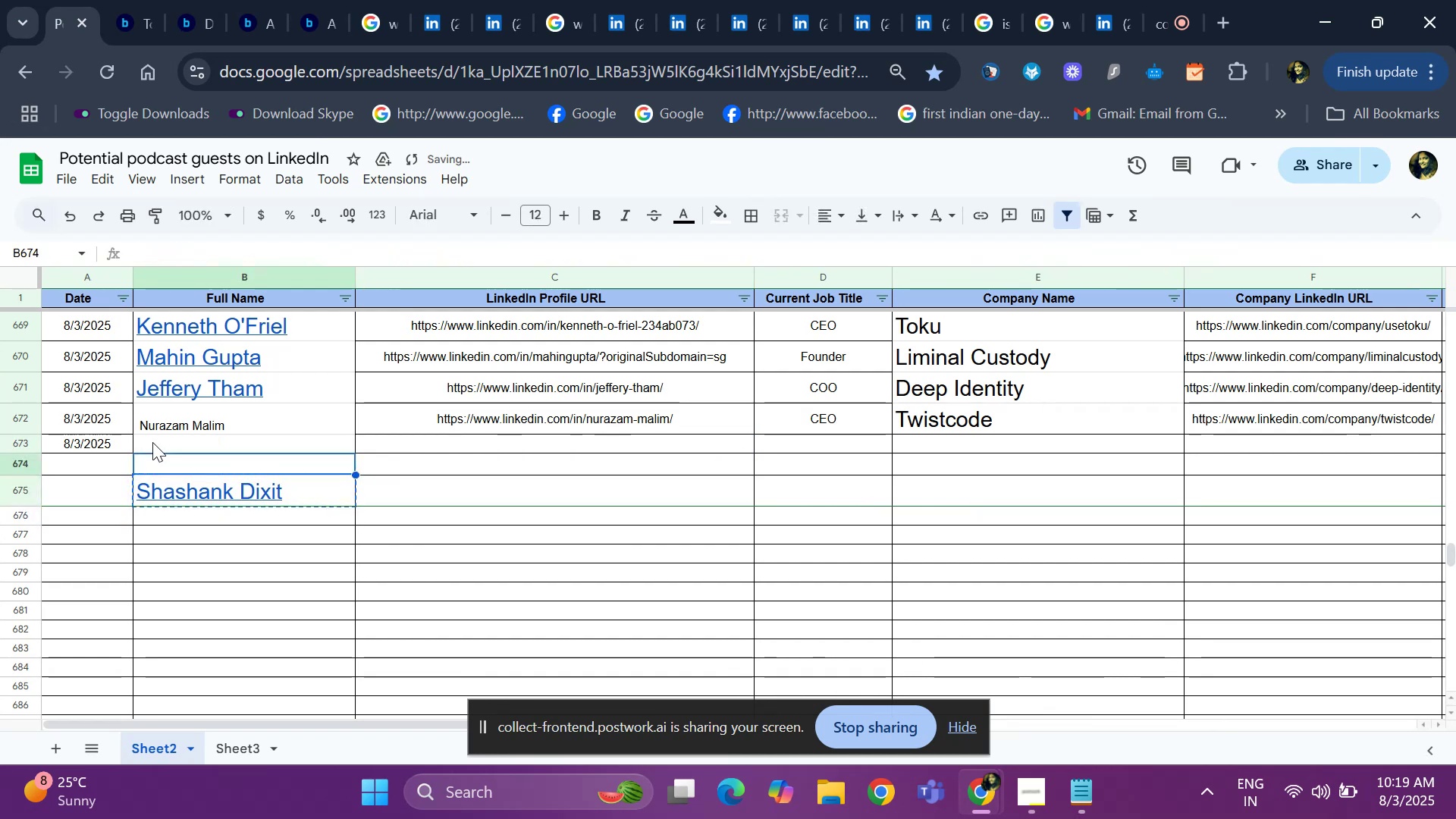 
key(Control+V)
 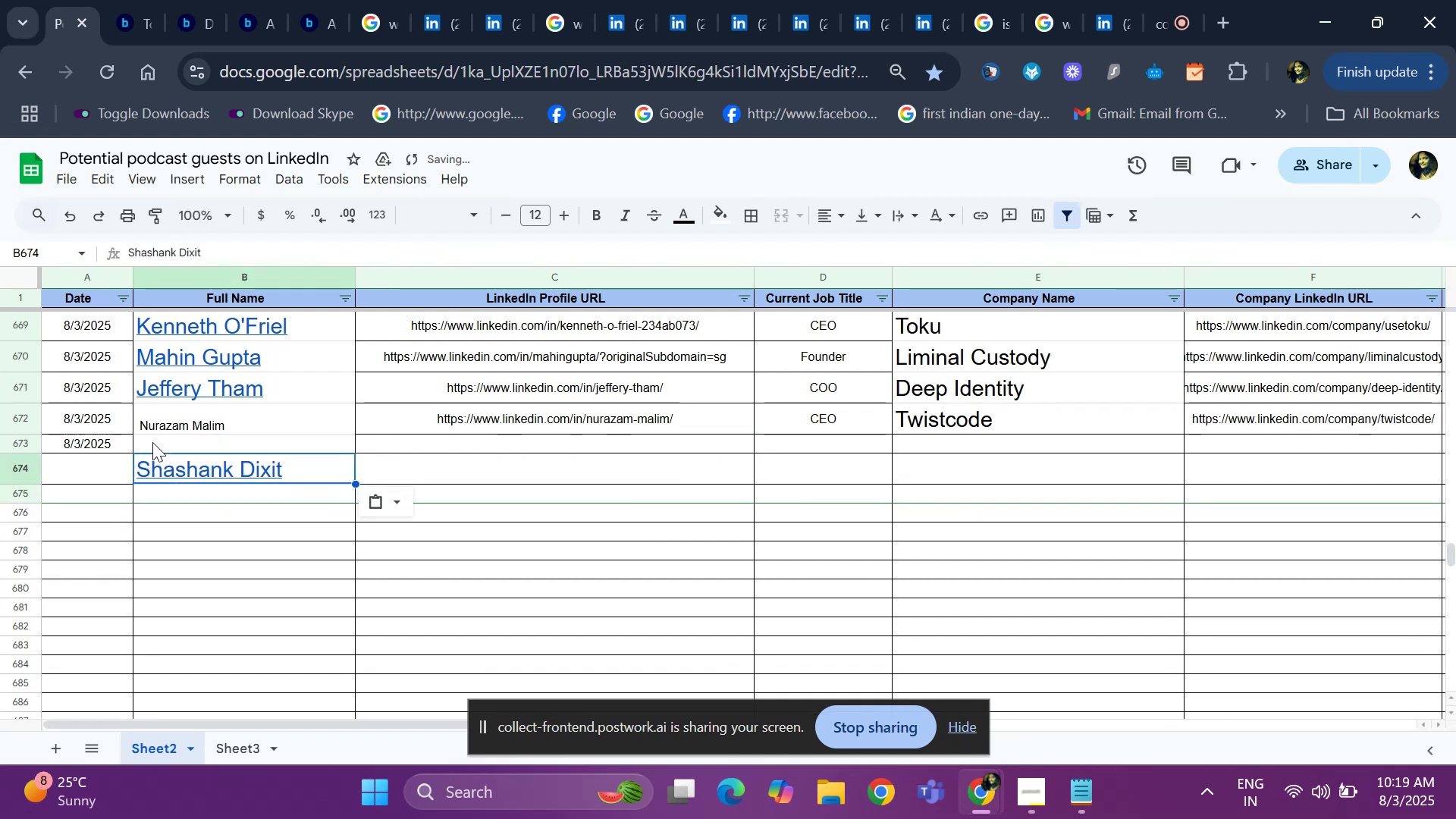 
hold_key(key=ControlLeft, duration=0.34)
 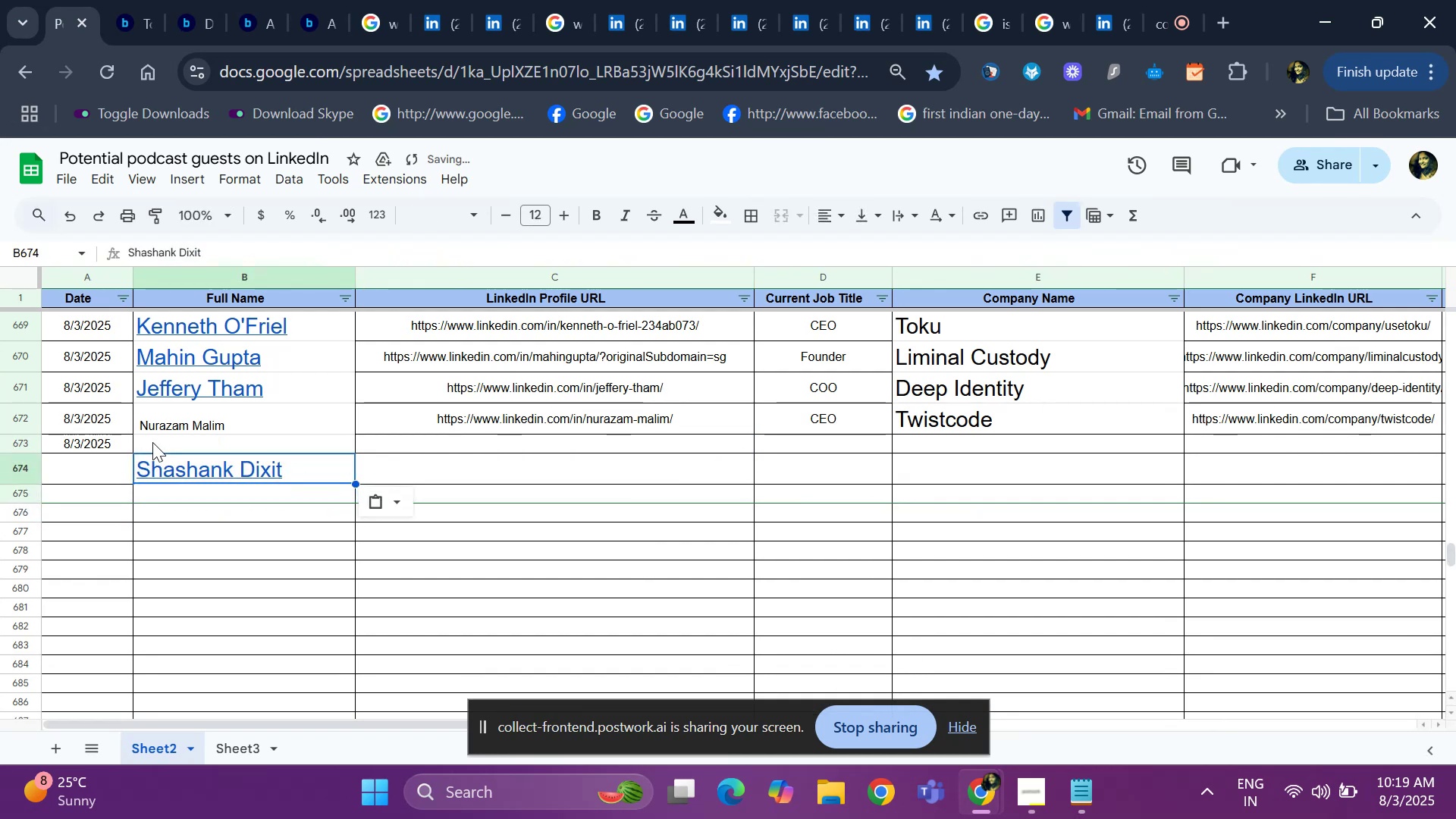 
key(ArrowDown)
 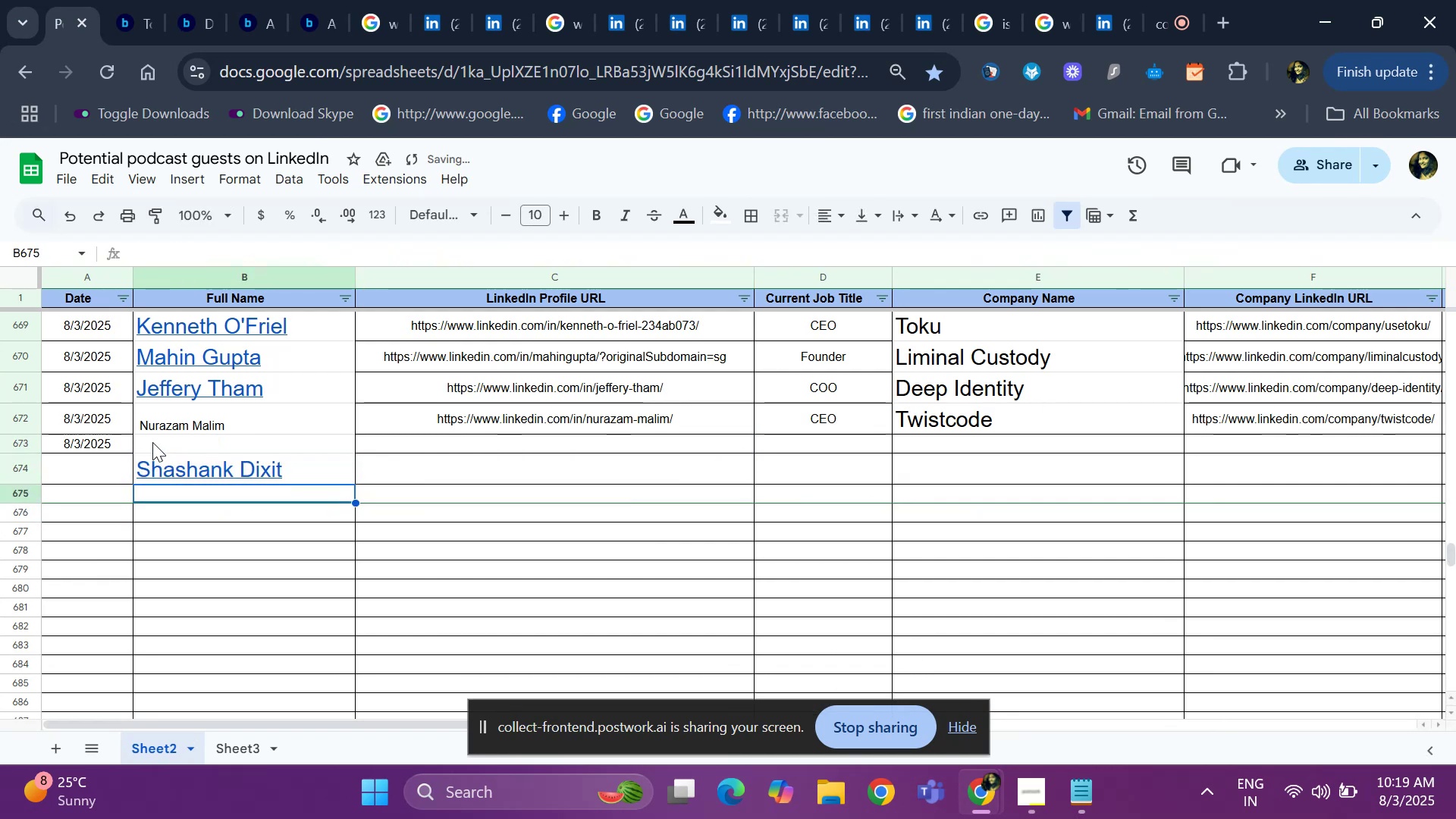 
key(ArrowUp)
 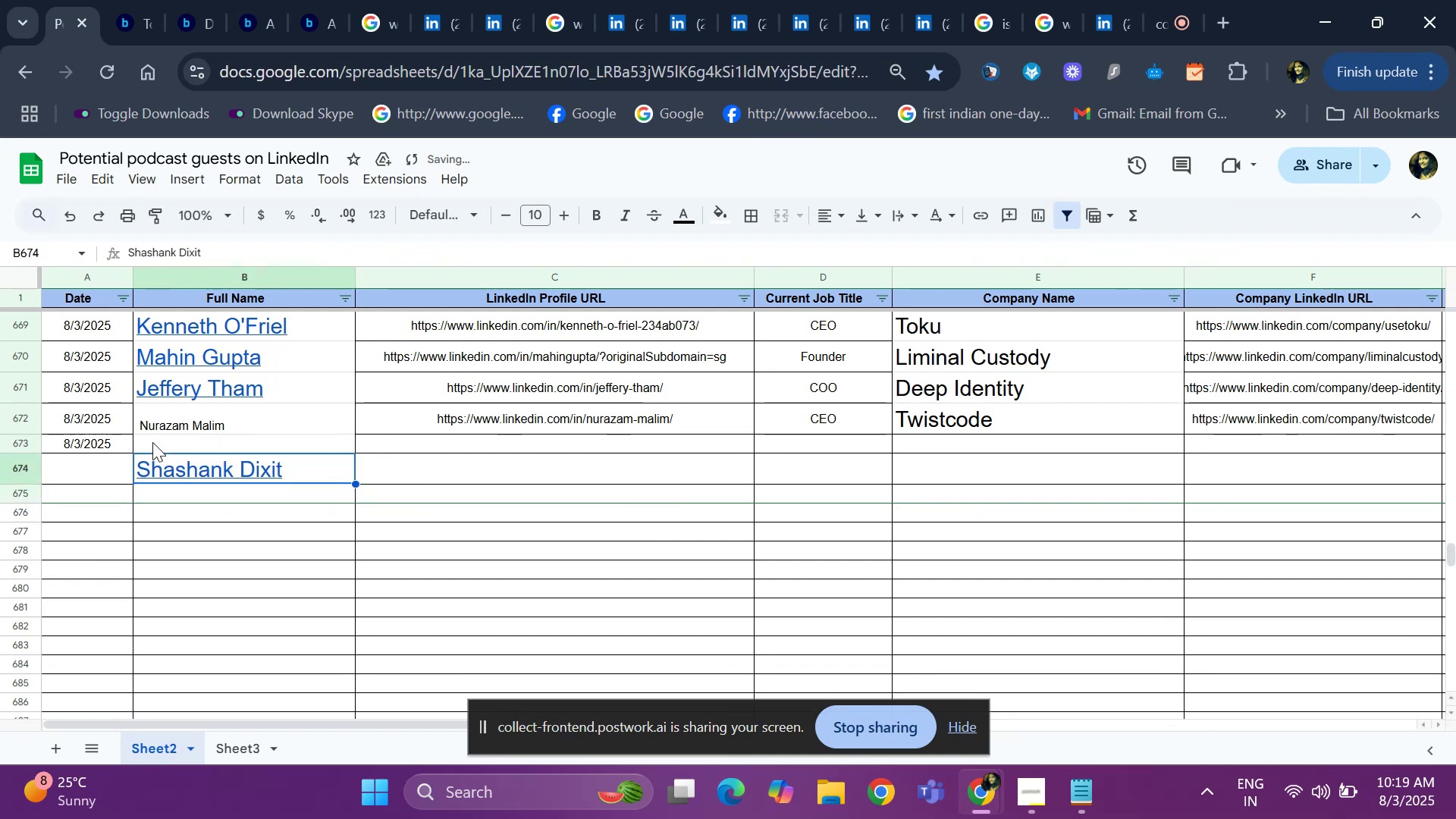 
key(Control+X)
 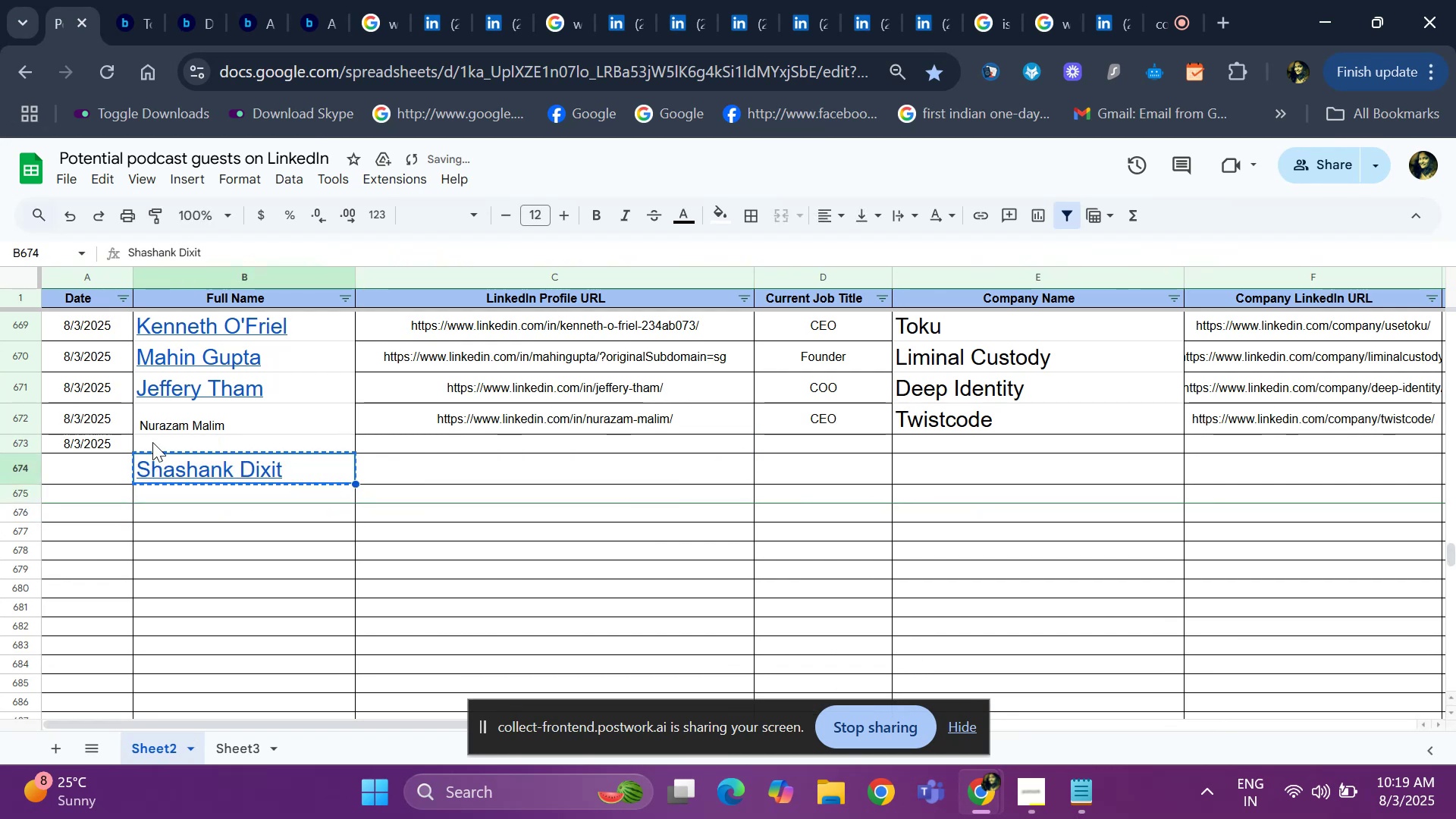 
key(ArrowUp)
 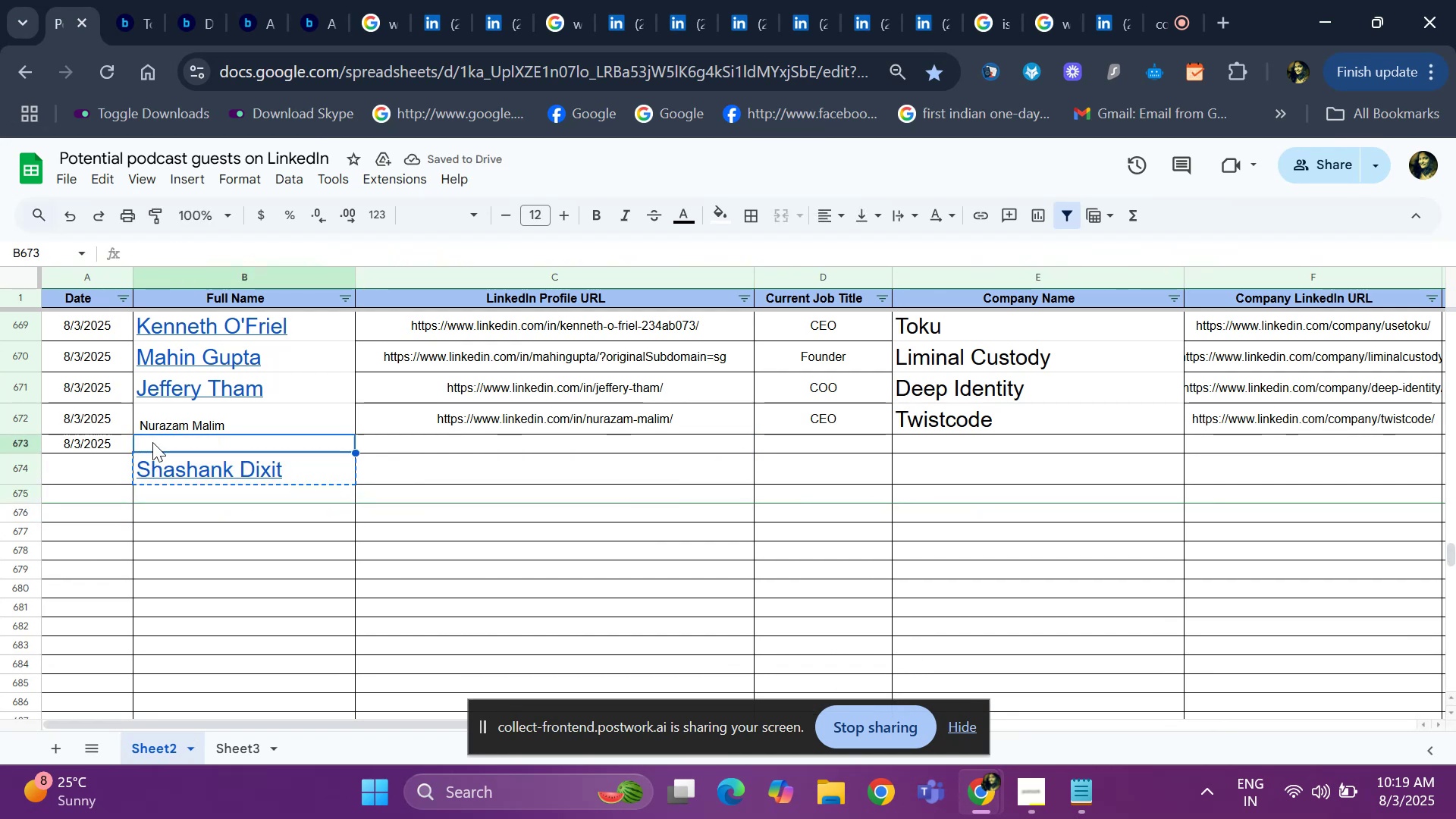 
key(Control+ControlLeft)
 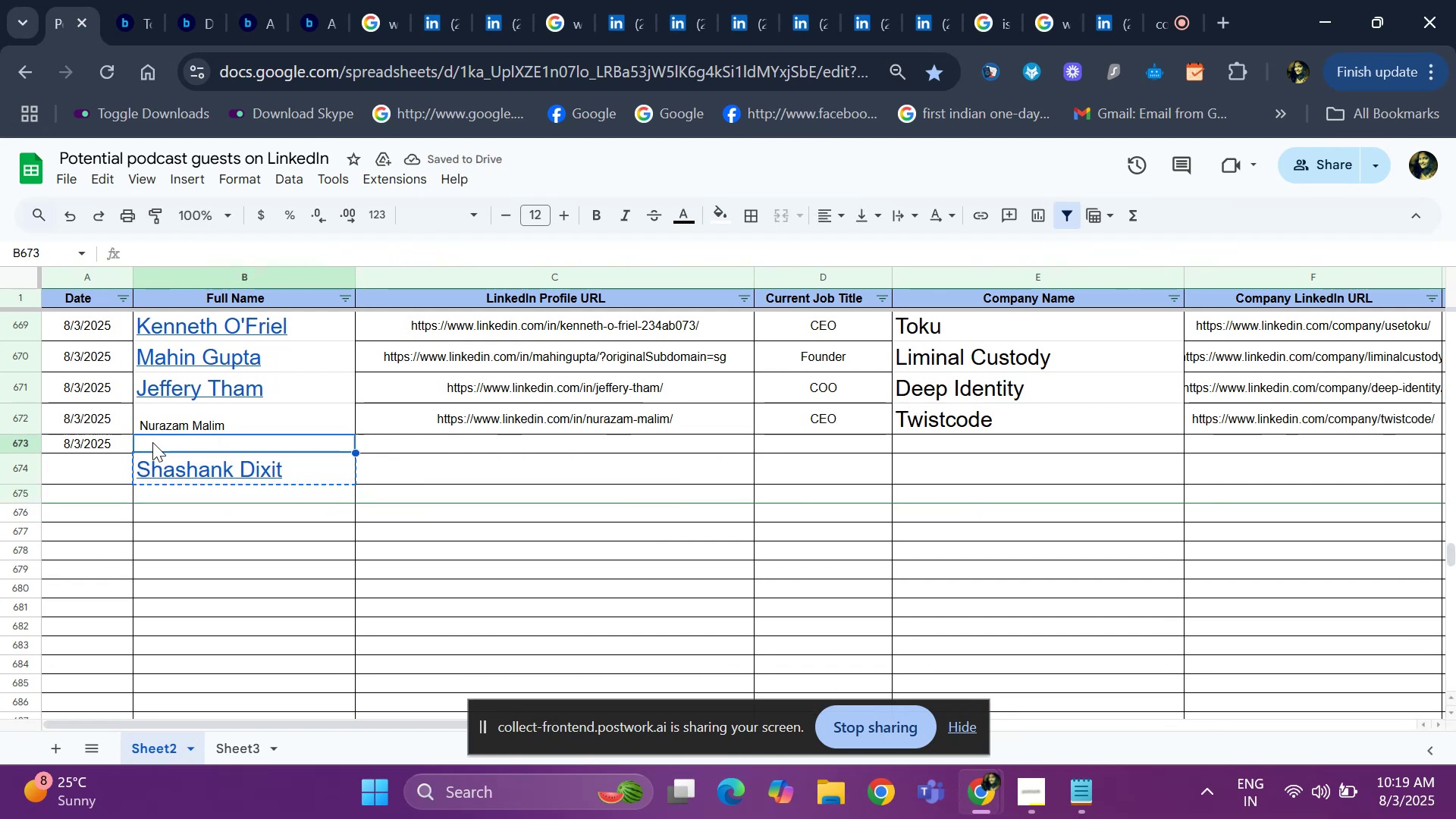 
key(Control+V)
 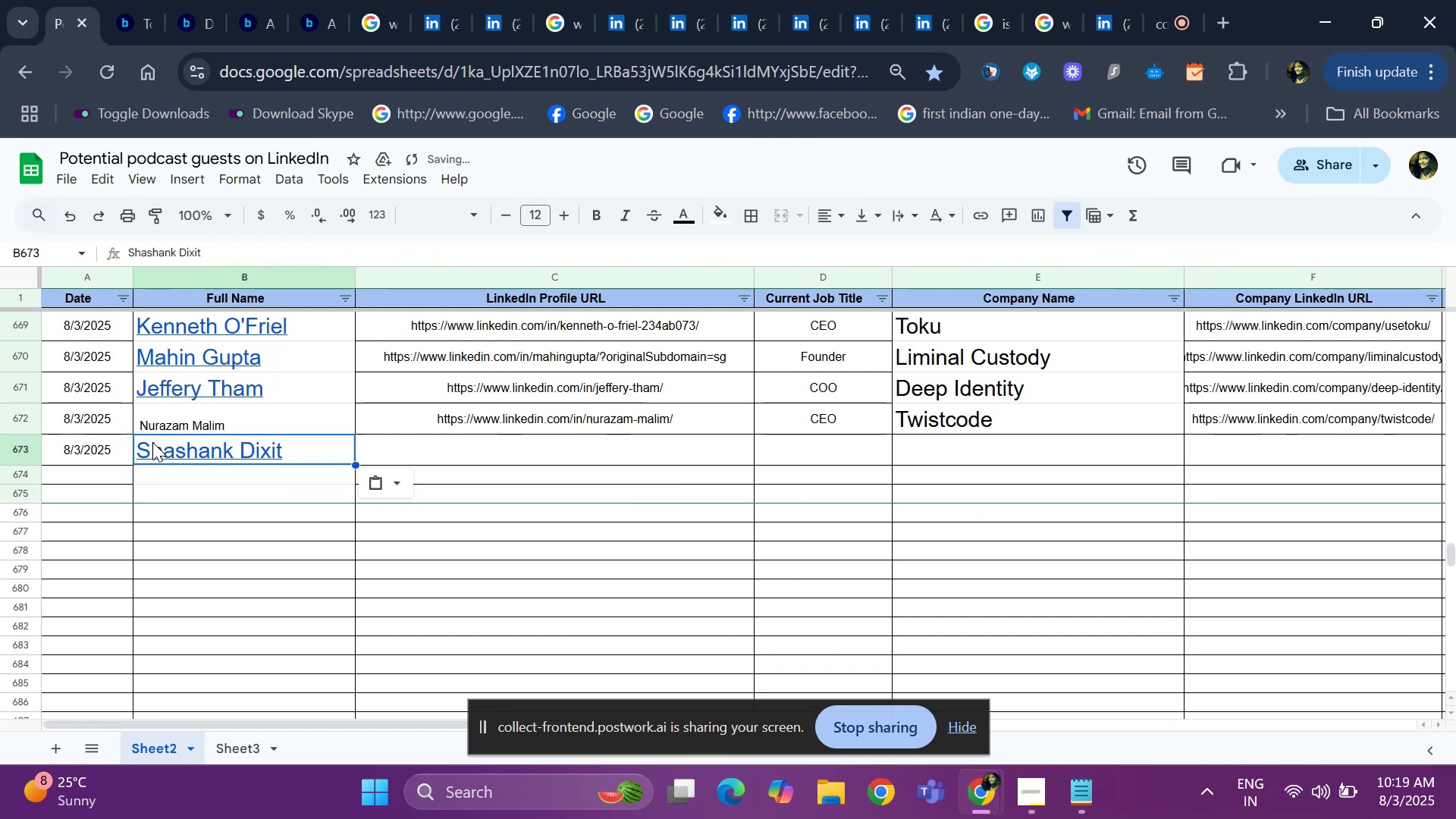 
key(ArrowRight)
 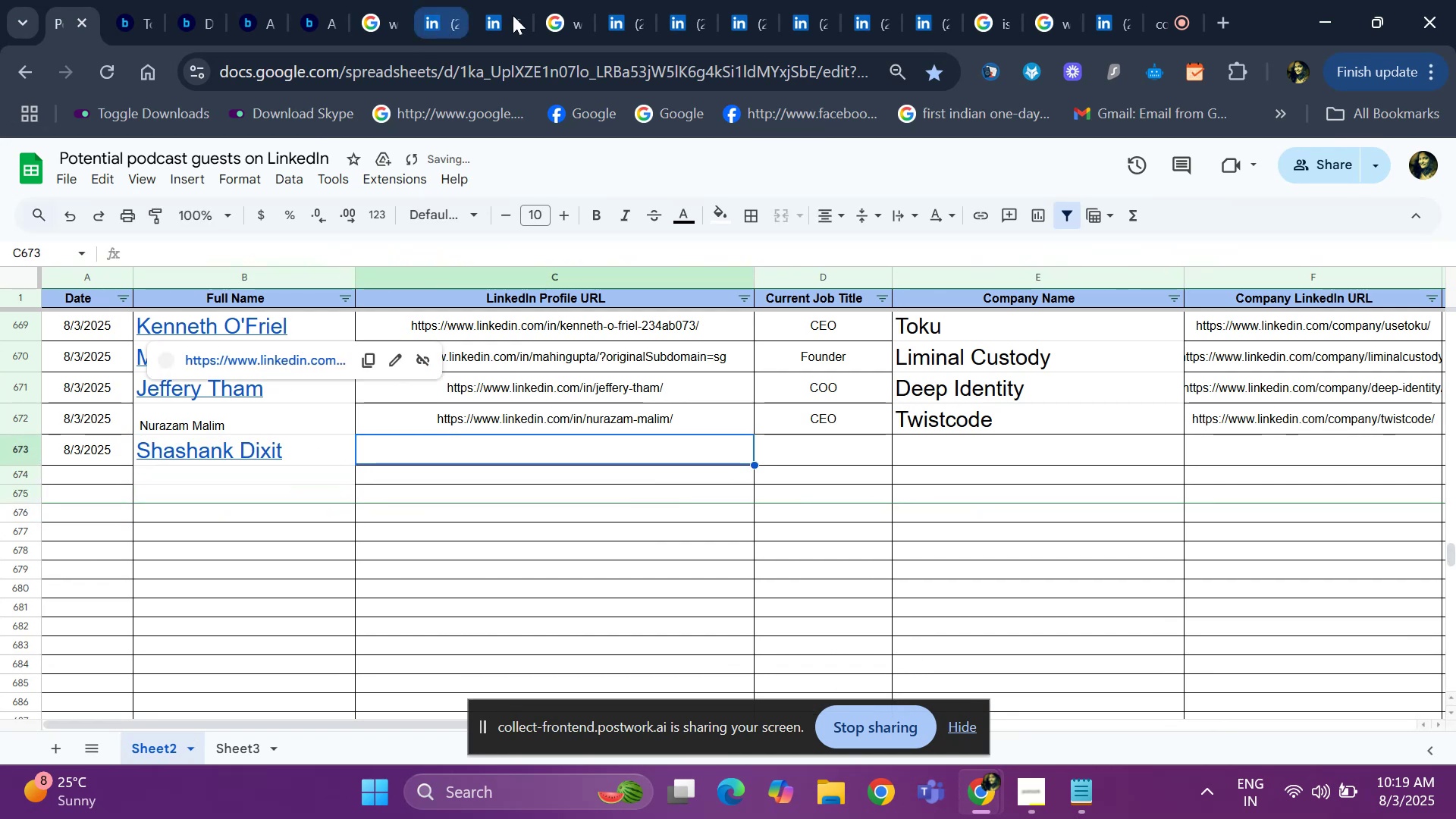 
left_click([551, 13])
 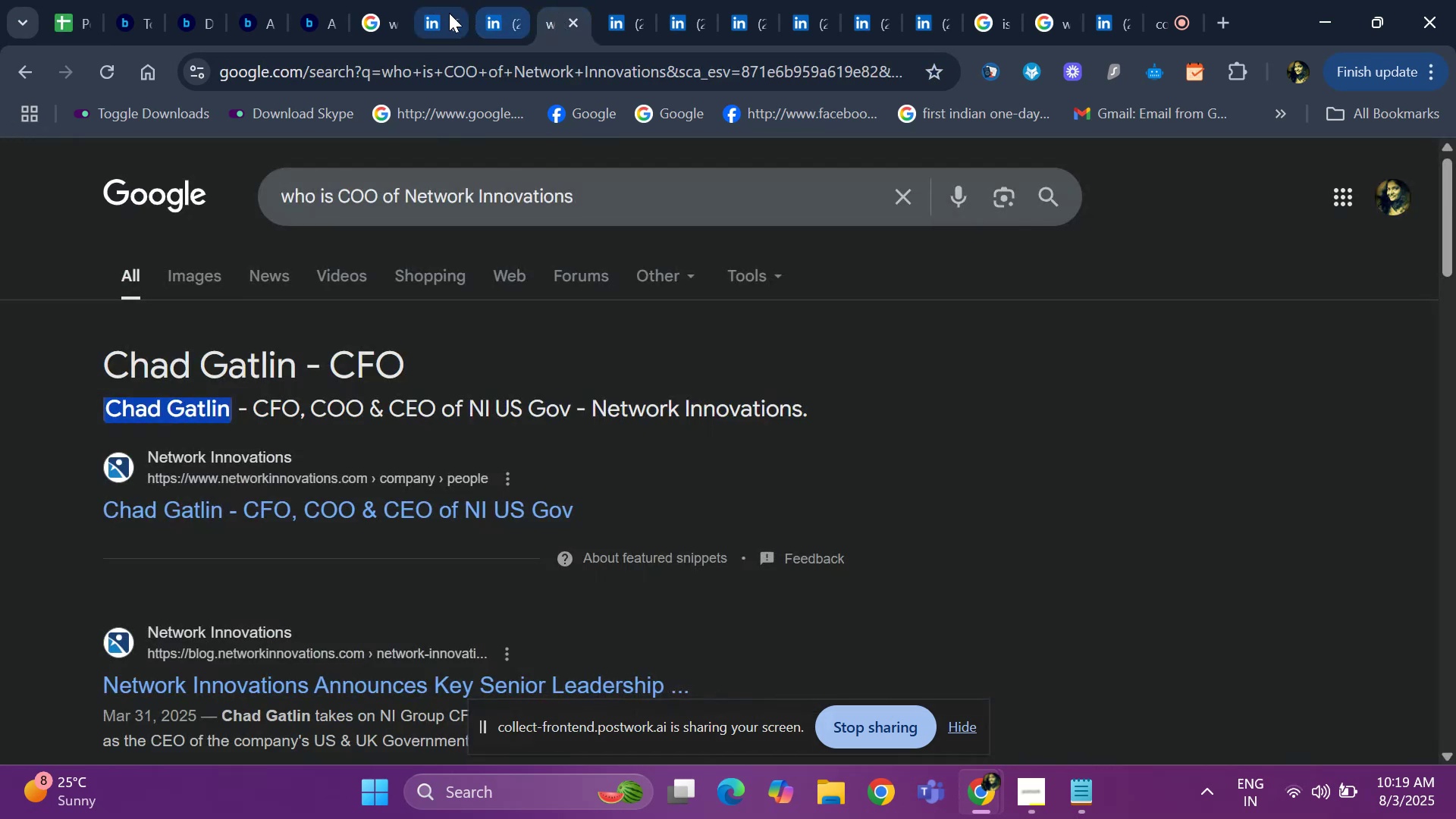 
left_click([449, 13])
 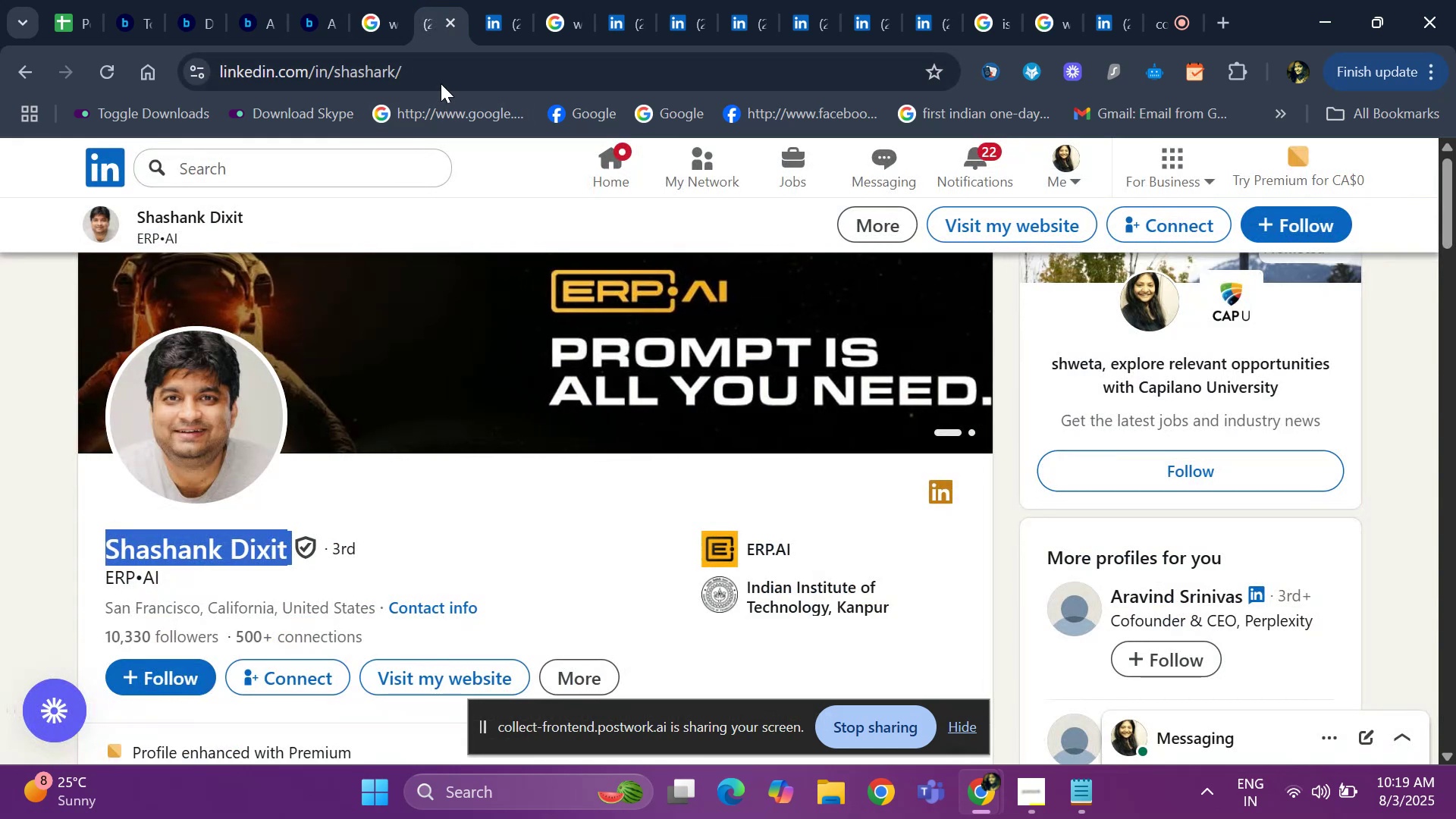 
left_click([438, 74])
 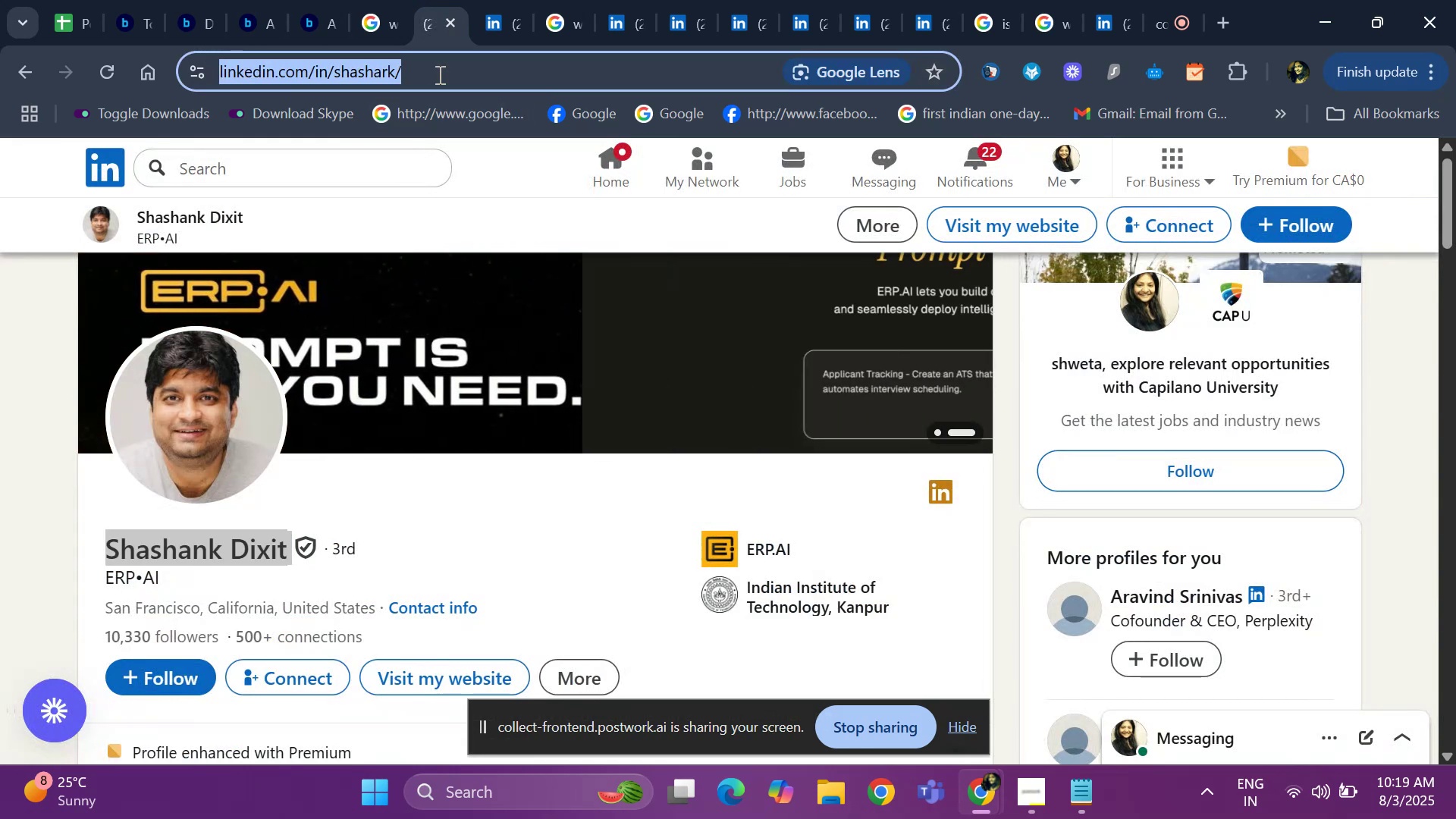 
key(Control+C)
 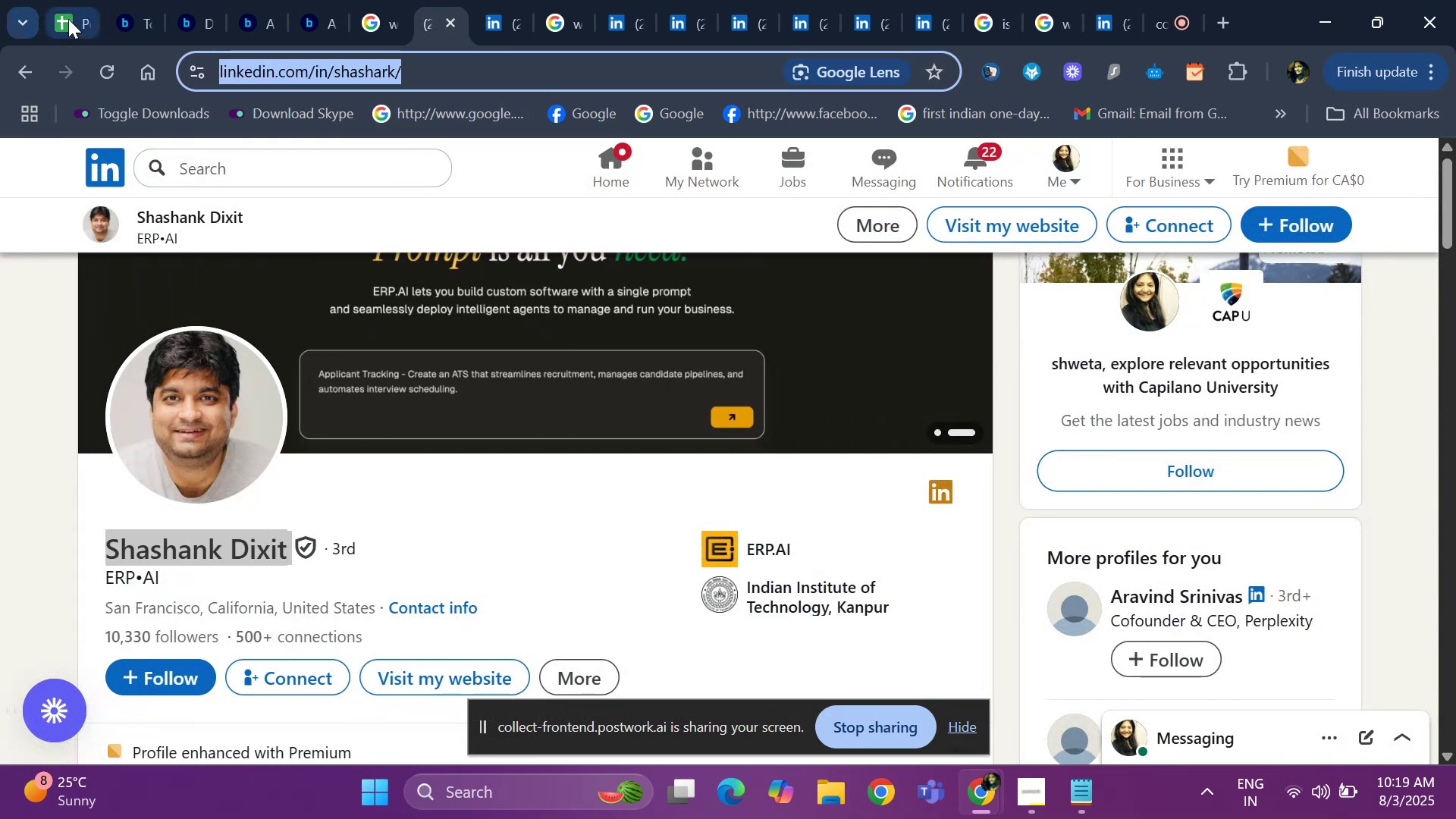 
left_click([70, 19])
 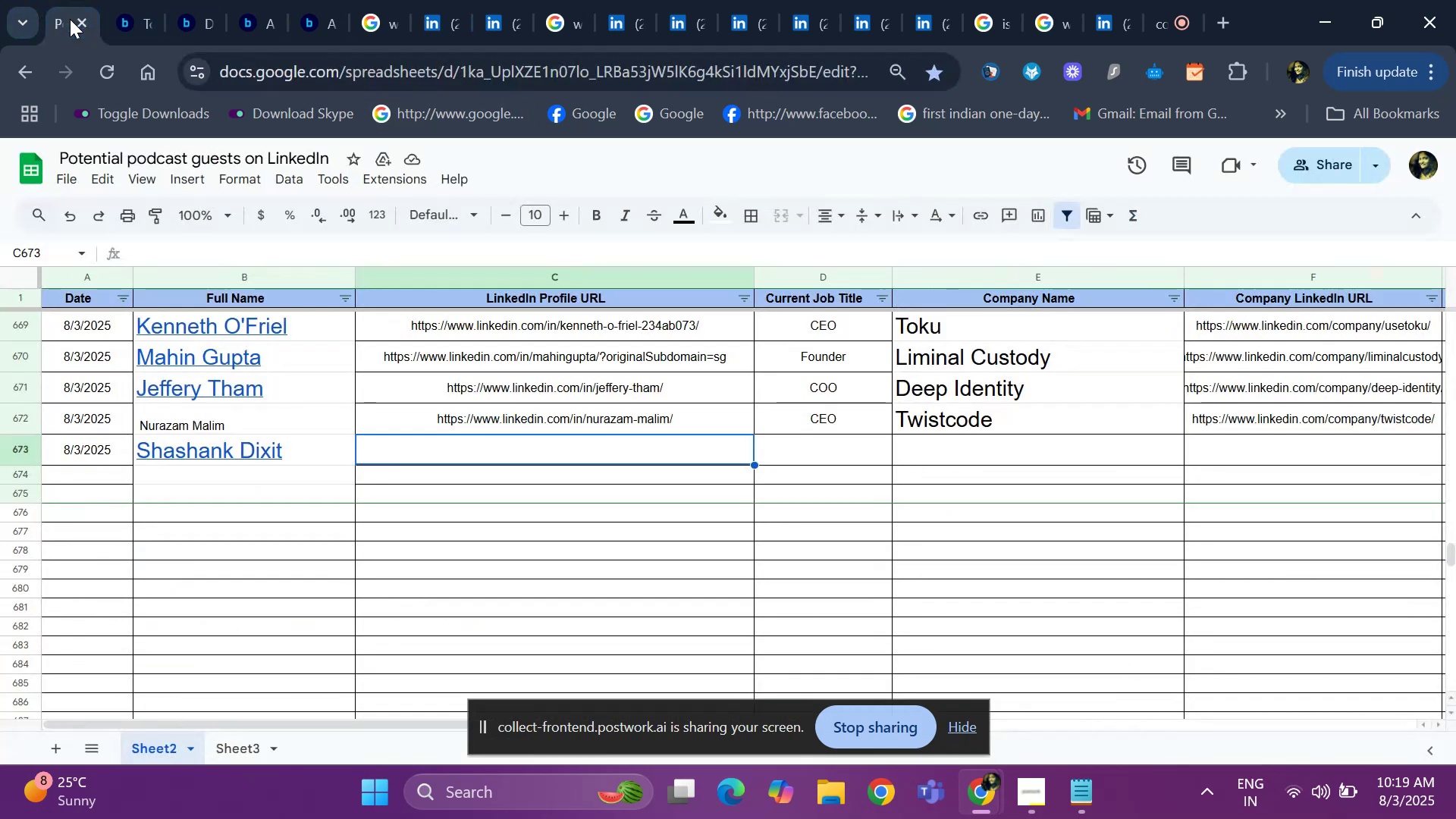 
key(Control+ControlLeft)
 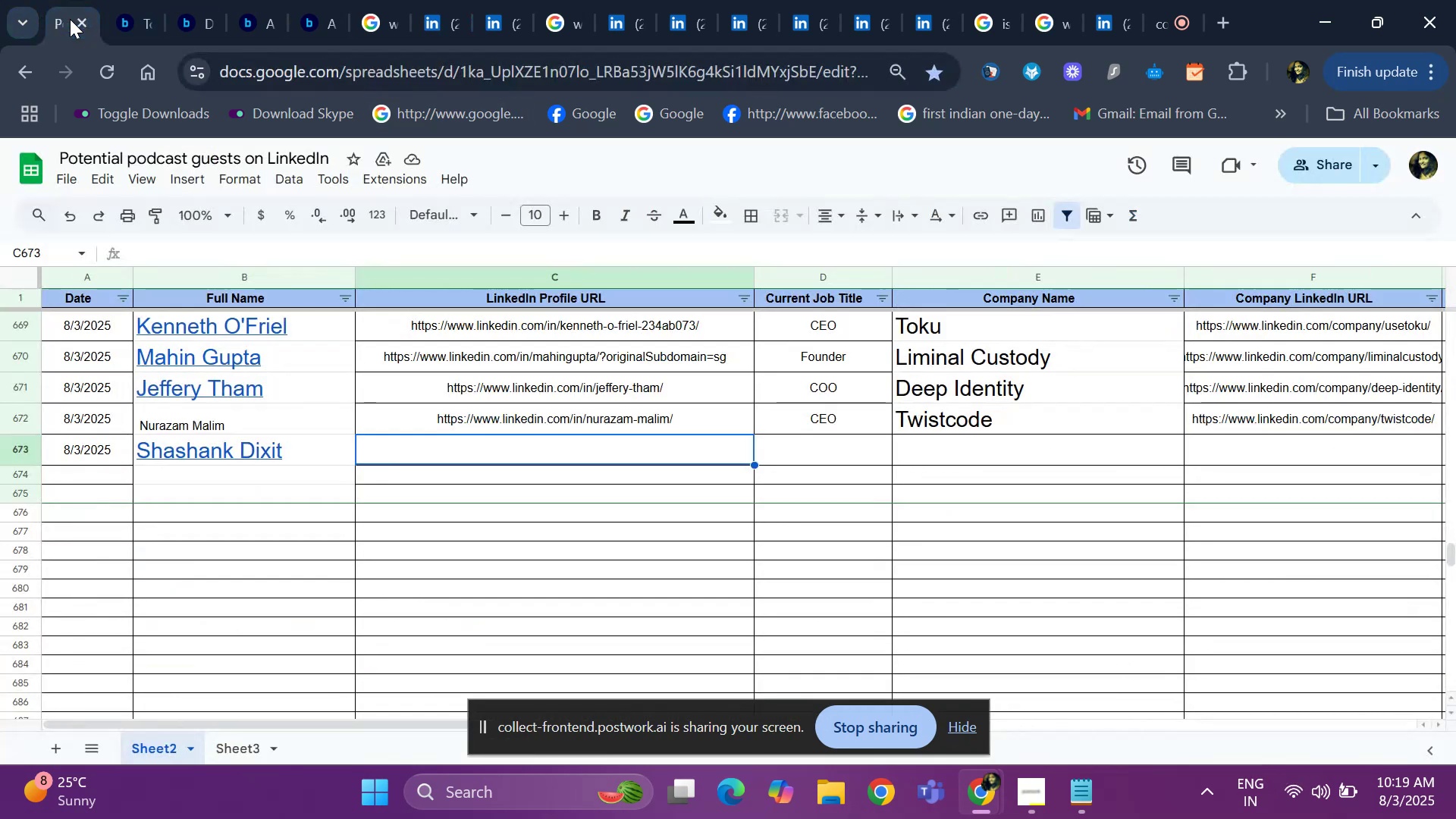 
key(Control+V)
 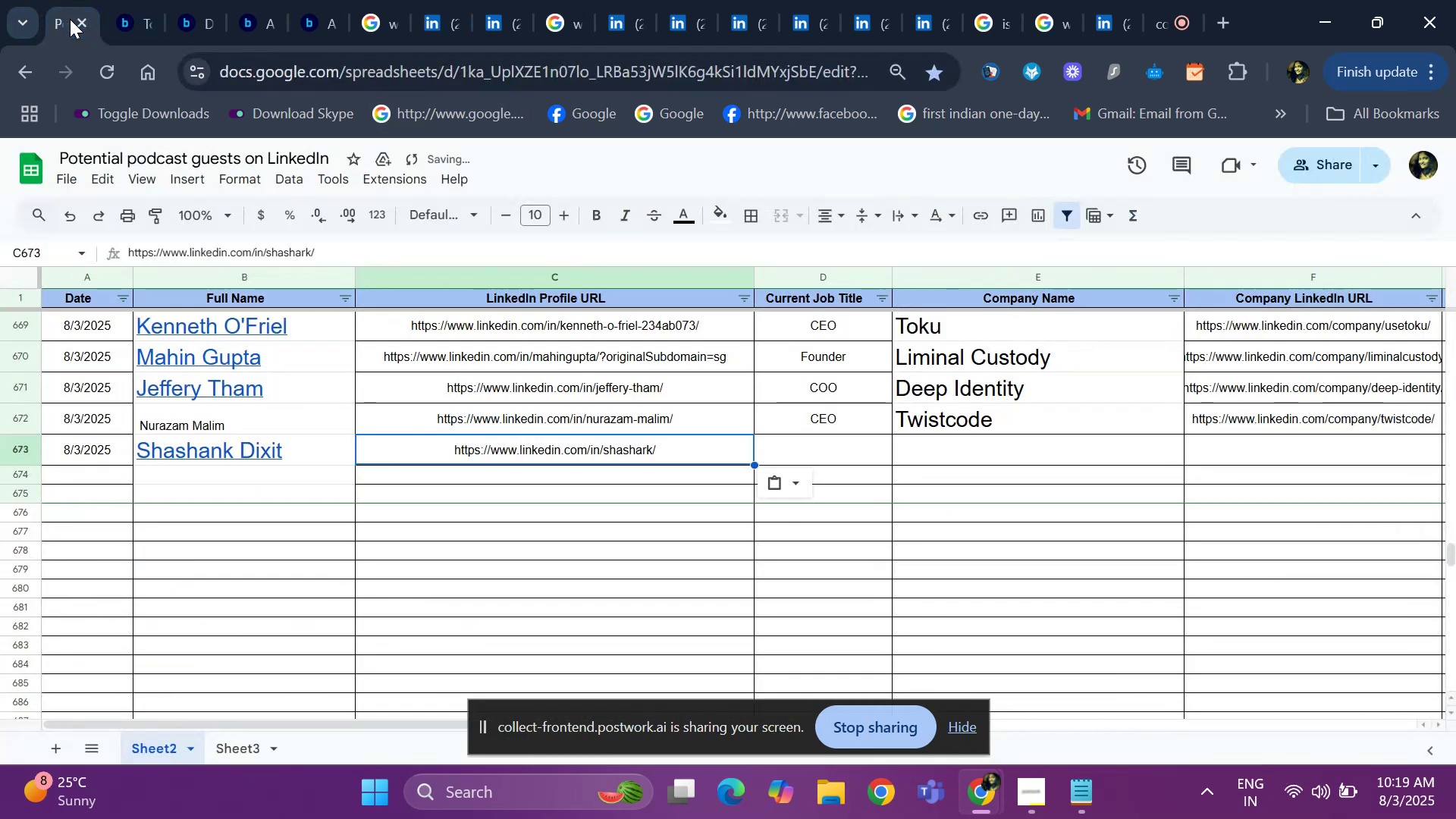 
key(ArrowRight)
 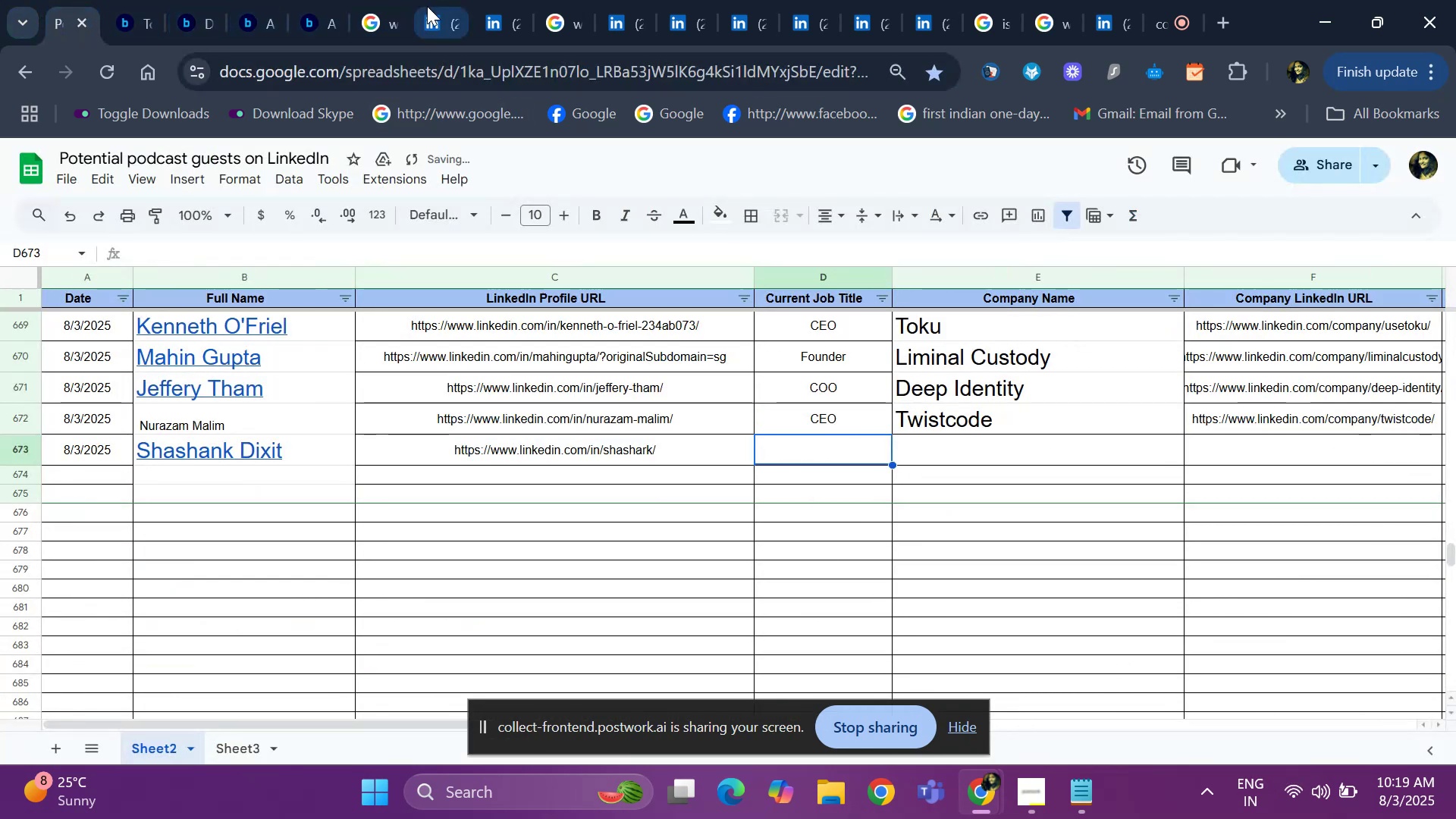 
left_click([439, 11])
 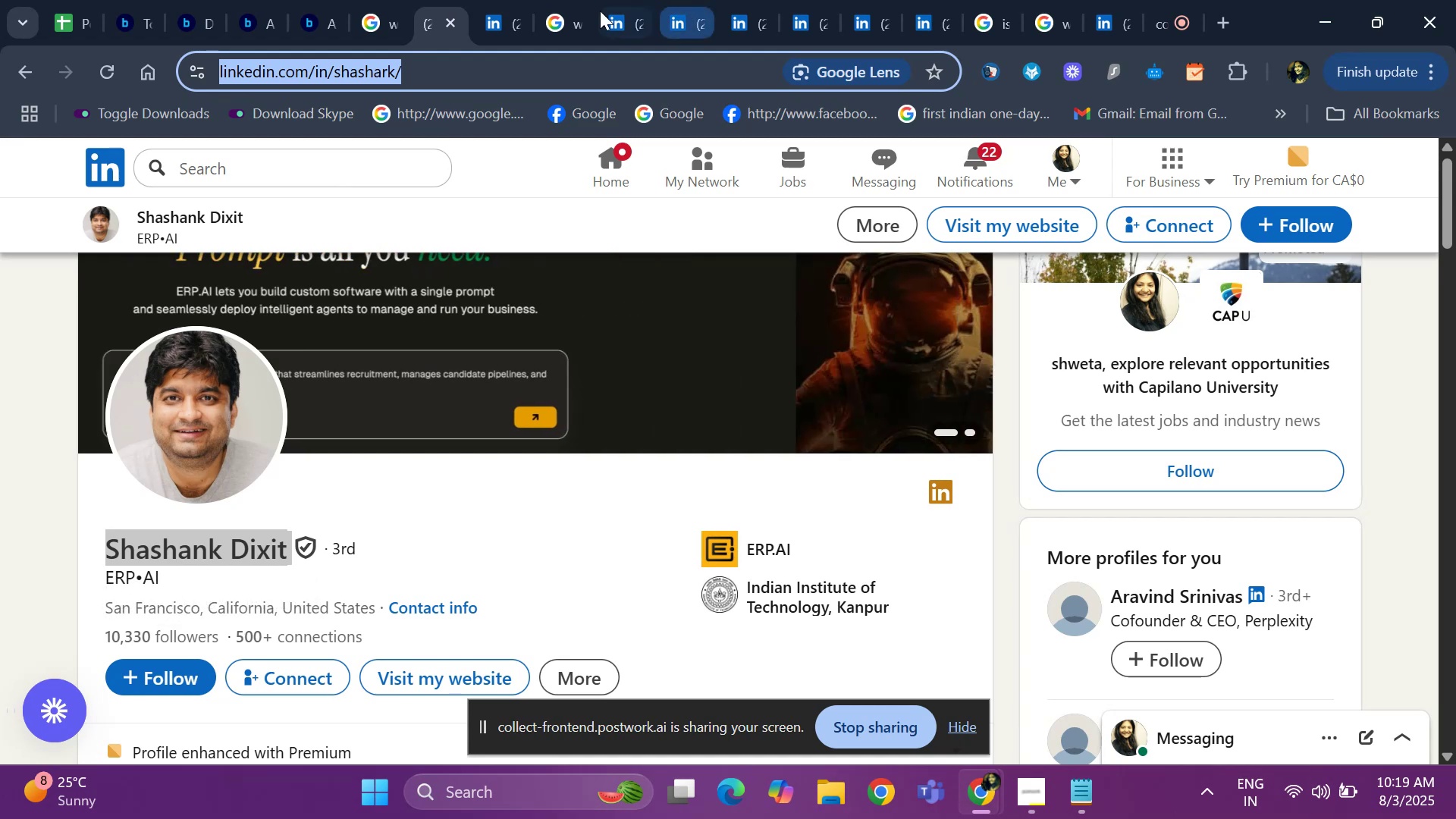 
left_click([496, 25])
 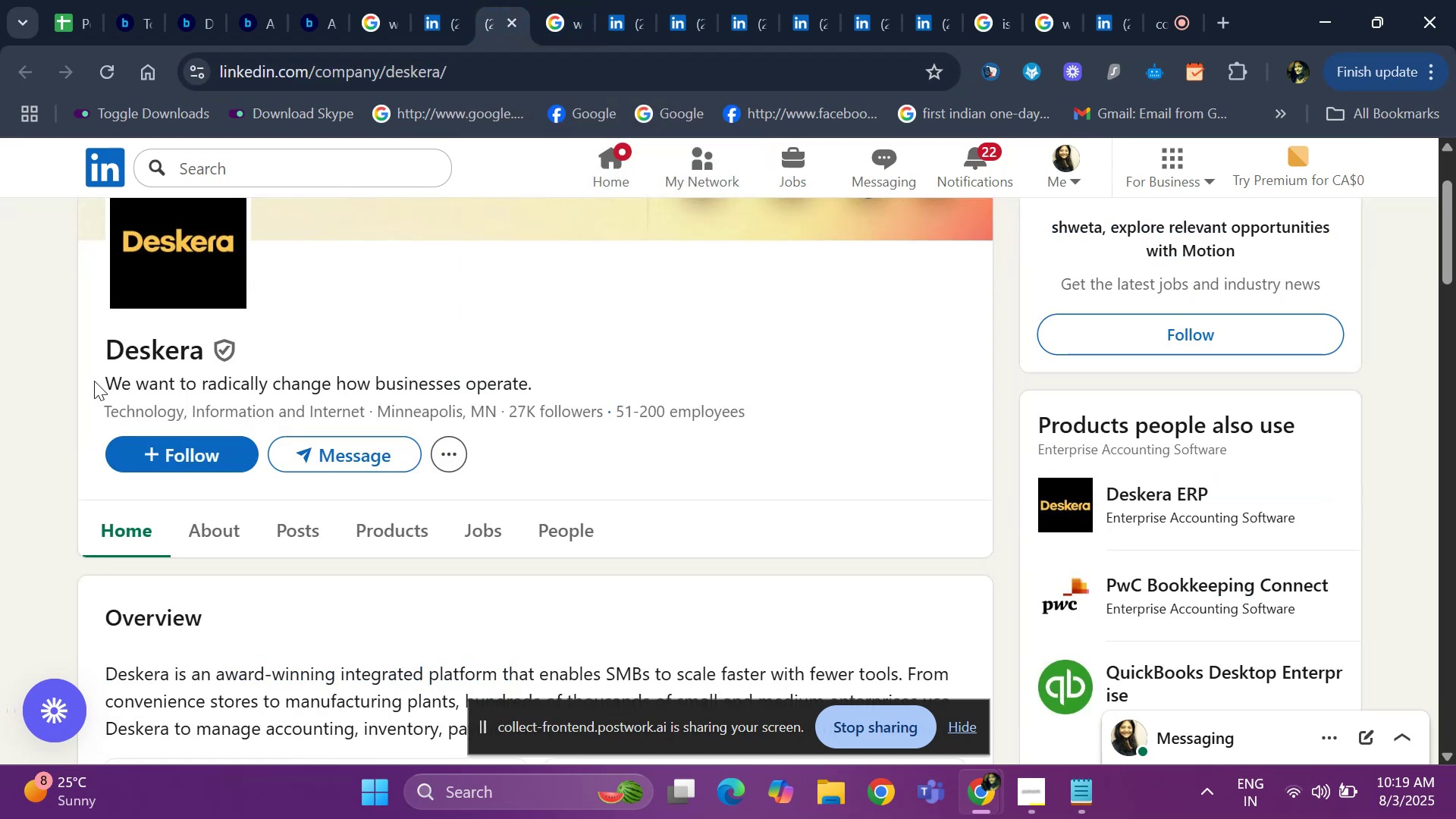 
left_click_drag(start_coordinate=[91, 353], to_coordinate=[203, 350])
 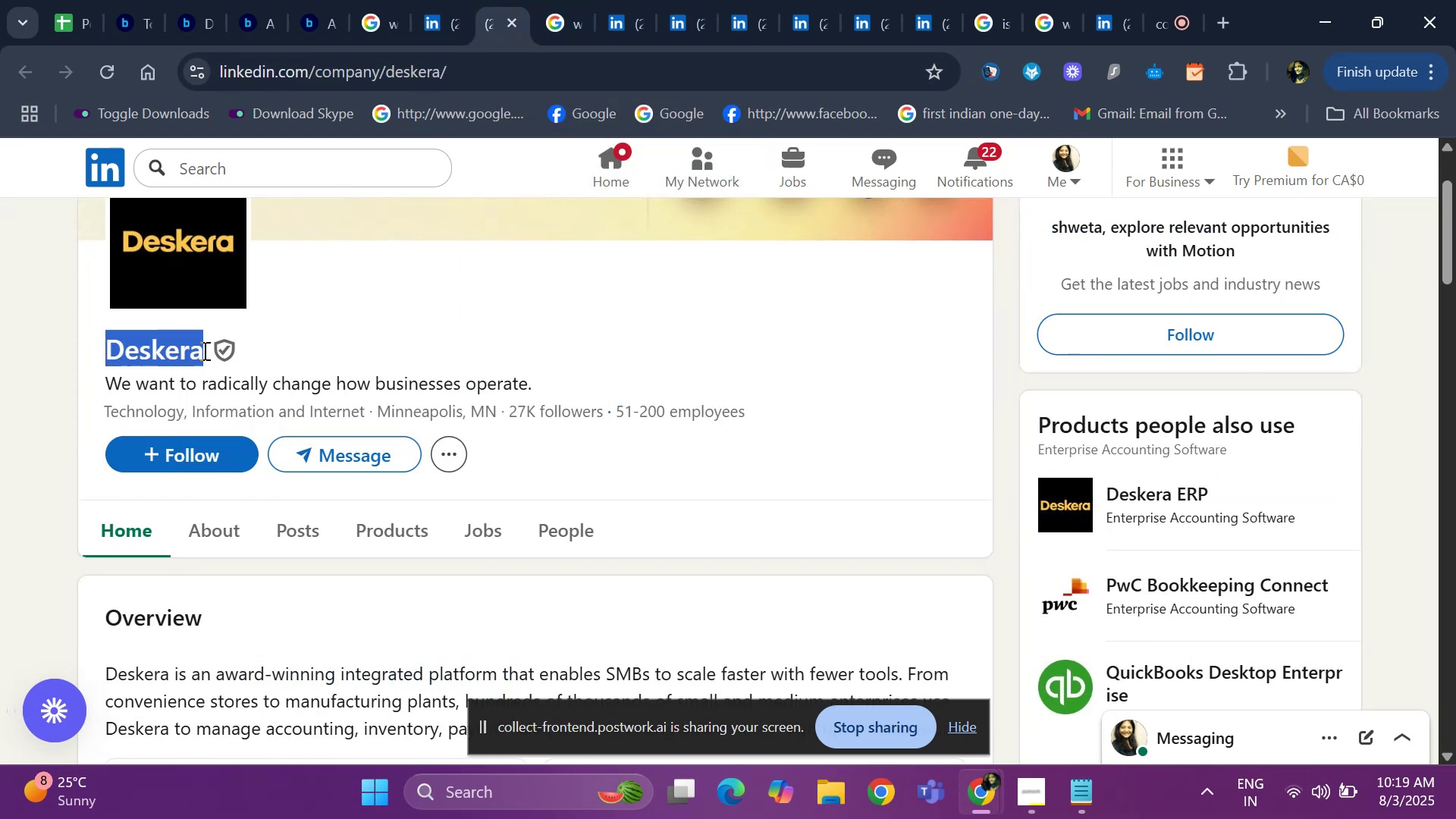 
key(Control+ControlLeft)
 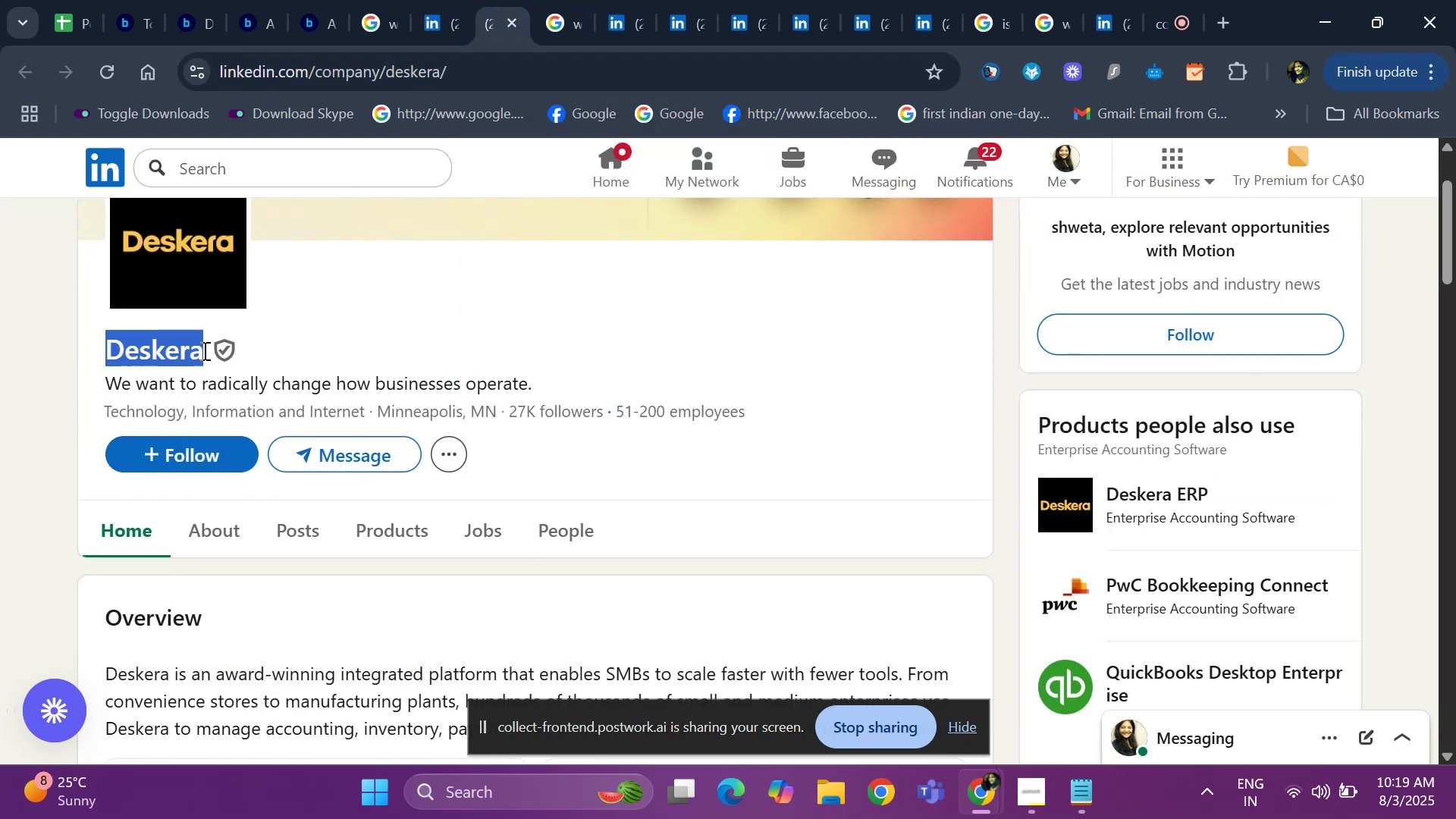 
key(Control+C)
 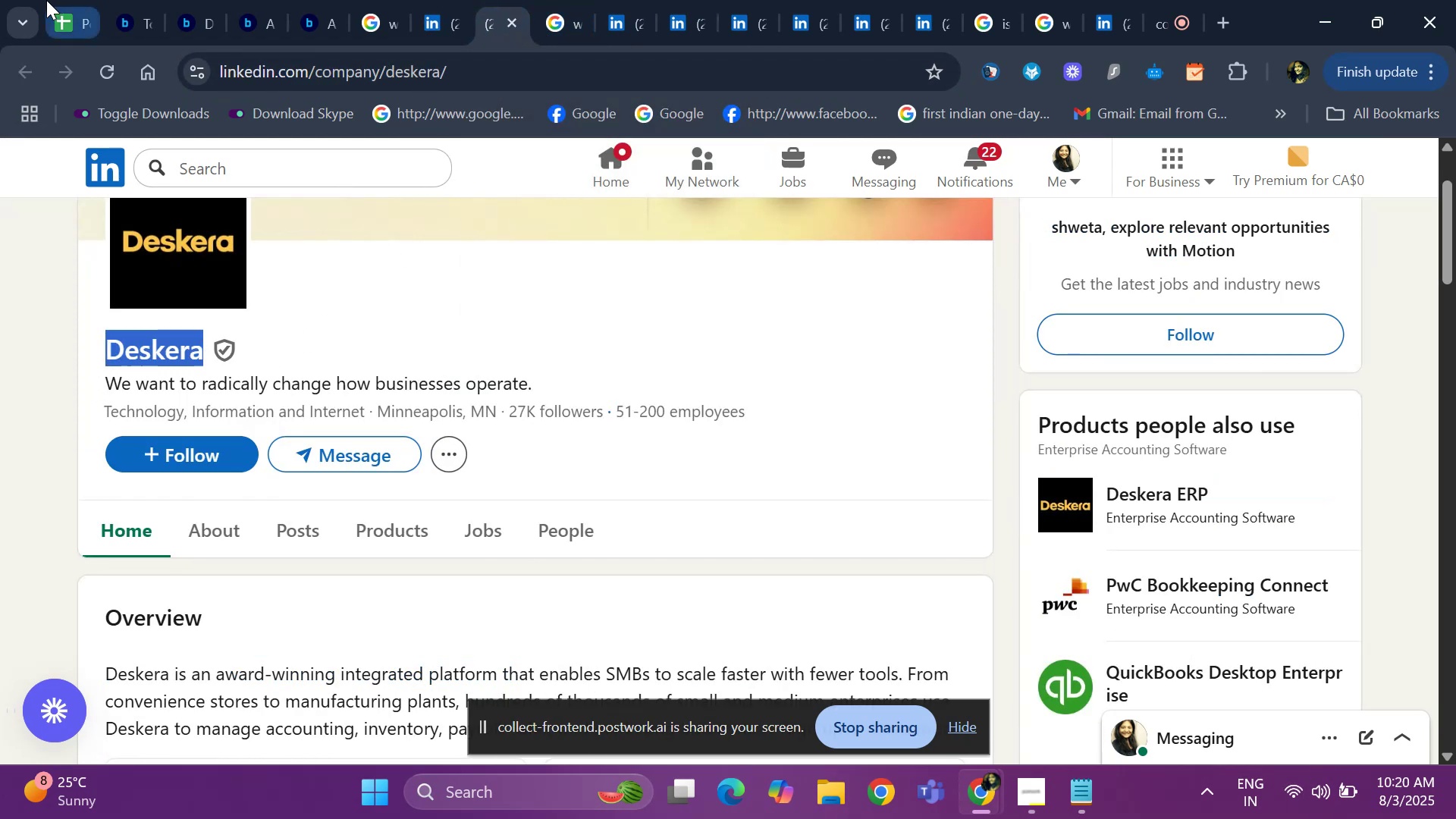 
left_click([46, 0])
 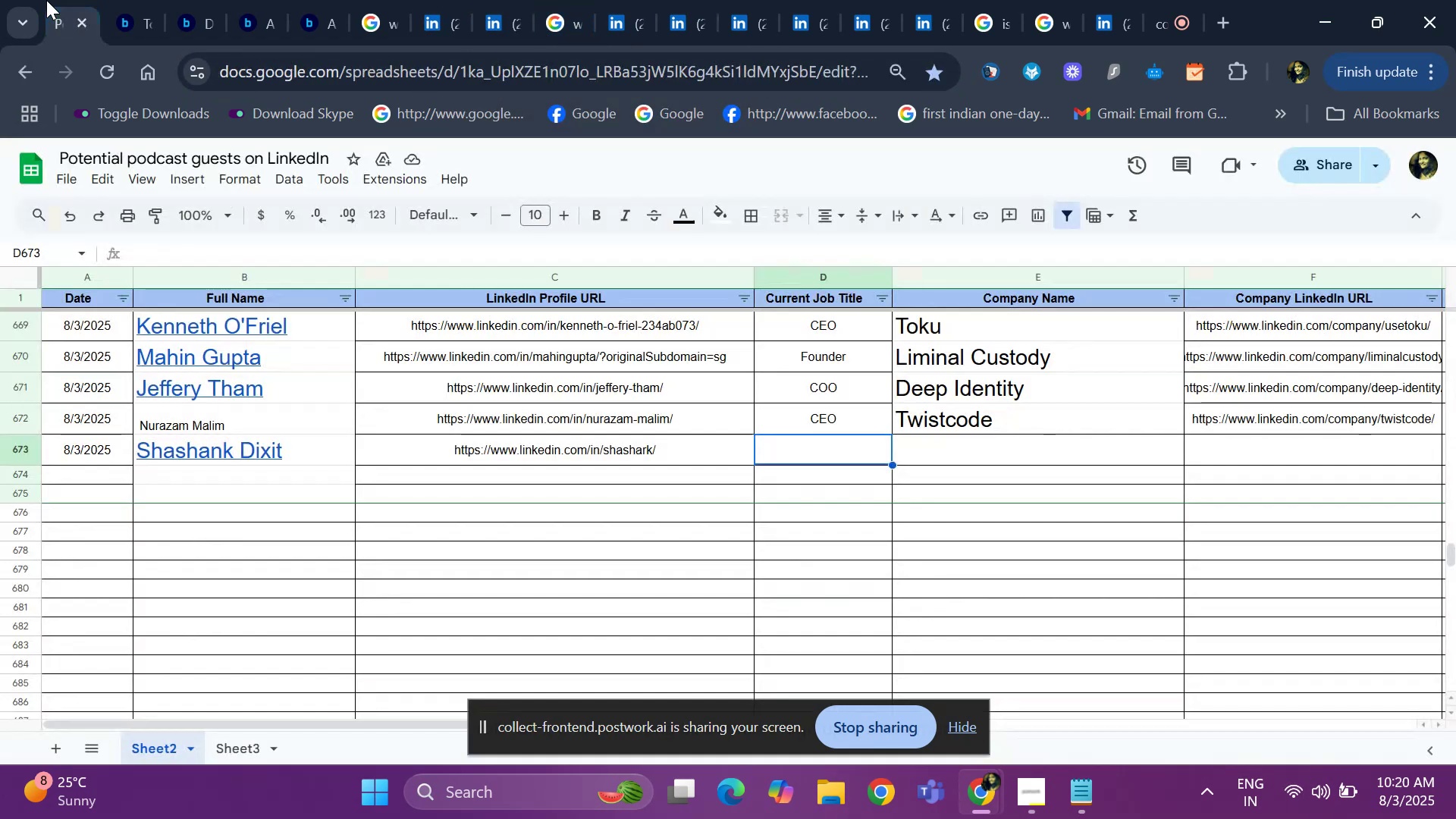 
hold_key(key=ControlLeft, duration=0.36)
 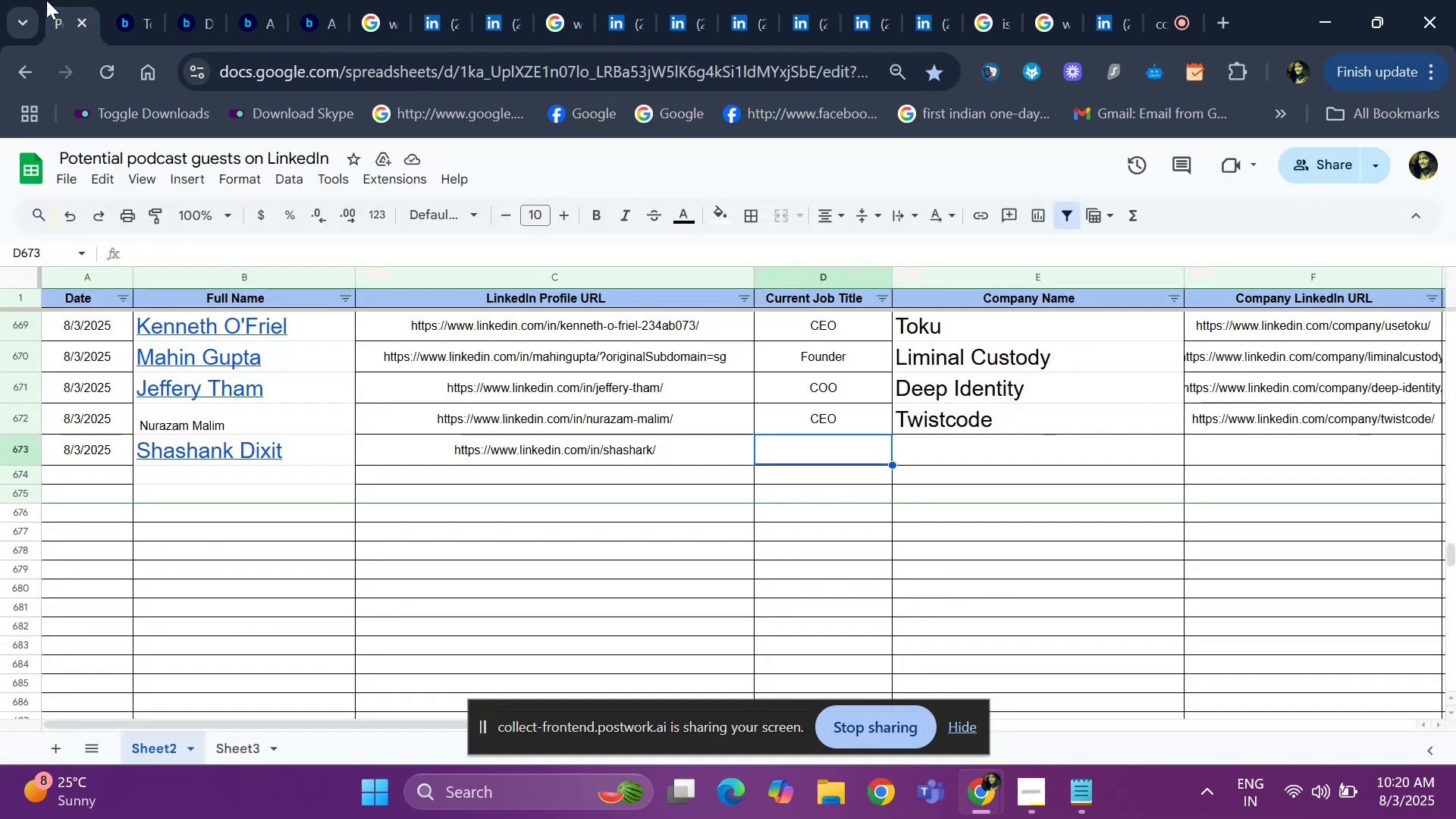 
key(ArrowRight)
 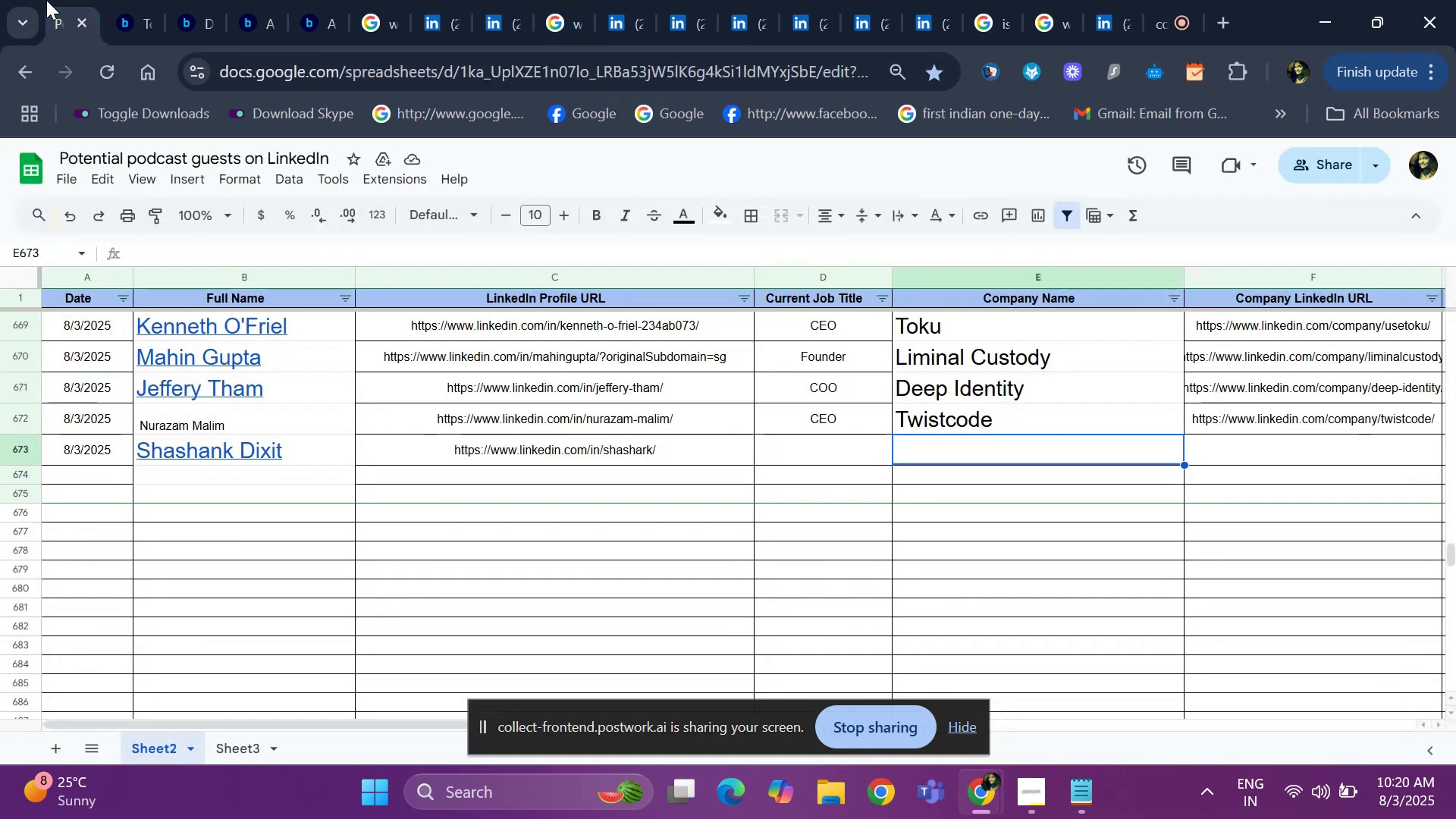 
key(Control+ControlLeft)
 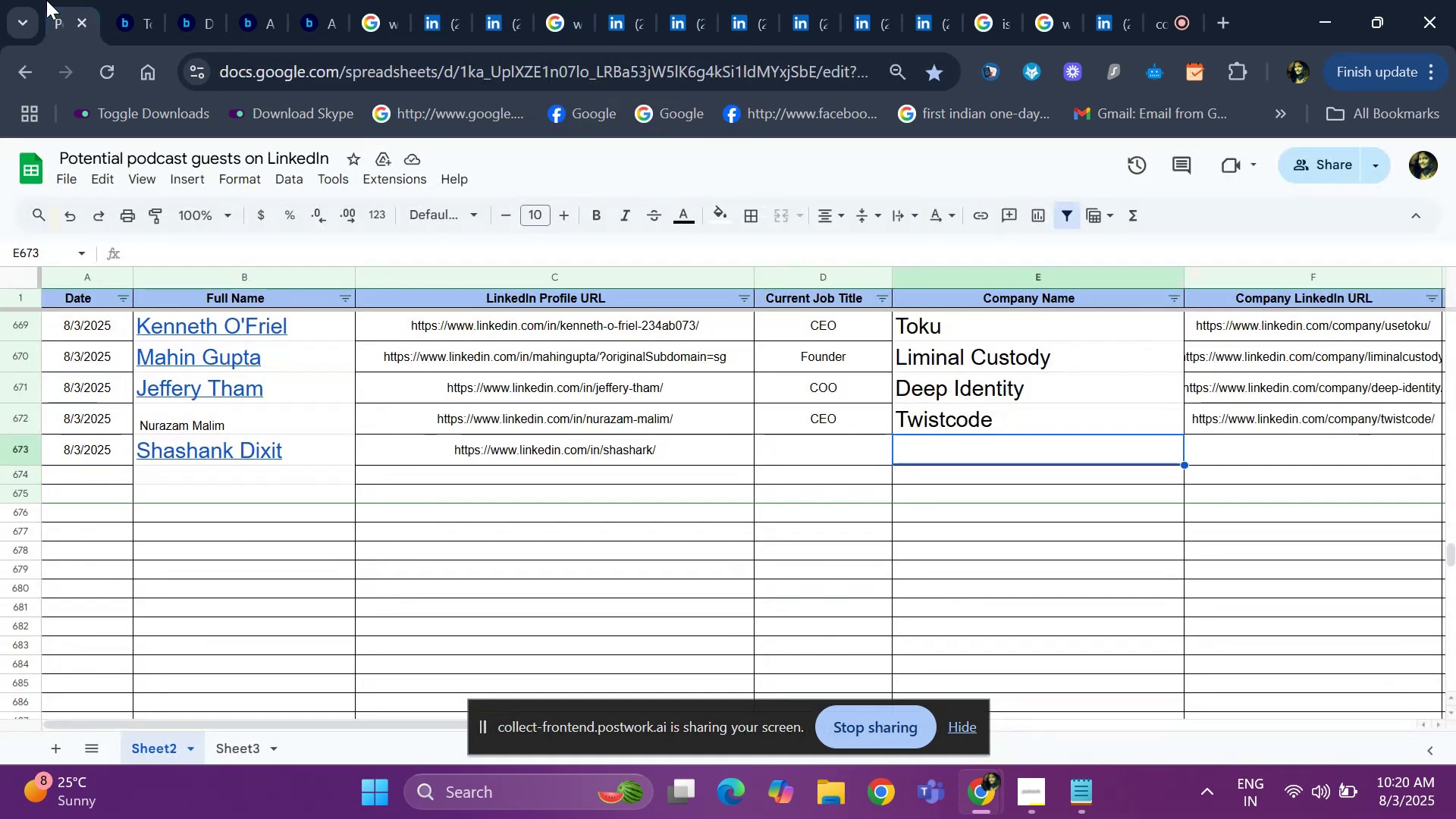 
key(Control+V)
 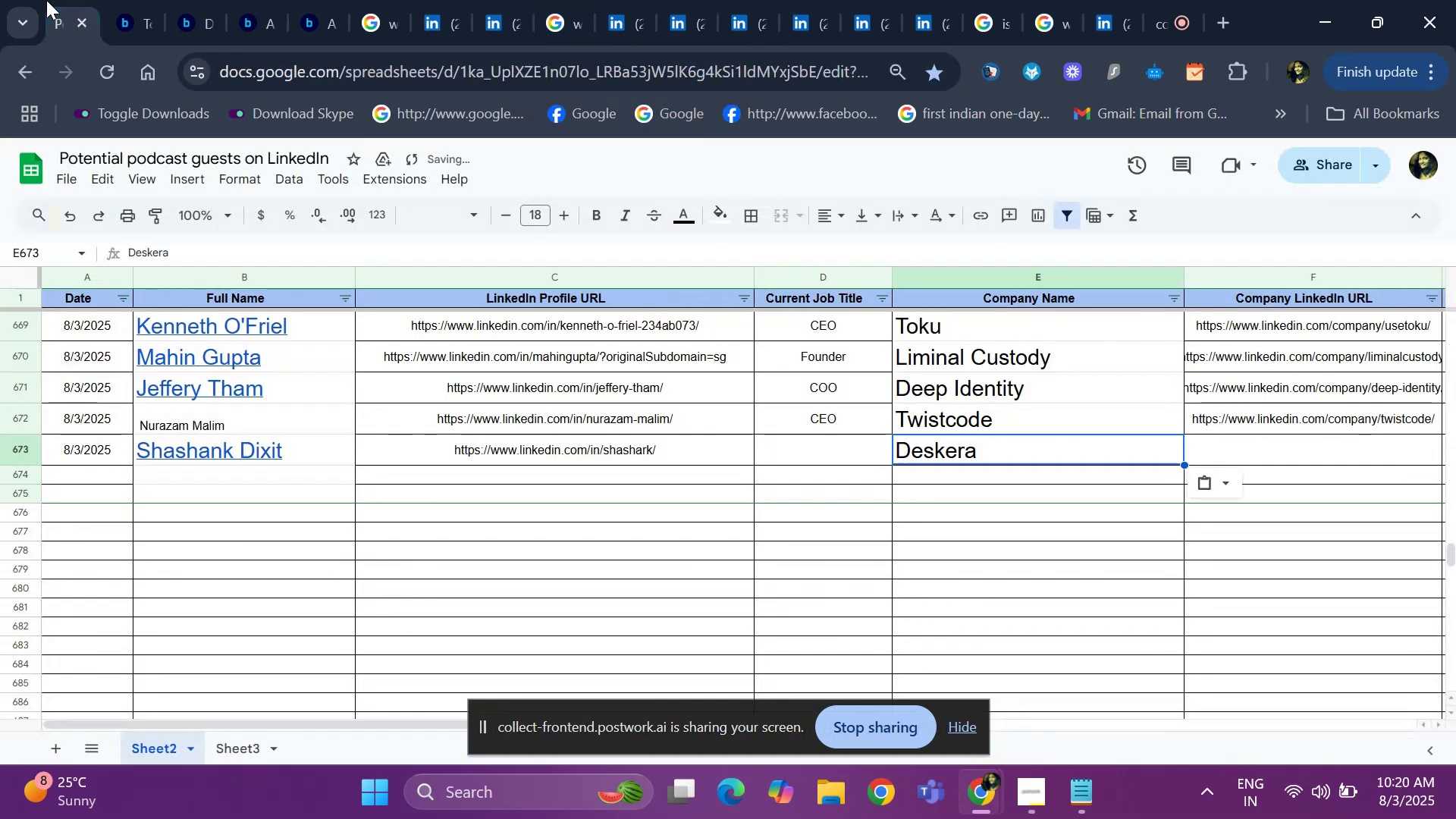 
key(ArrowLeft)
 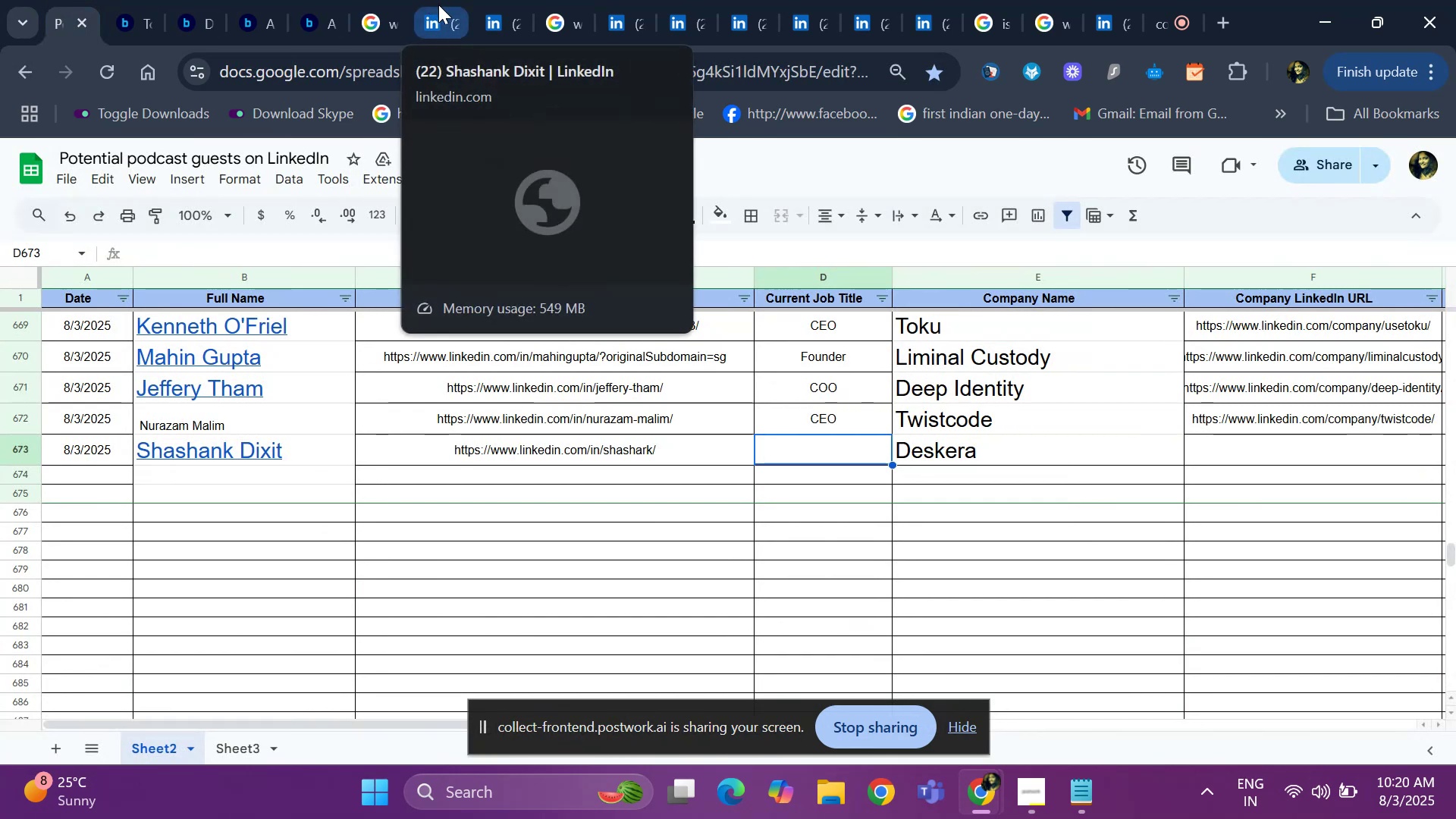 
left_click([438, 5])
 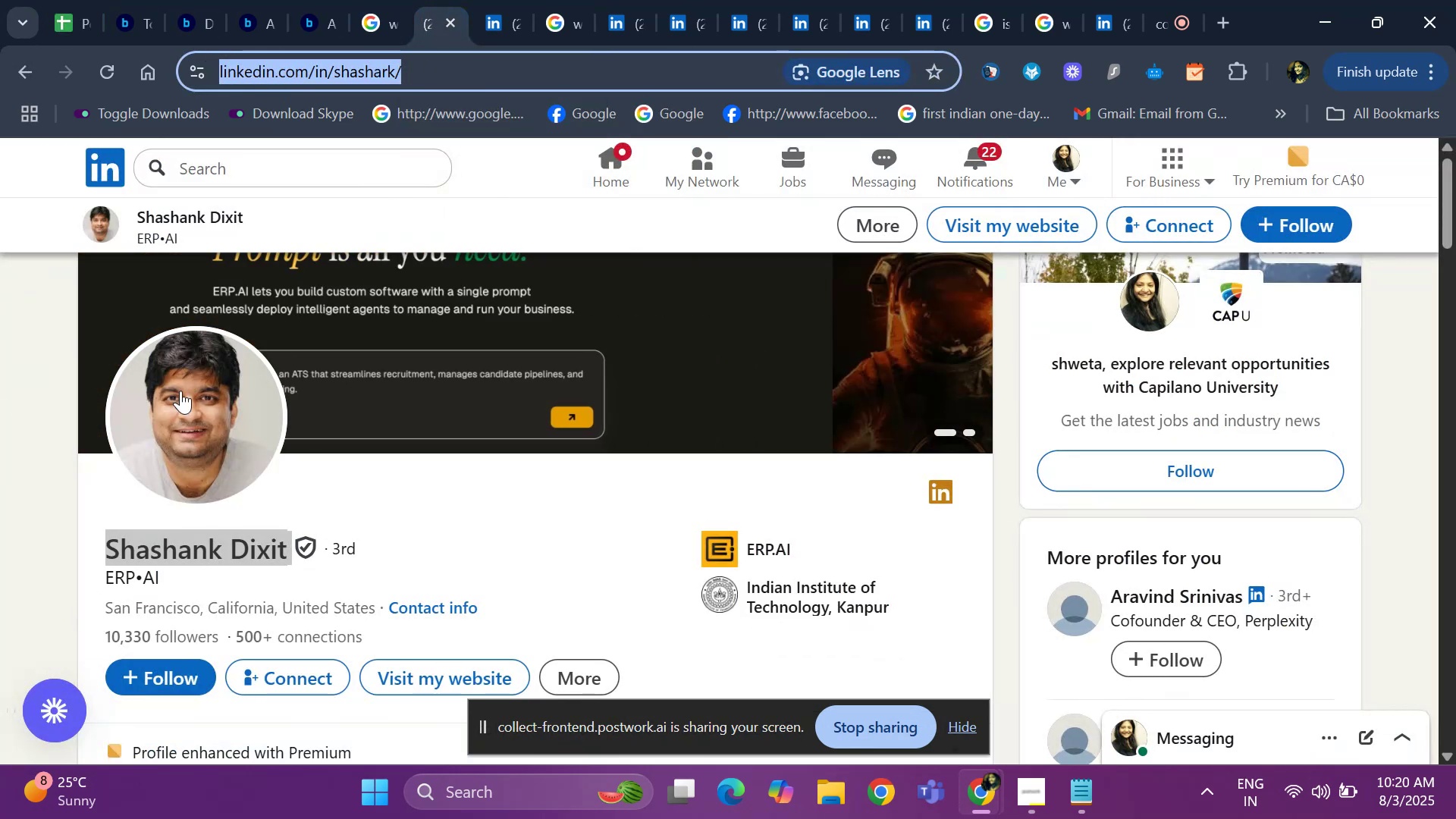 
key(ArrowDown)
 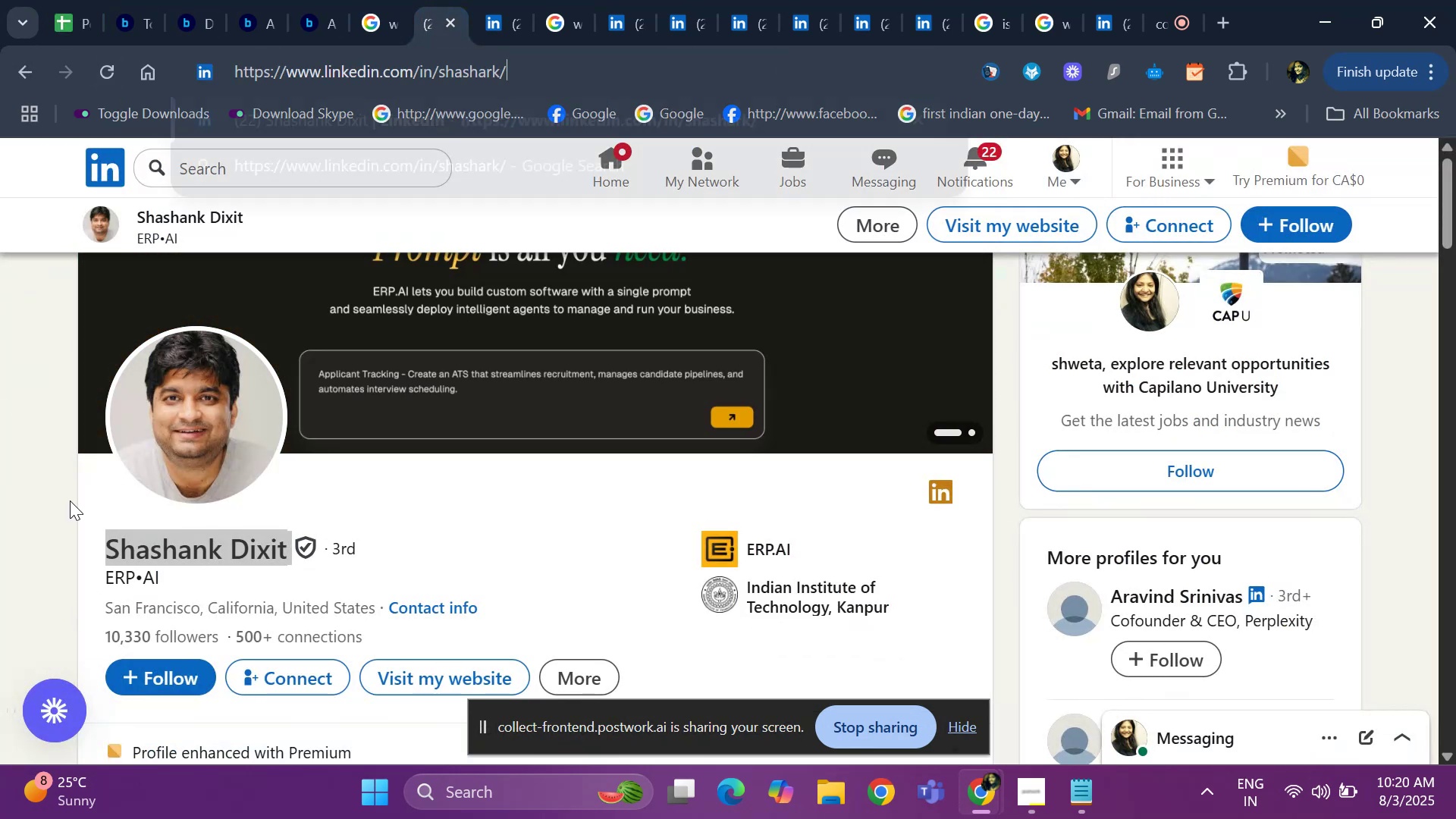 
key(ArrowDown)
 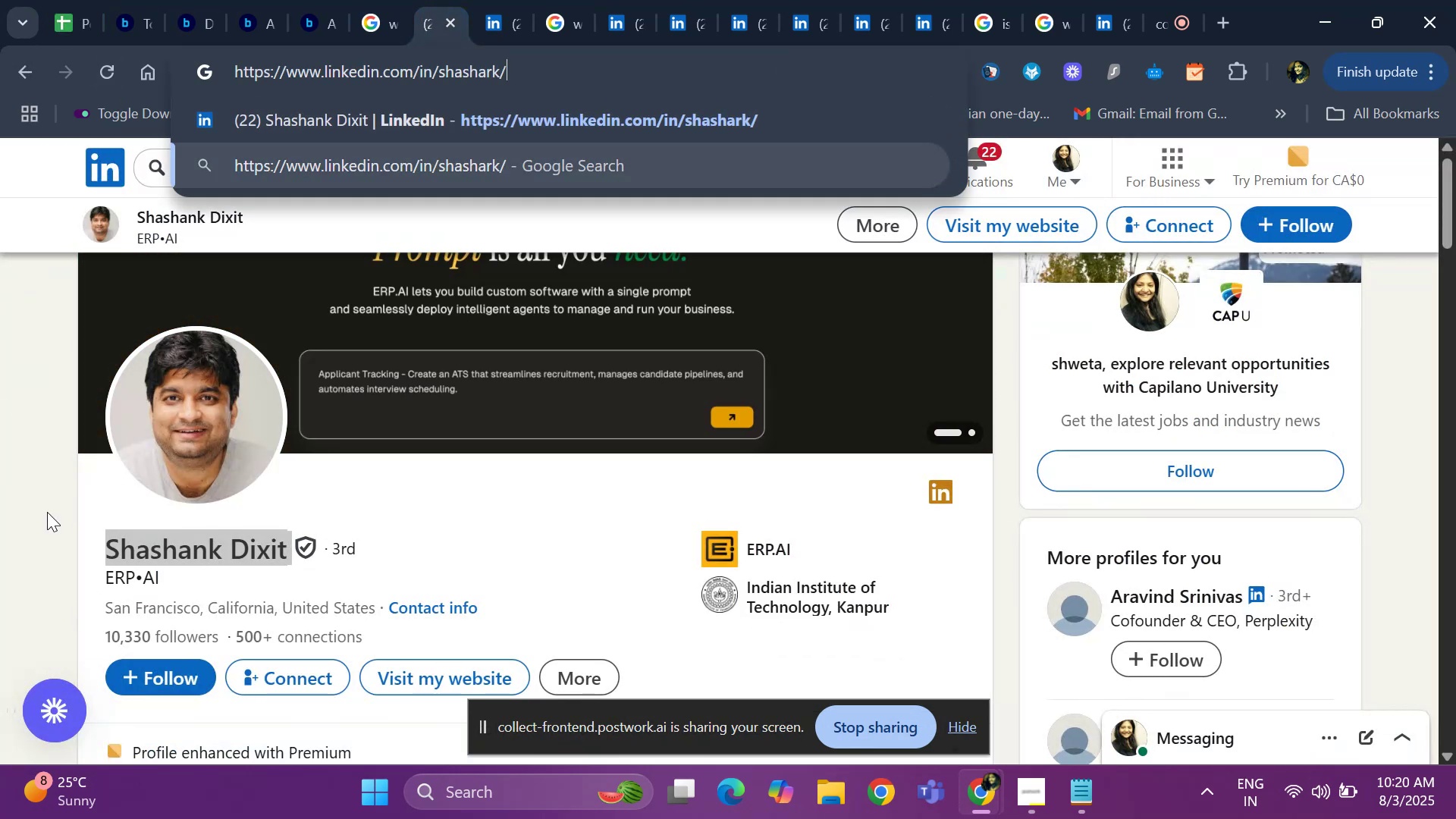 
hold_key(key=ArrowDown, duration=0.77)
 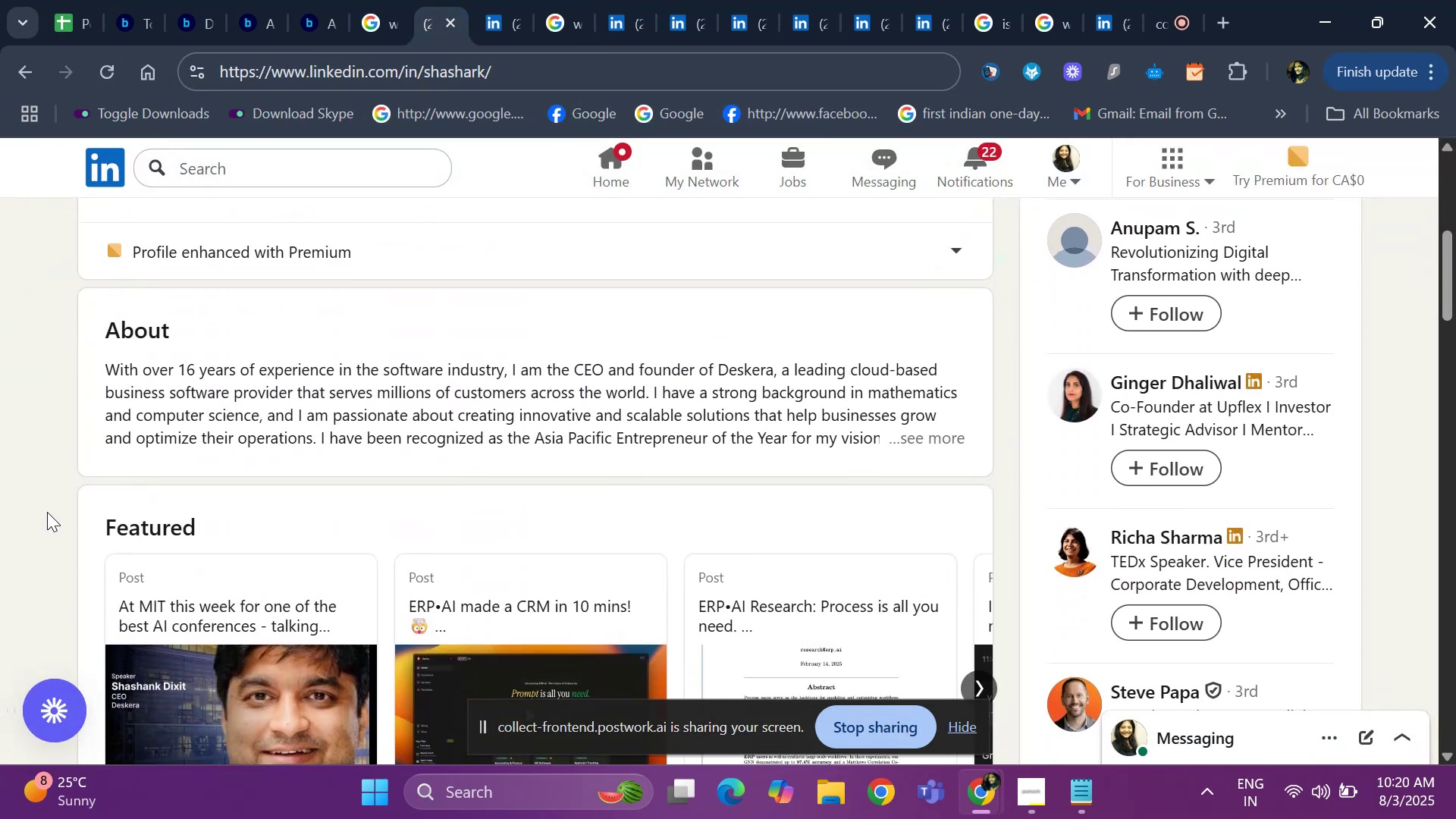 
left_click([47, 512])
 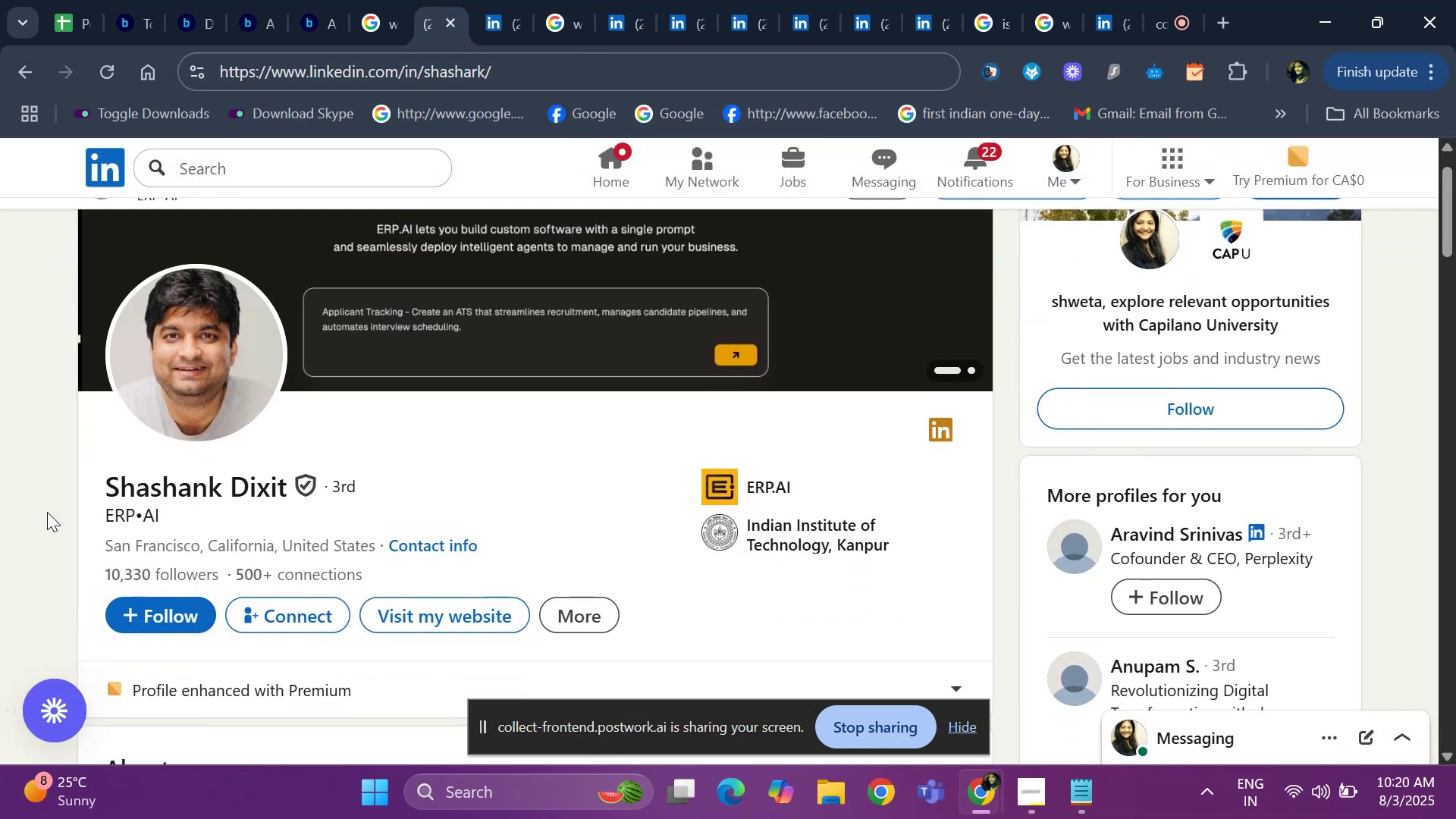 
key(ArrowDown)
 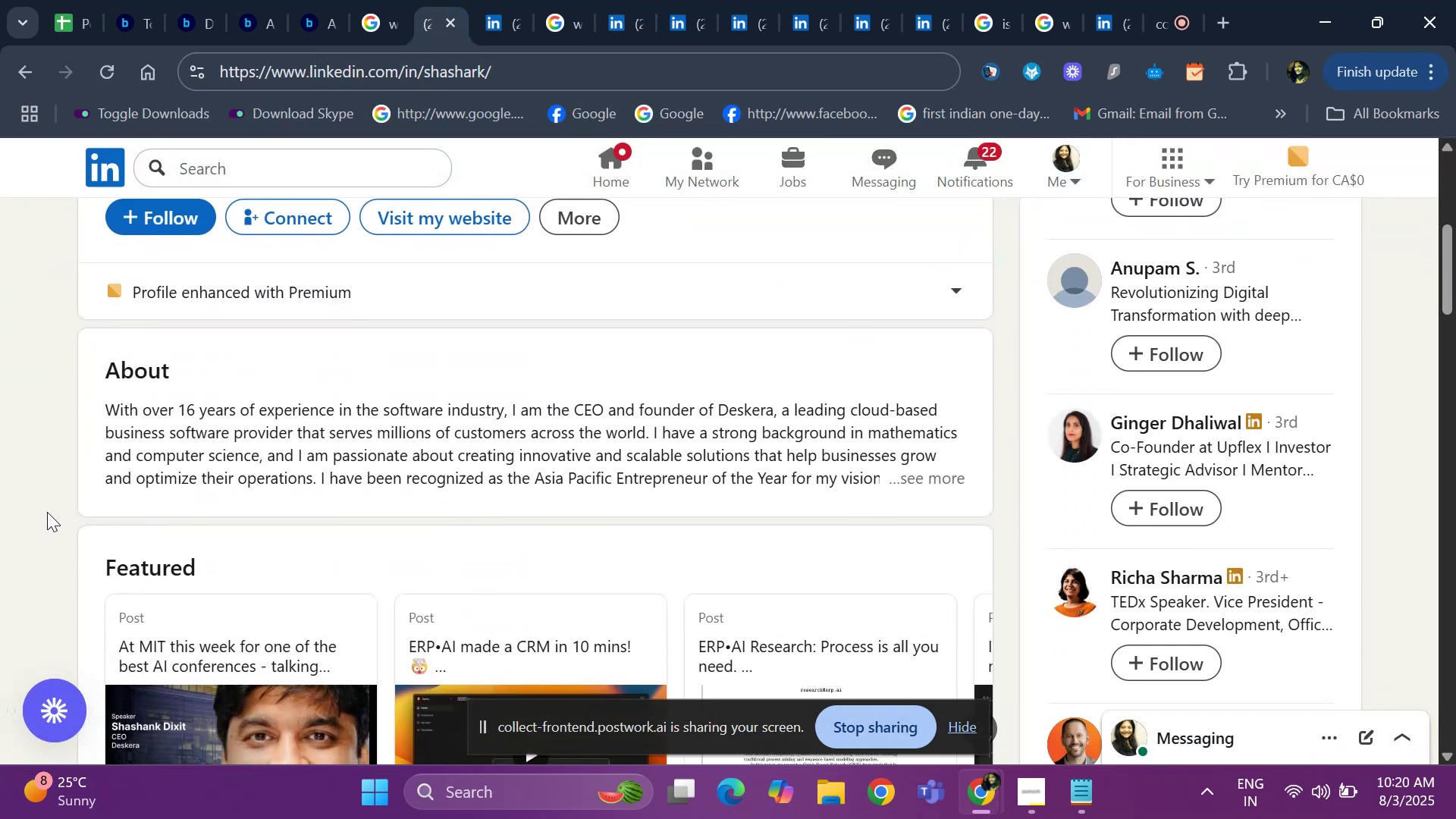 
key(ArrowDown)
 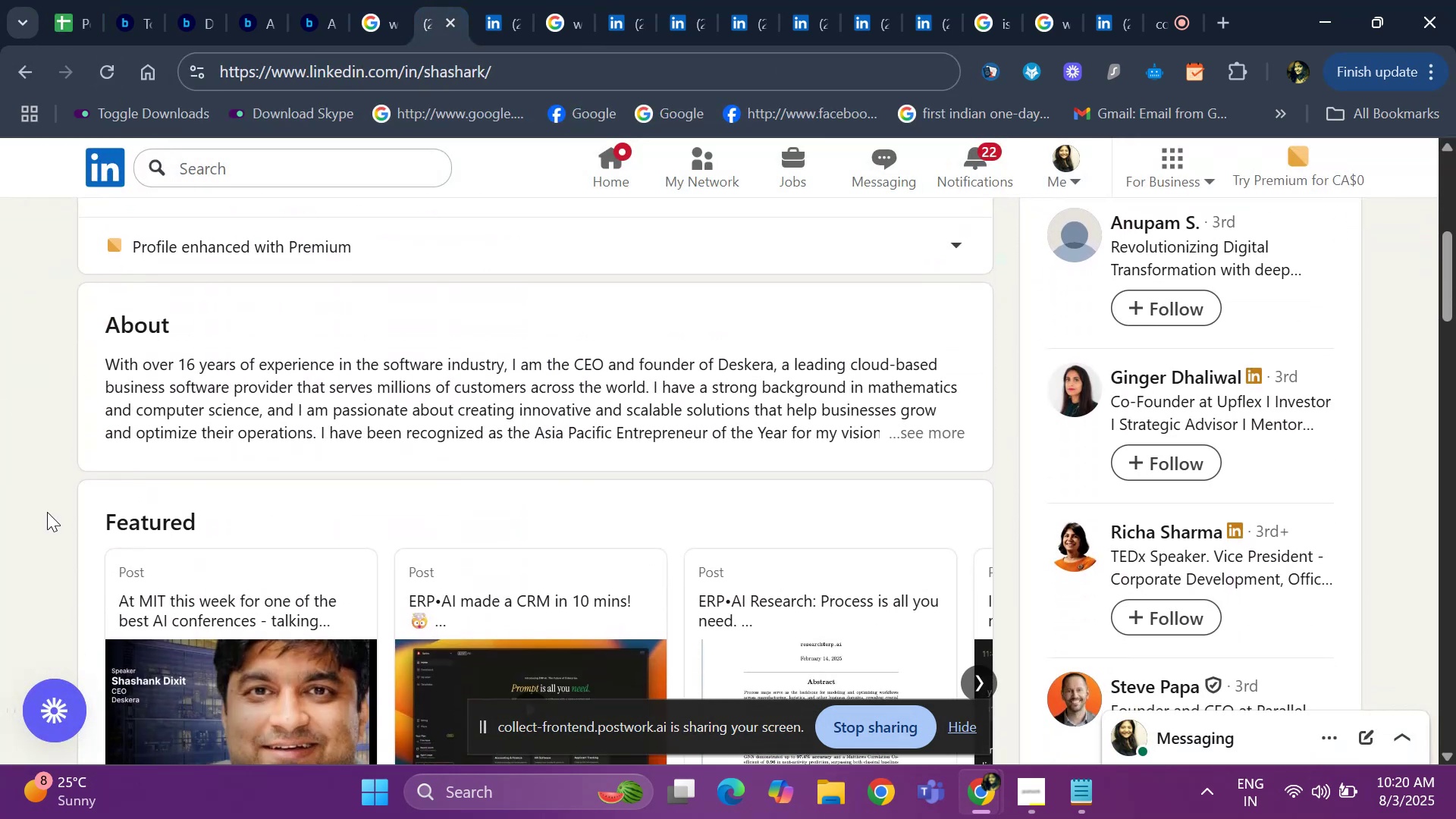 
hold_key(key=ArrowDown, duration=0.86)
 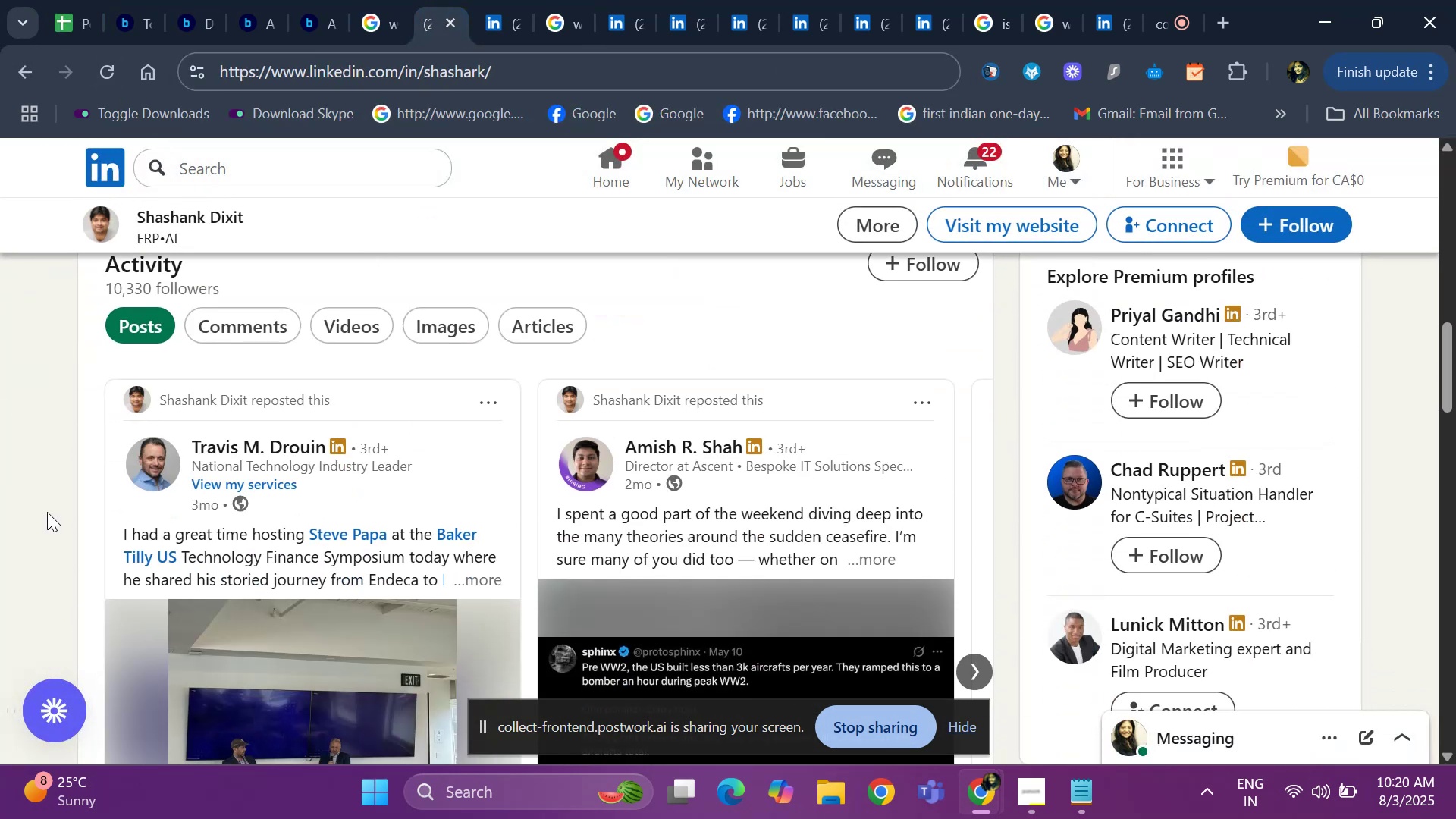 
hold_key(key=ArrowDown, duration=0.96)
 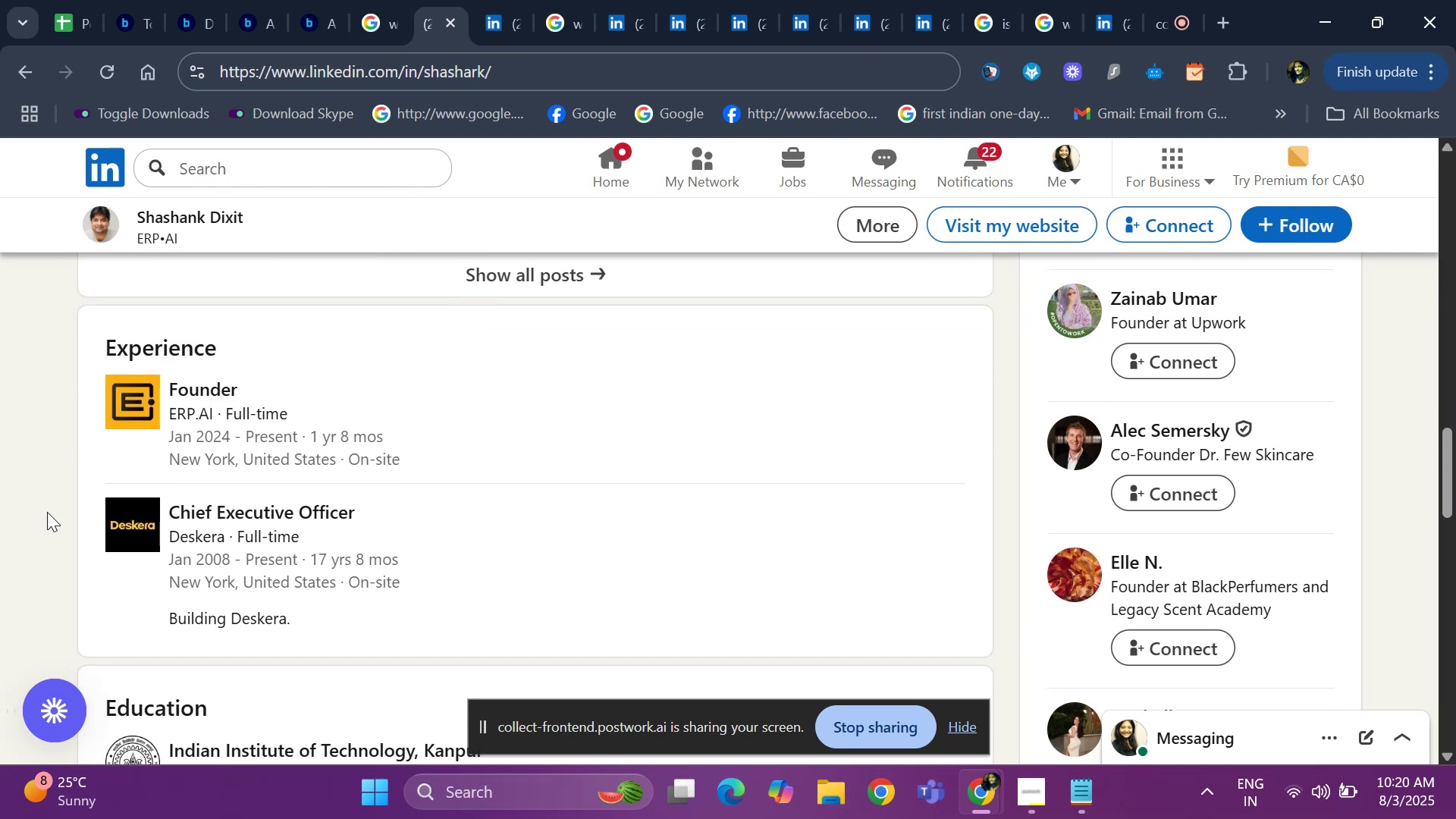 
wait(7.11)
 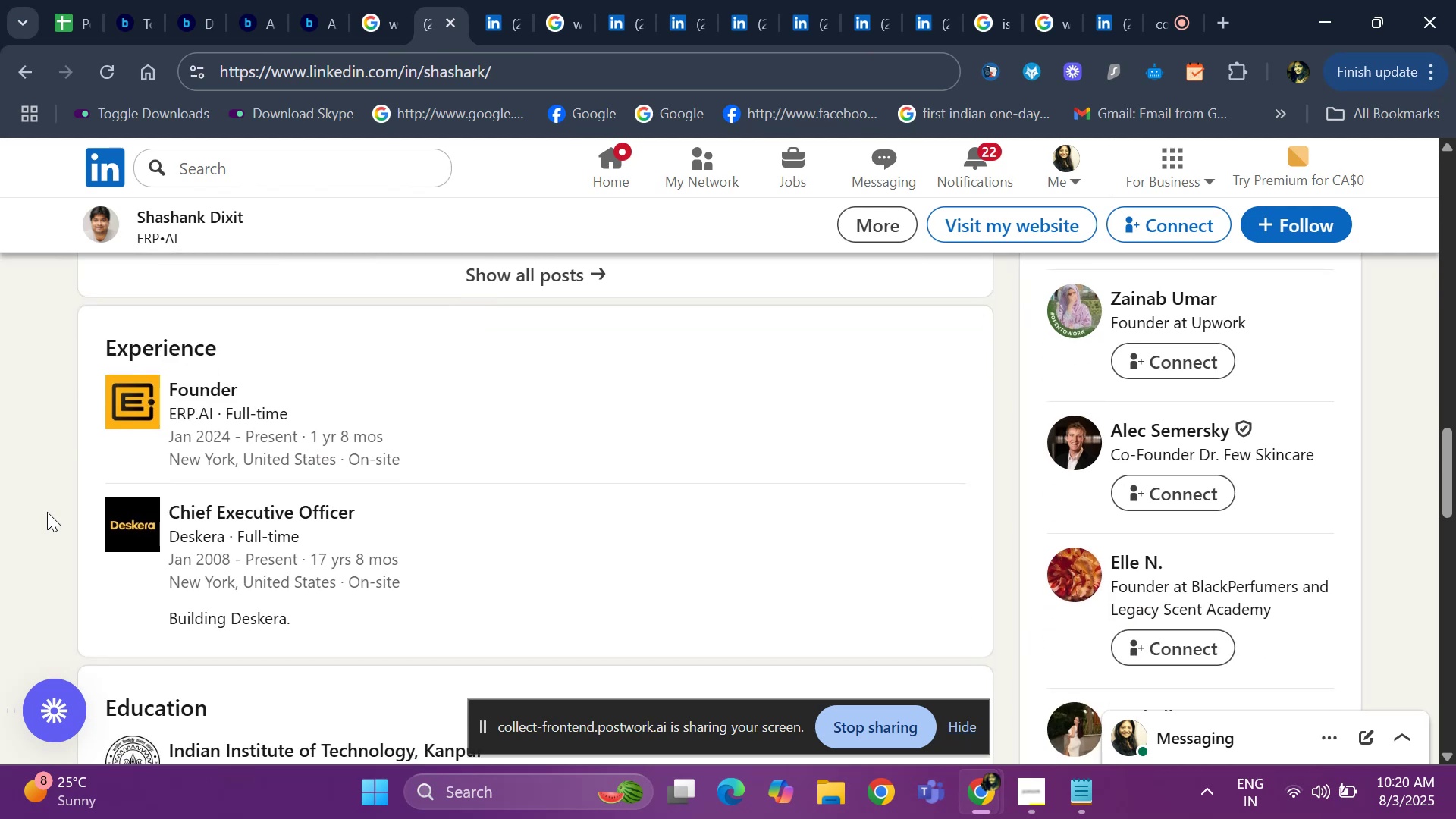 
left_click([68, 13])
 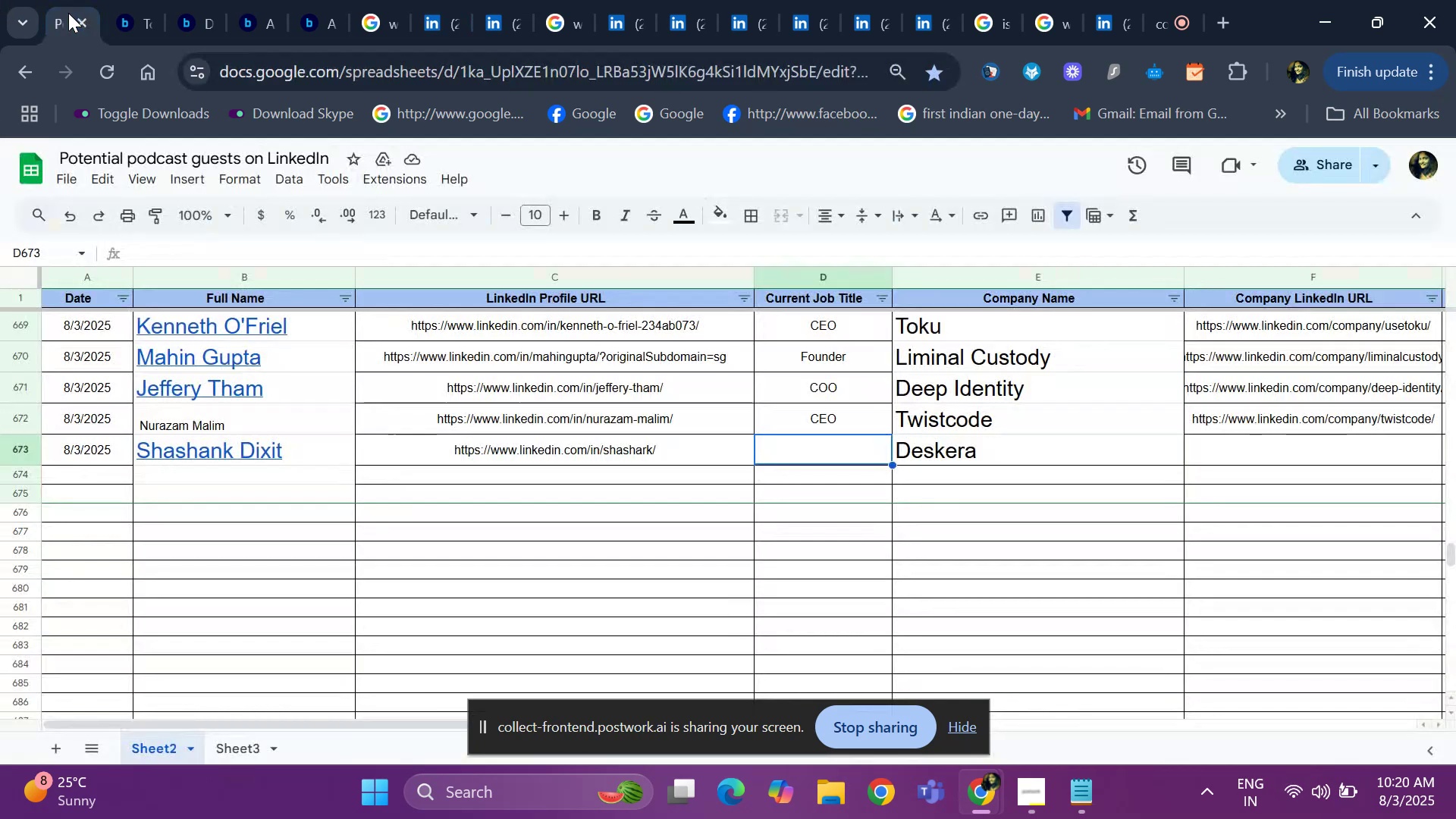 
key(Control+D)
 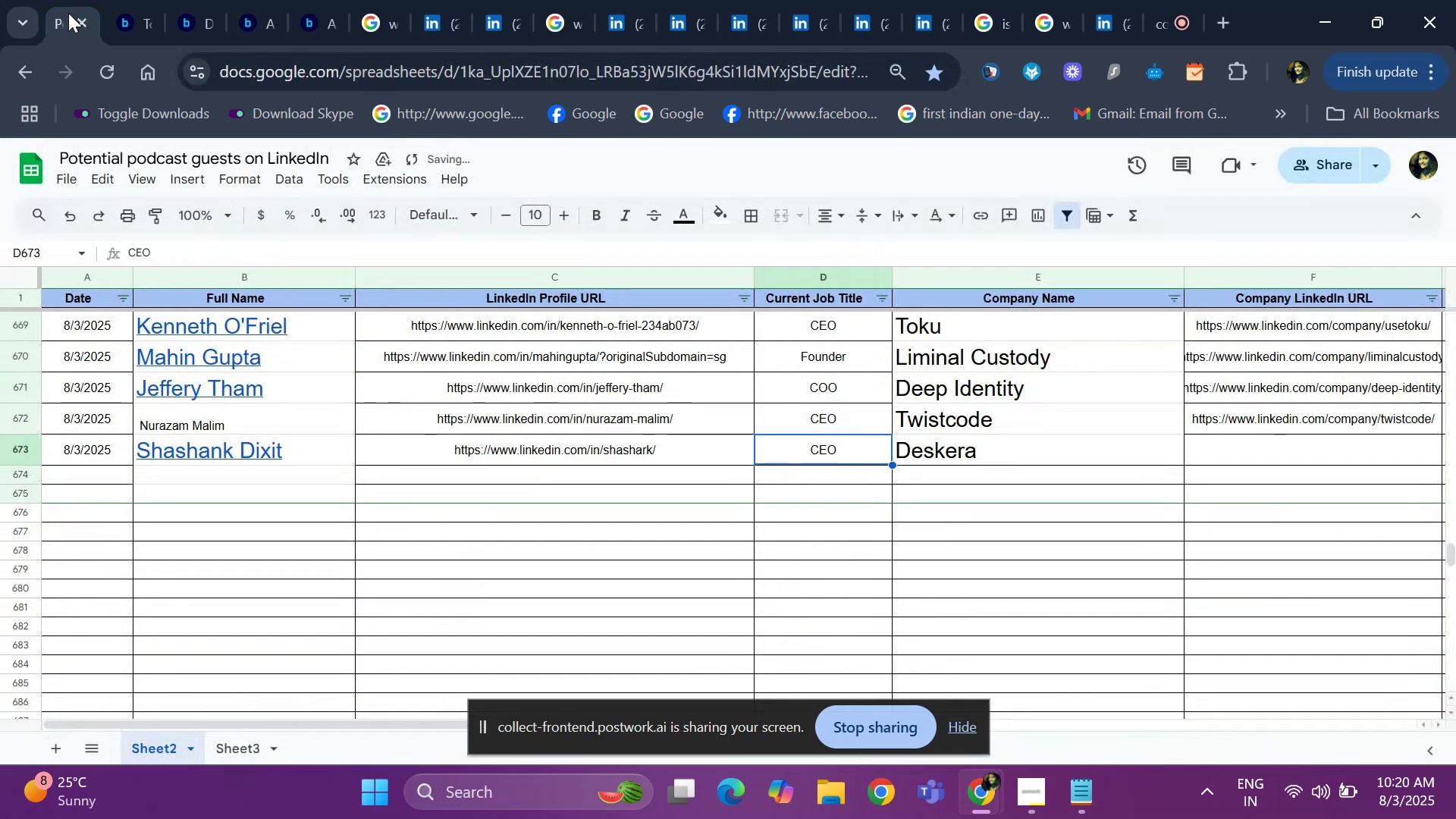 
key(ArrowRight)
 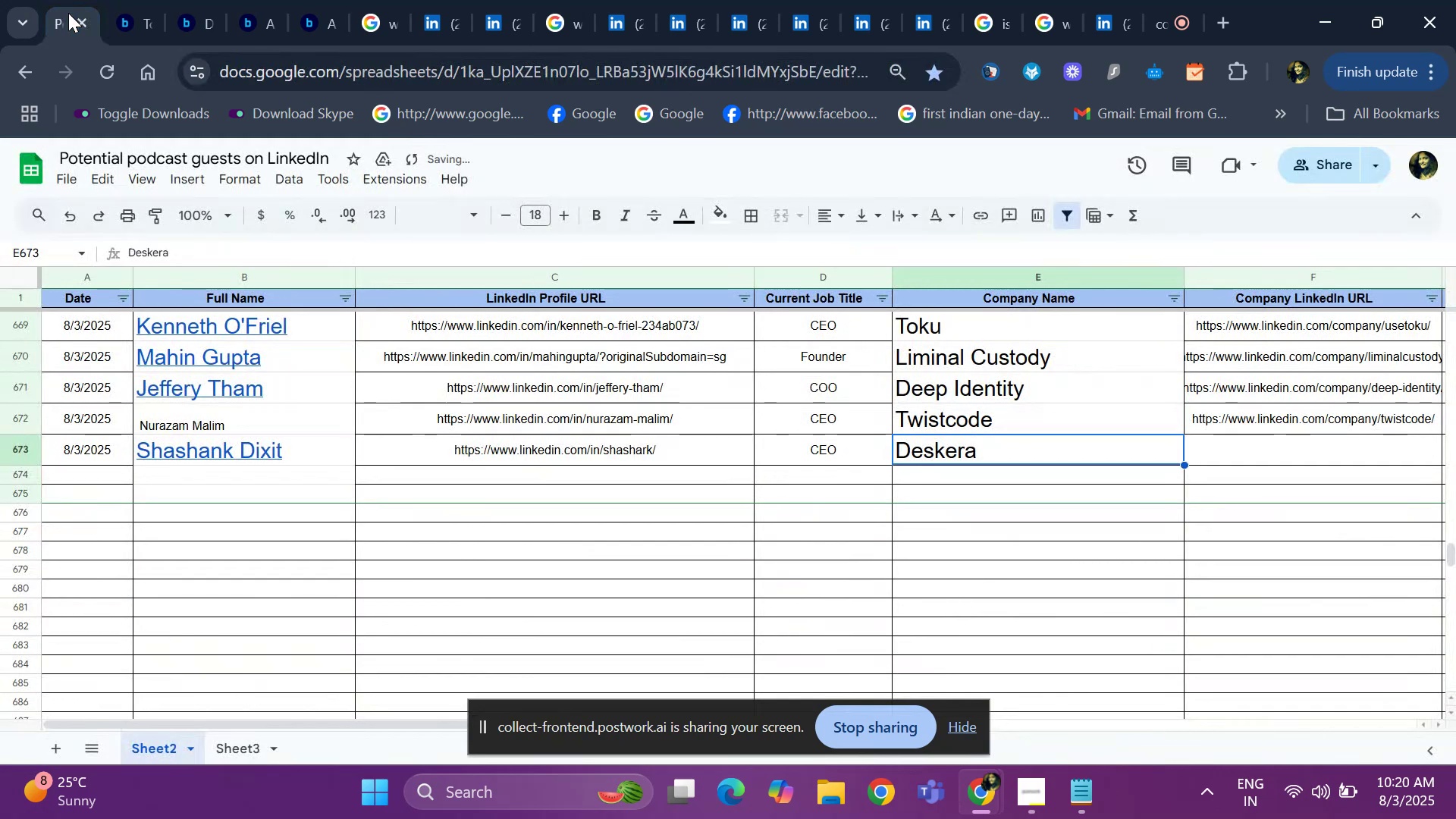 
key(ArrowRight)
 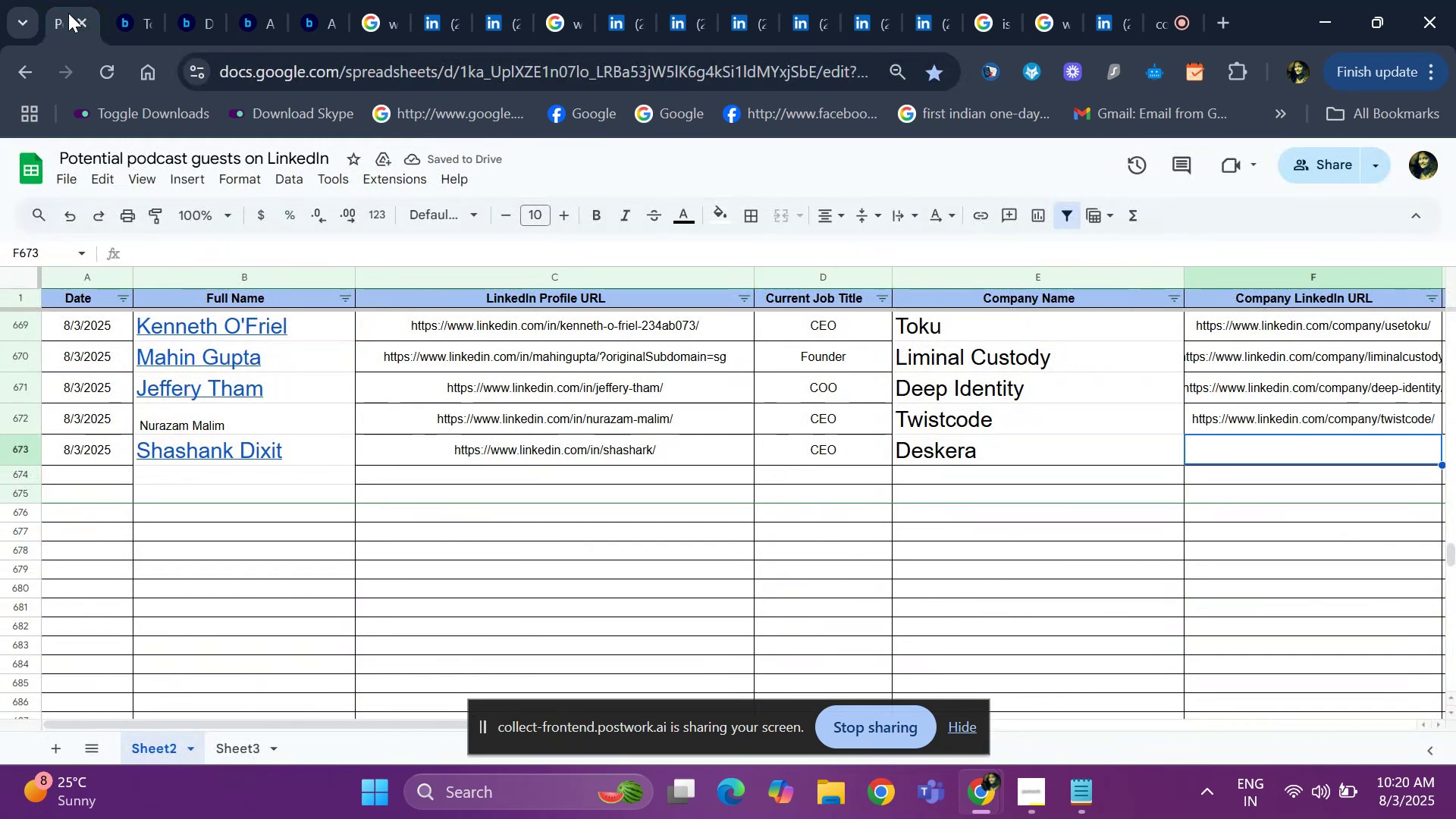 
key(ArrowRight)
 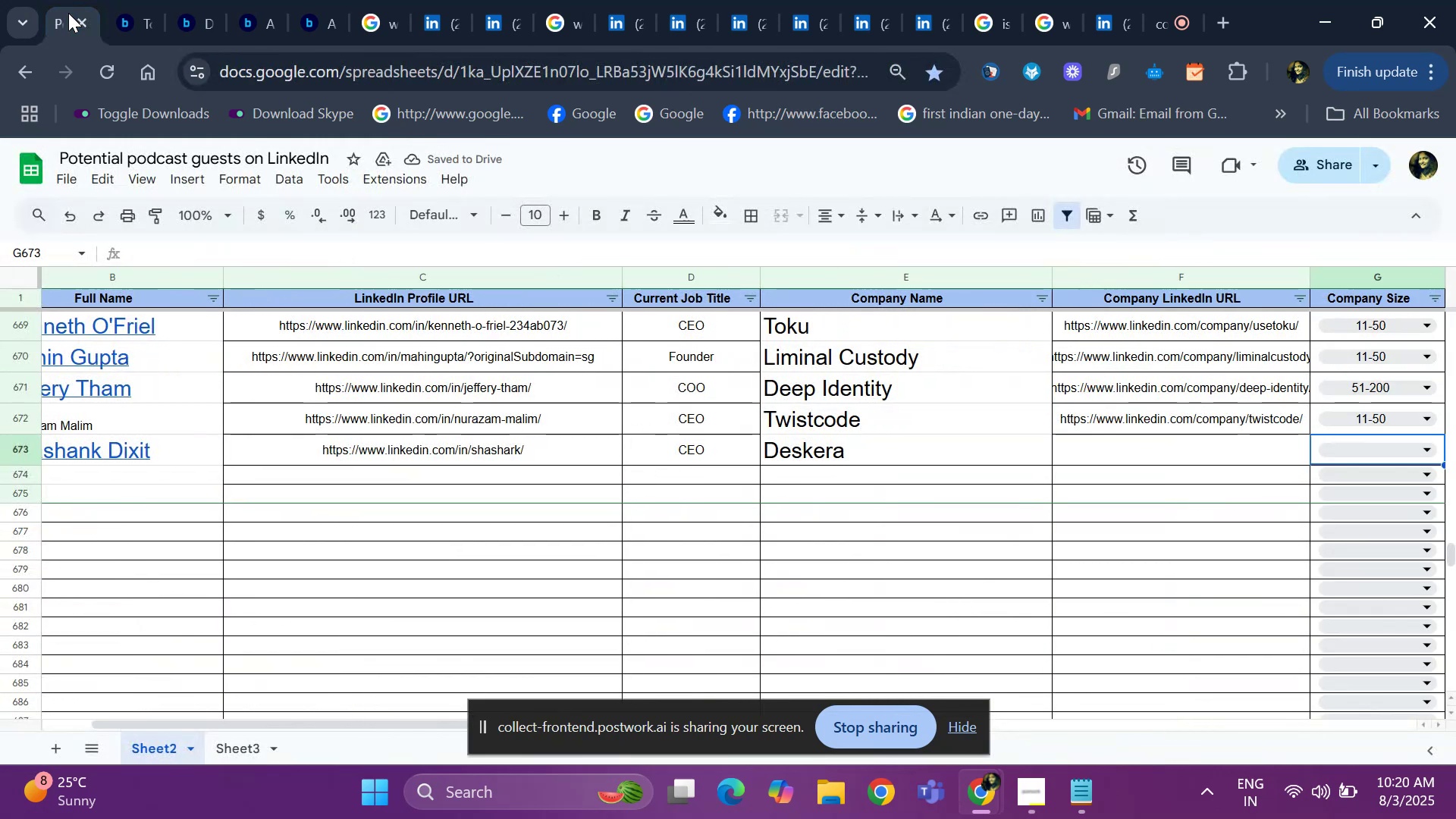 
key(ArrowRight)
 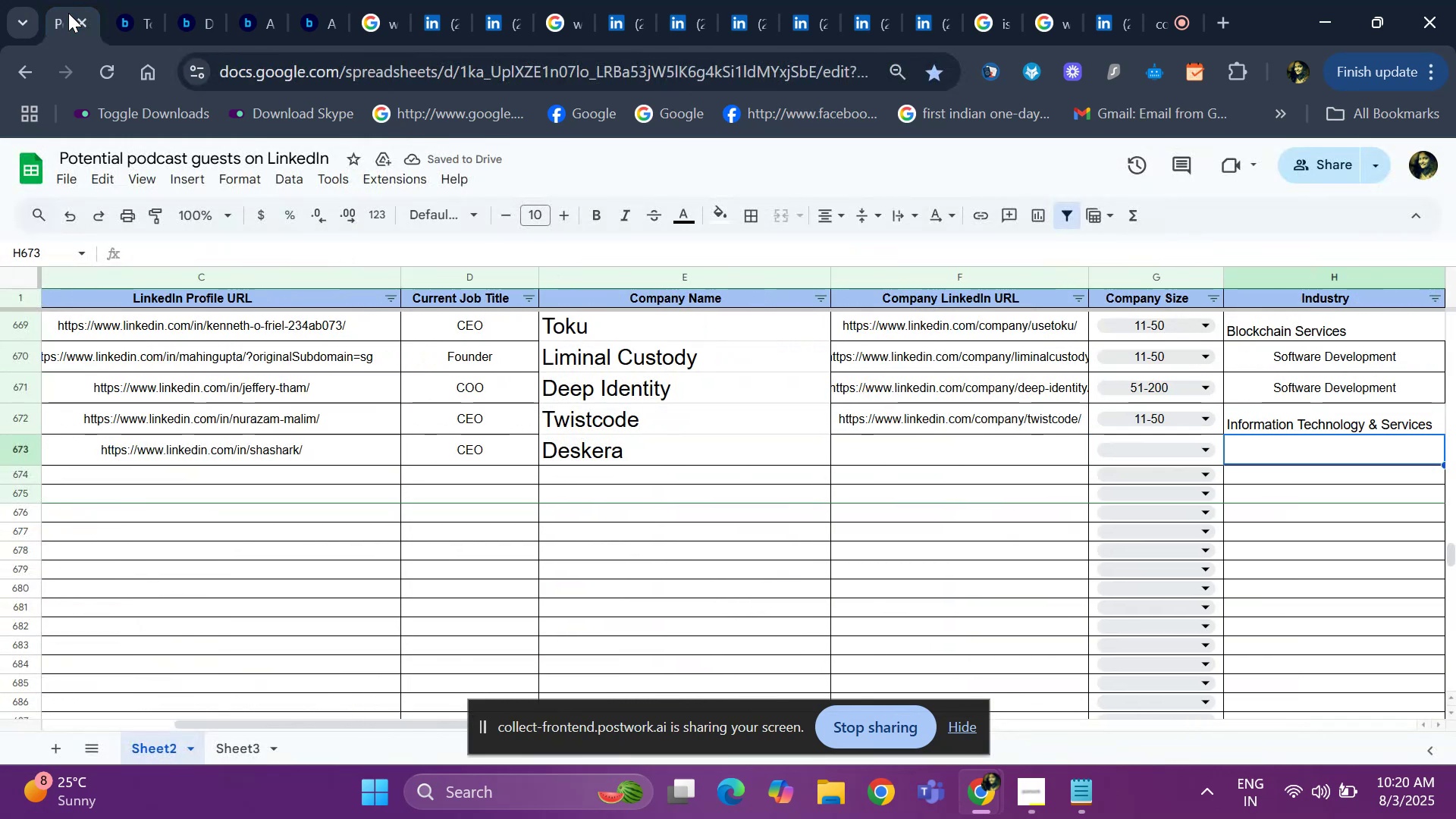 
key(ArrowLeft)
 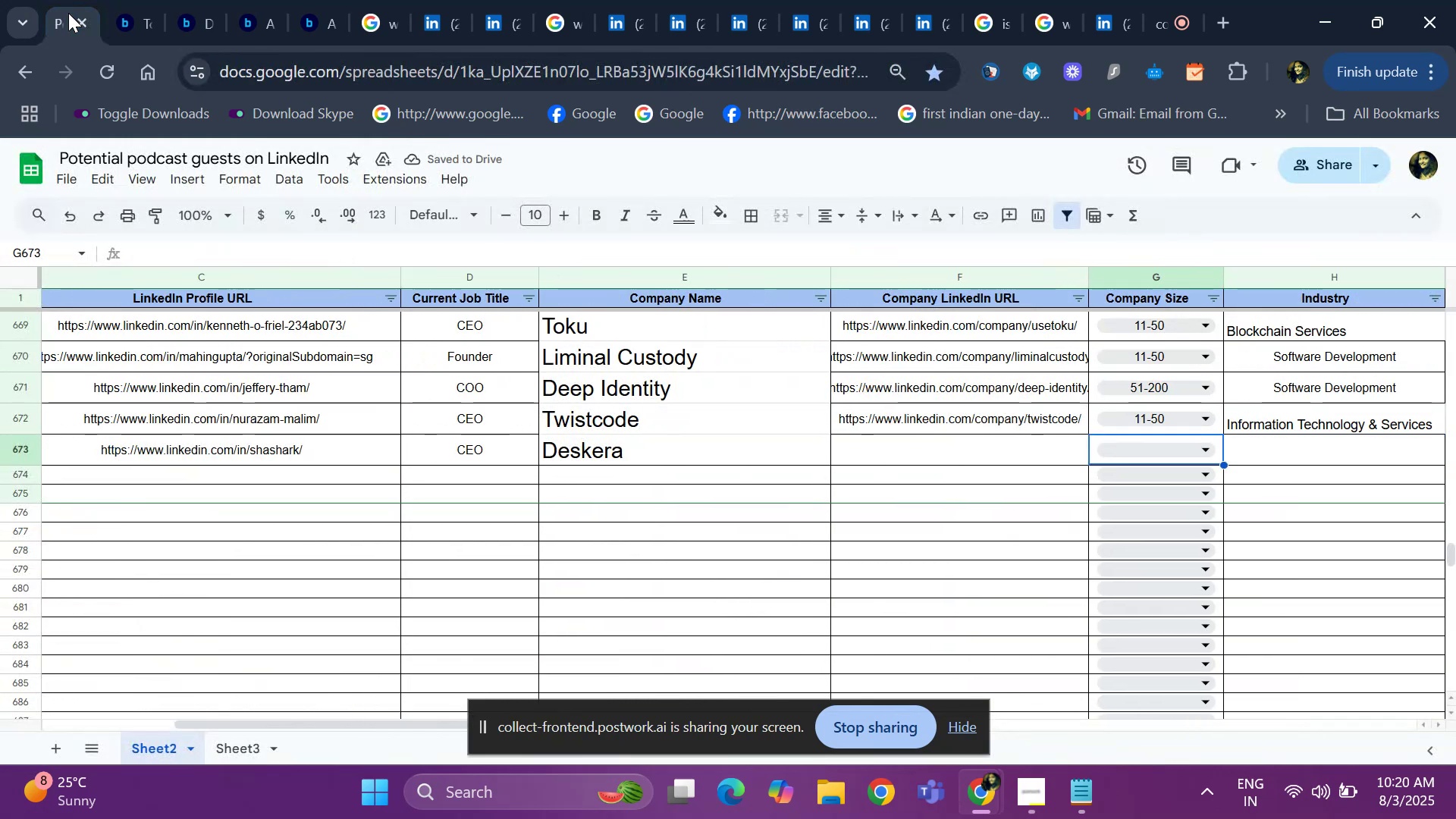 
key(ArrowLeft)
 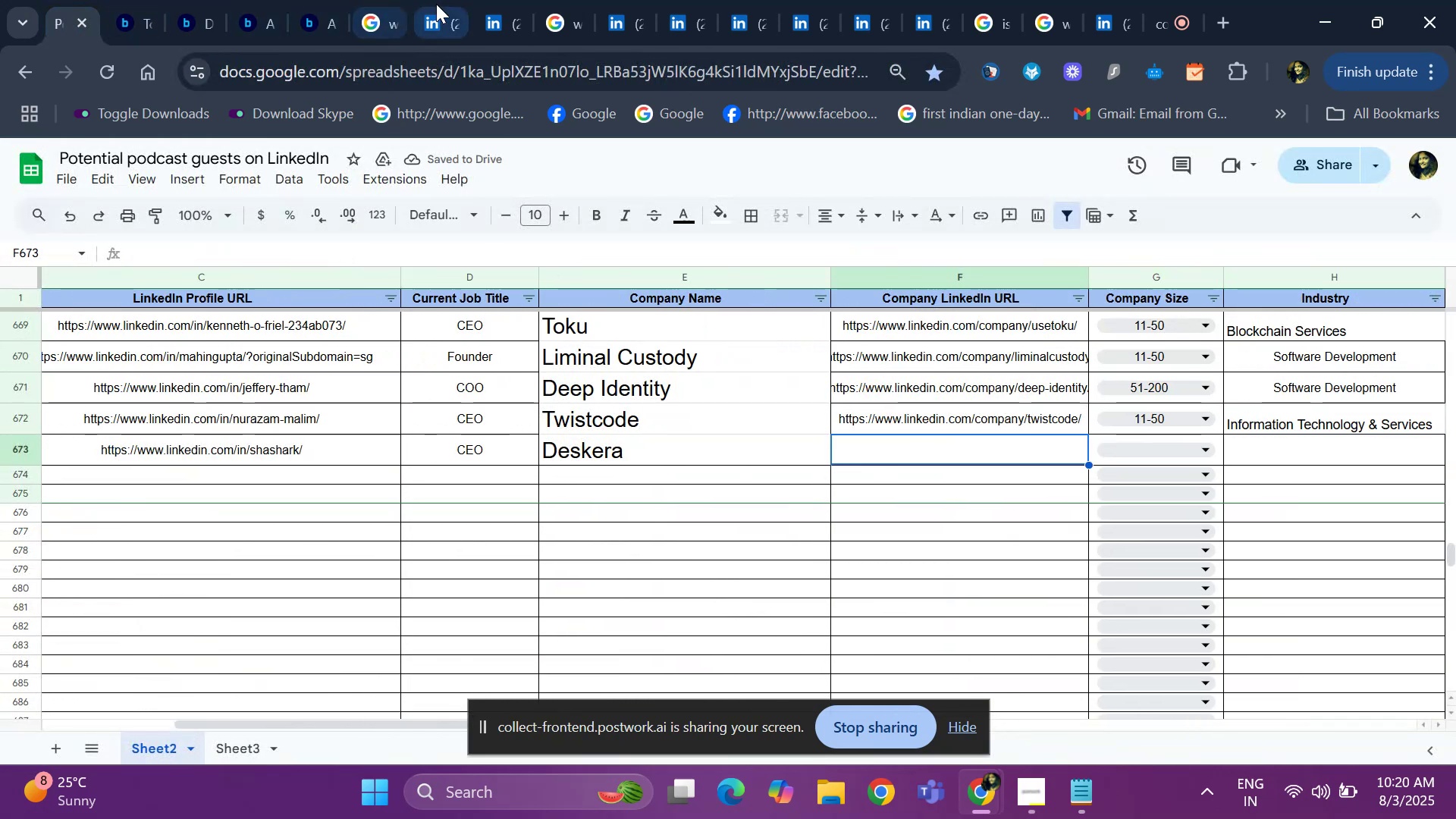 
left_click([438, 4])
 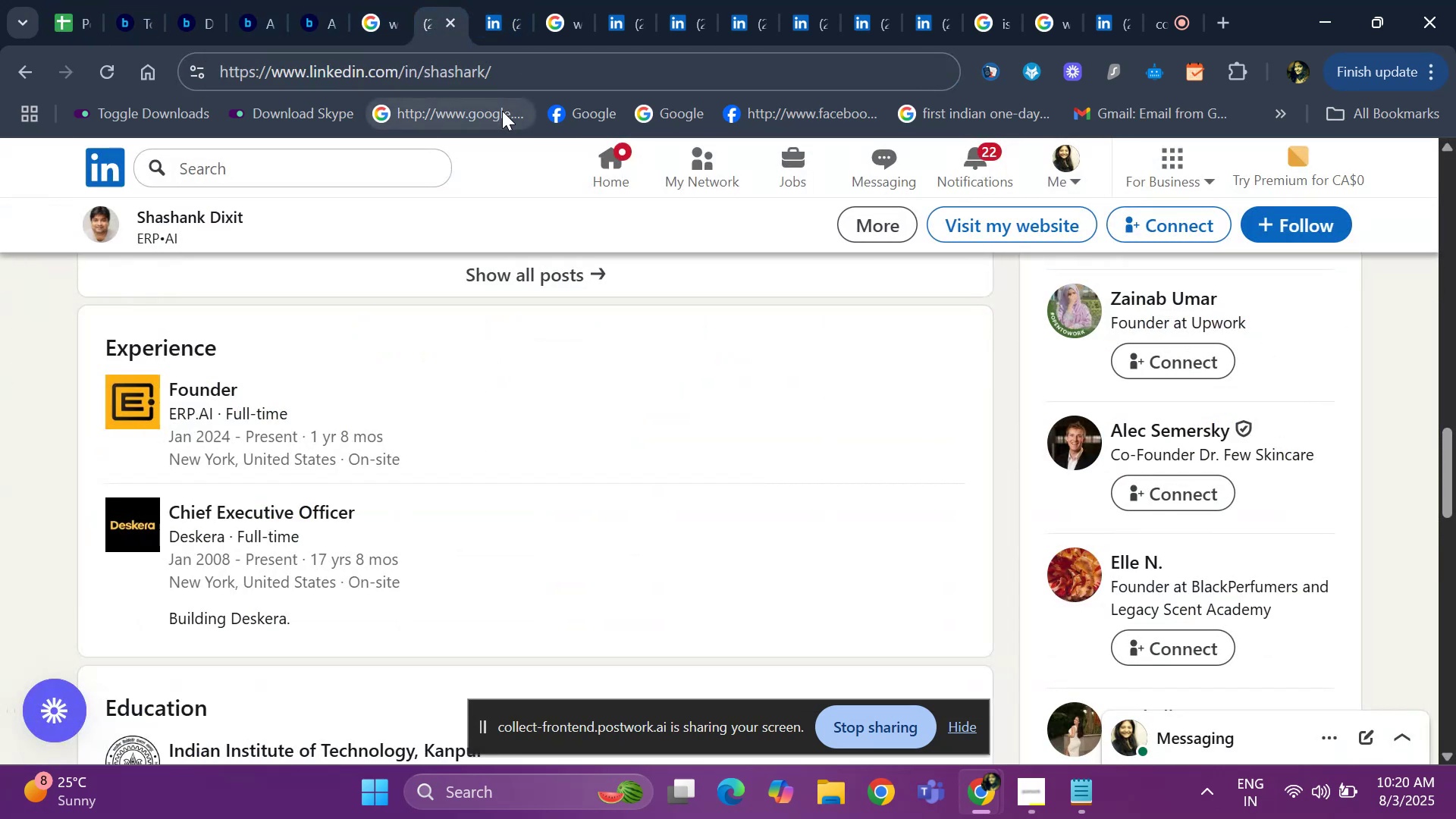 
left_click([511, 13])
 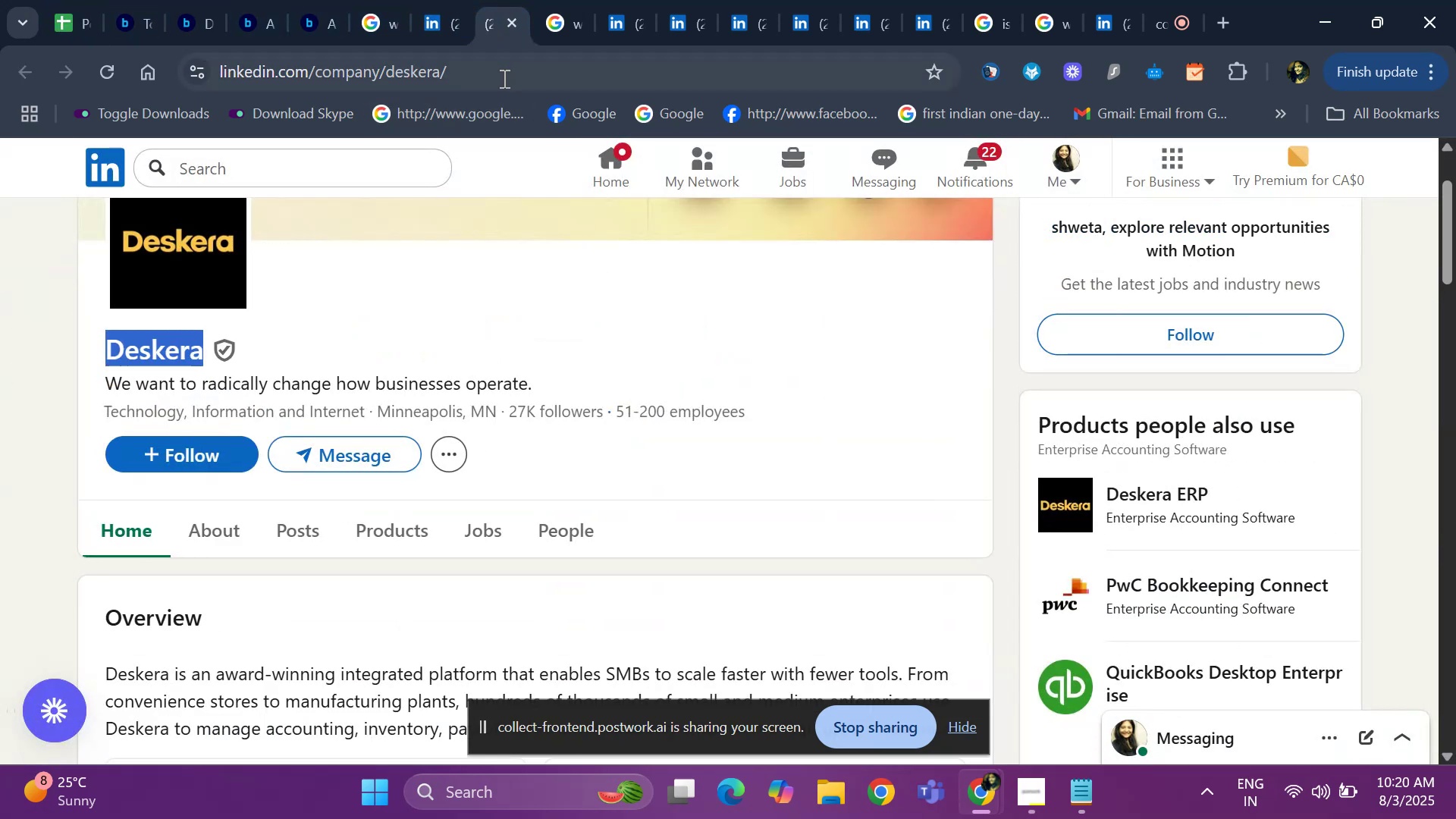 
left_click([503, 78])
 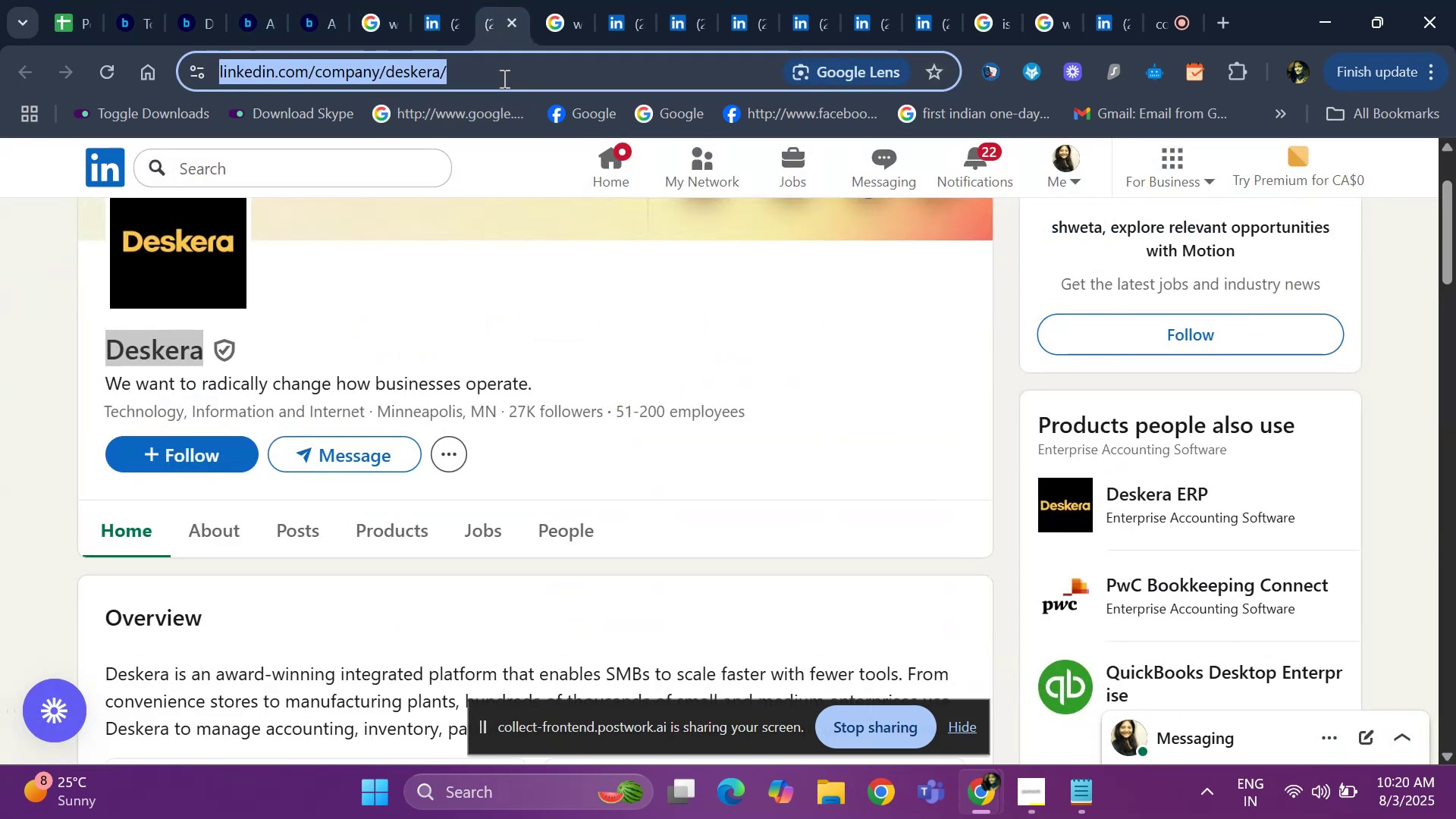 
key(Control+C)
 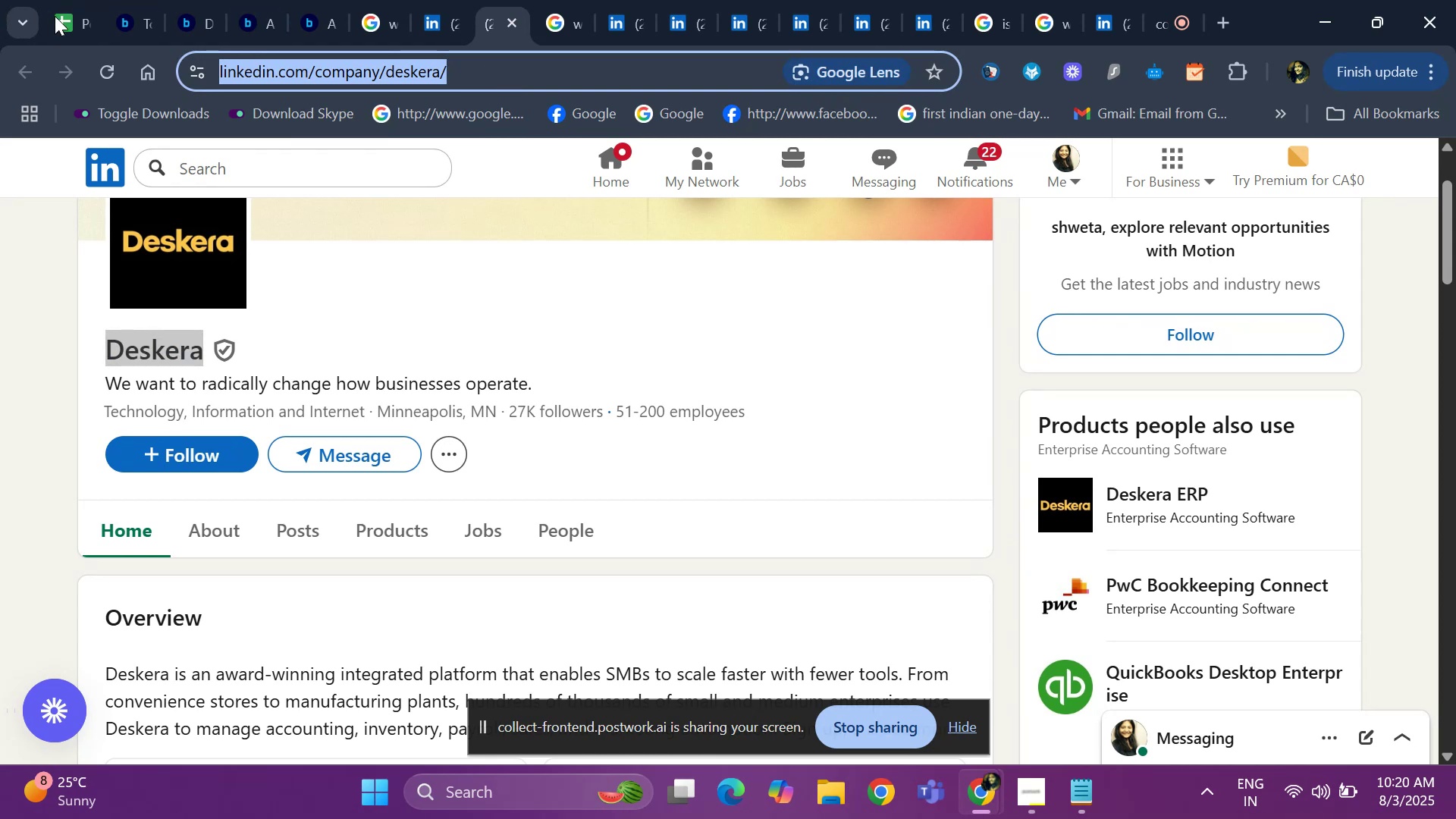 
left_click([58, 16])
 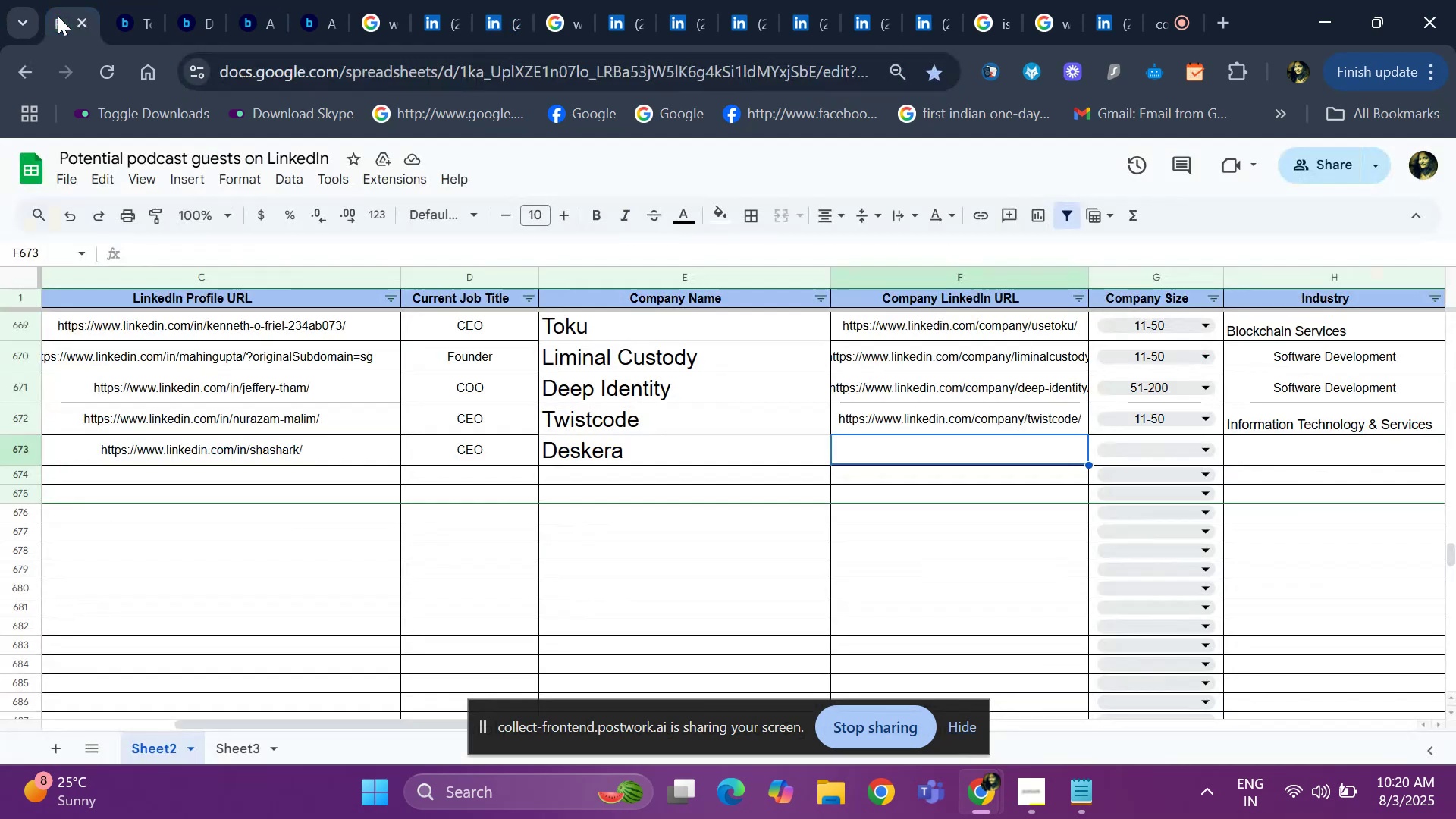 
key(Control+V)
 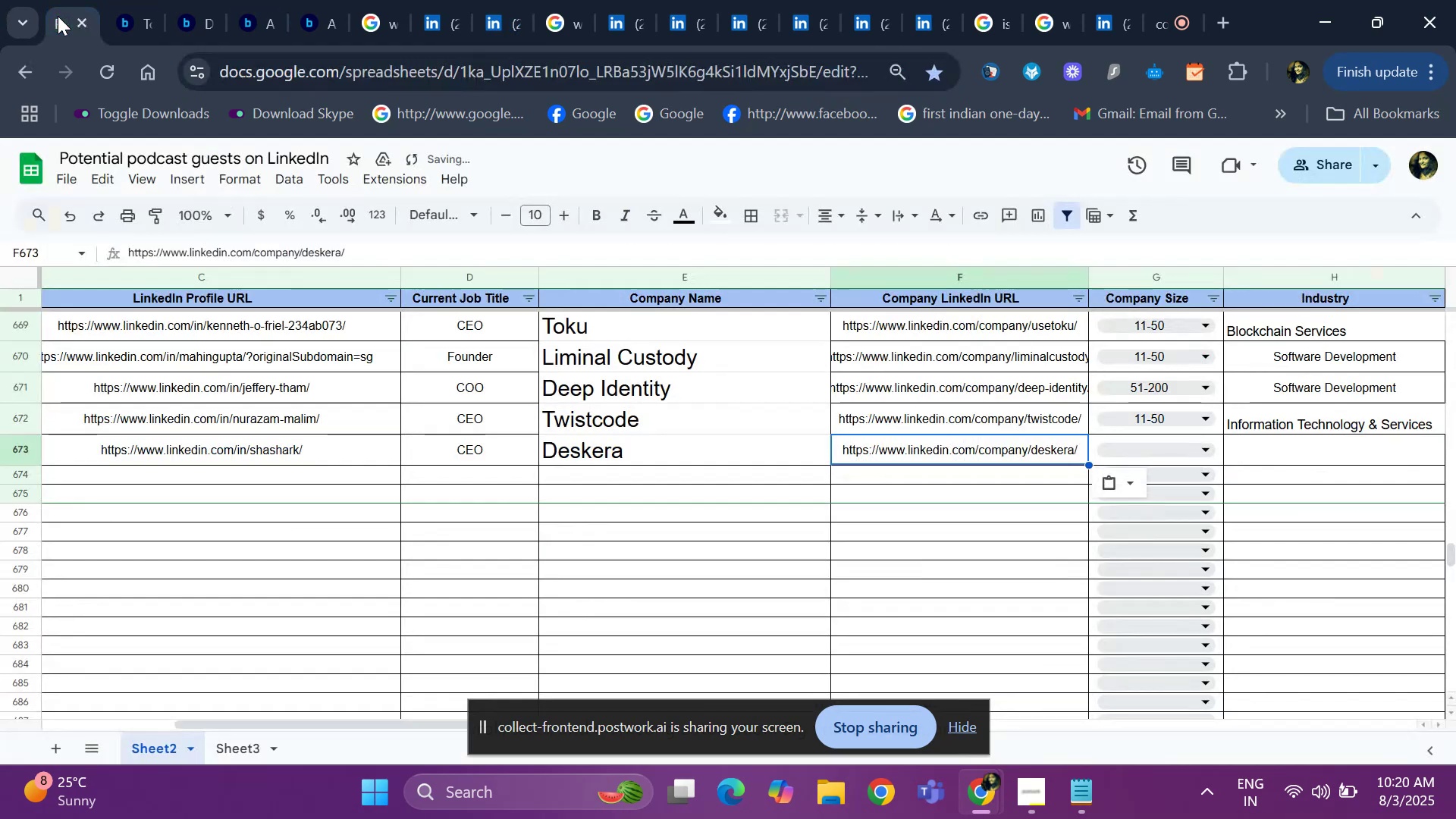 
key(ArrowRight)
 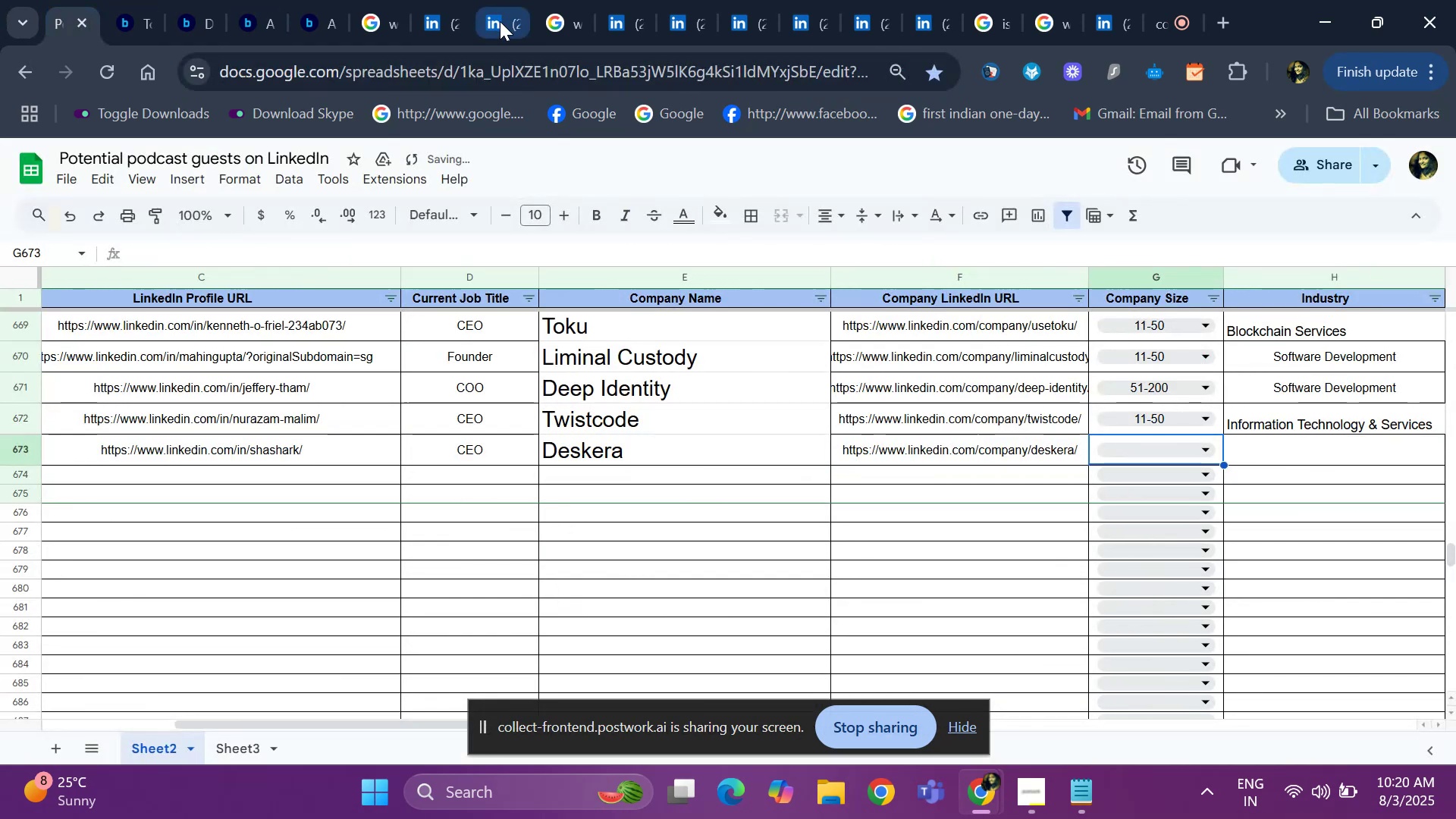 
left_click([419, 28])
 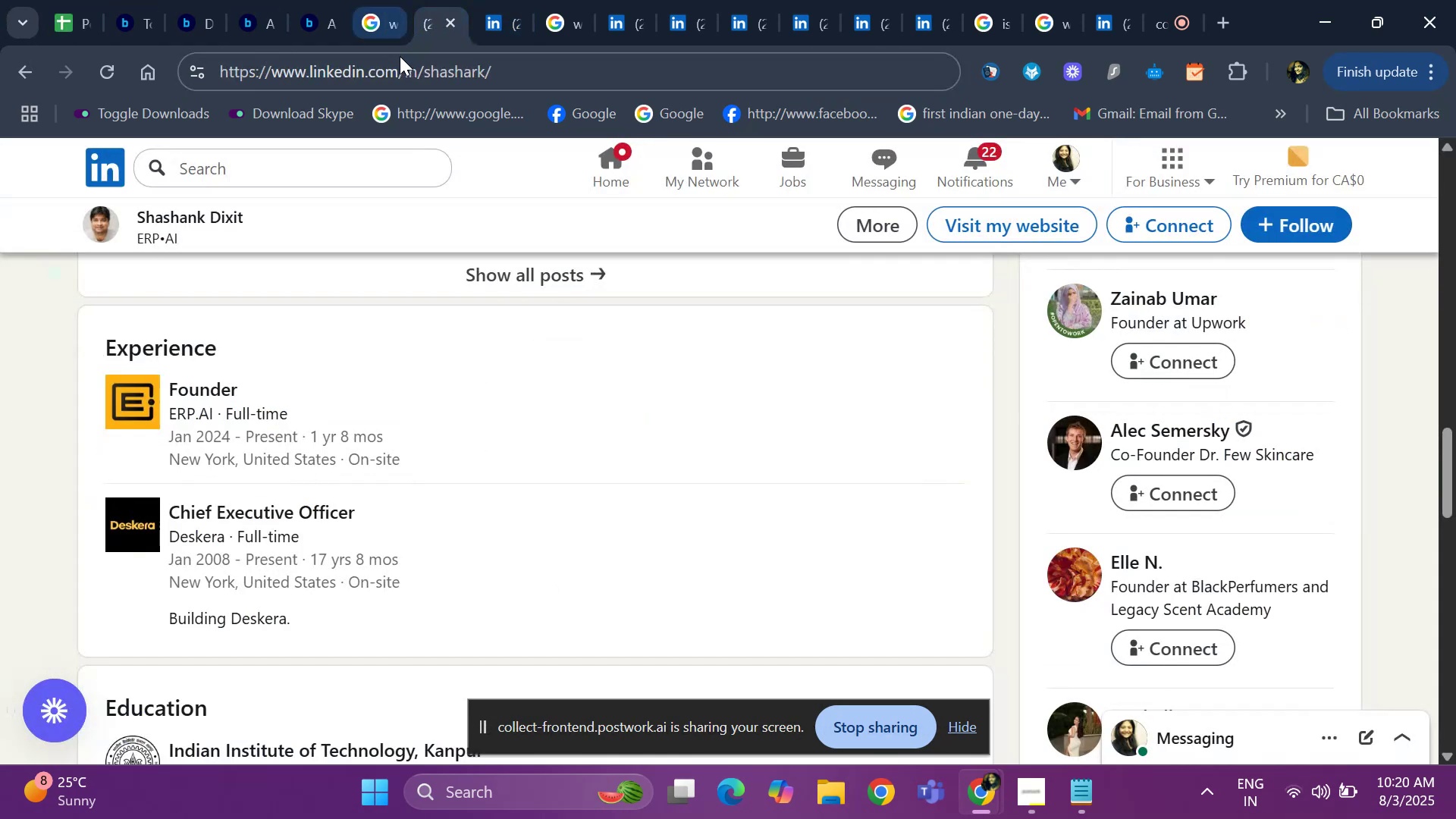 
hold_key(key=ArrowUp, duration=0.64)
 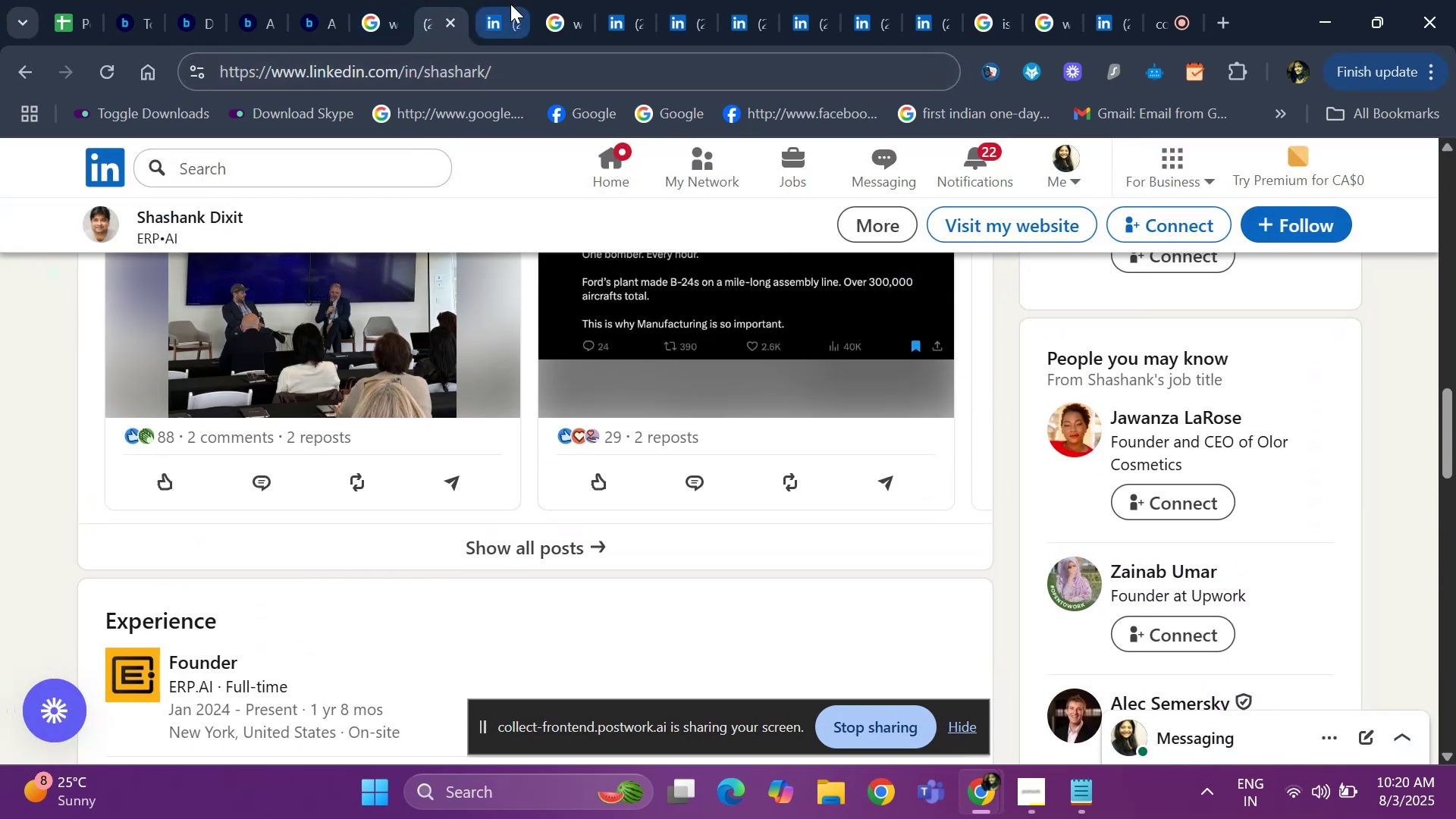 
left_click([510, 4])
 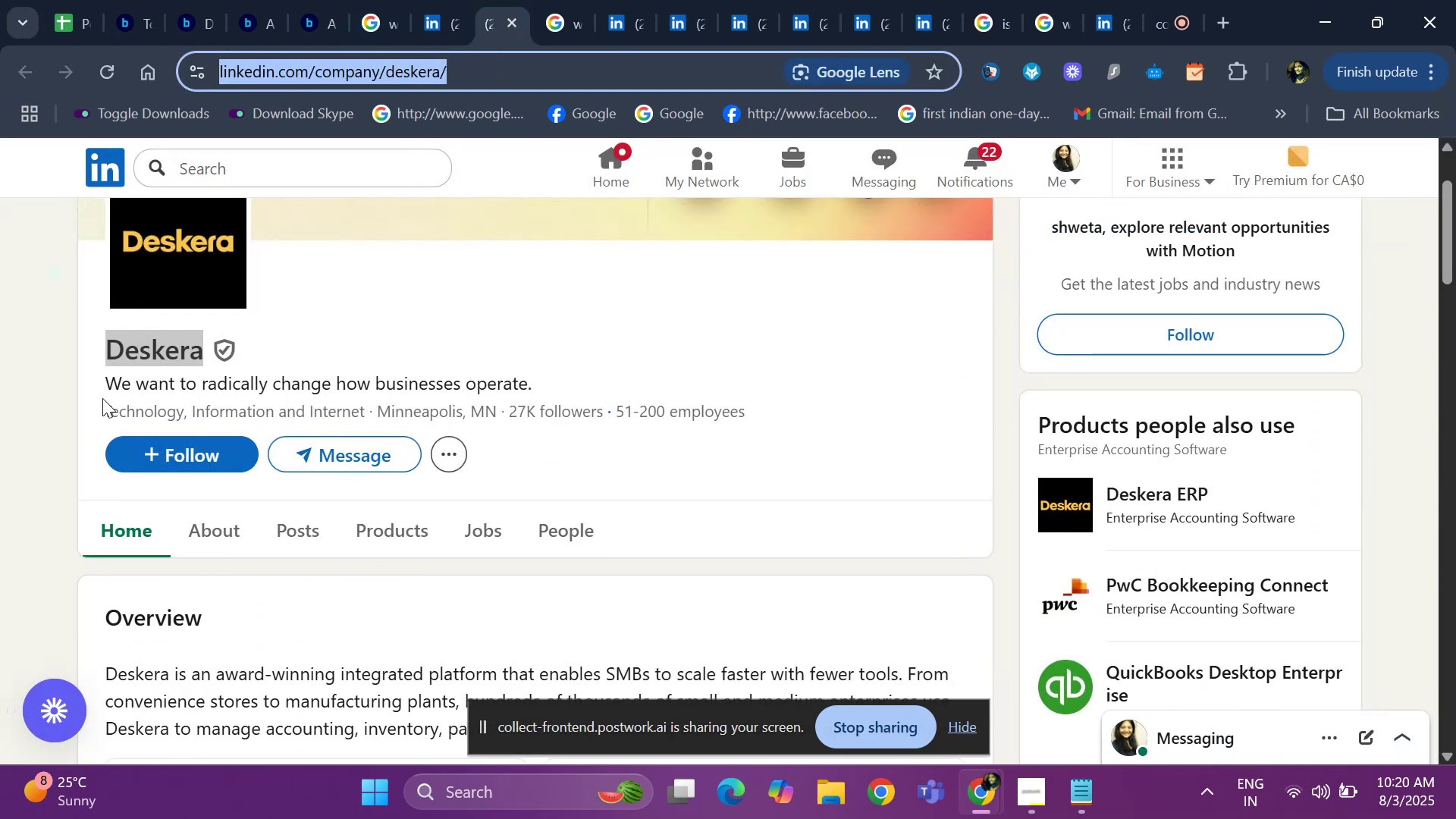 
left_click_drag(start_coordinate=[100, 406], to_coordinate=[370, 413])
 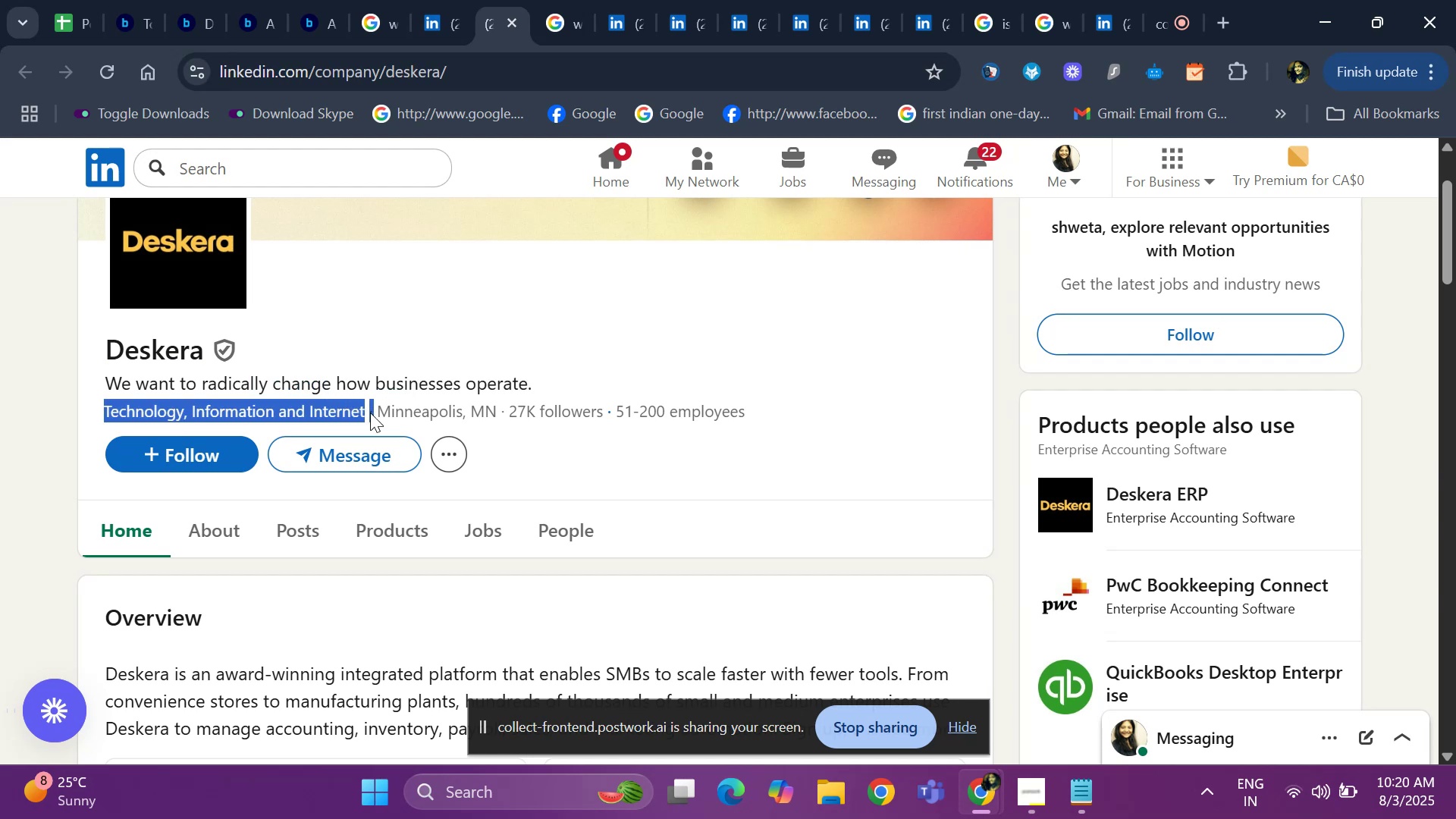 
key(Control+ControlLeft)
 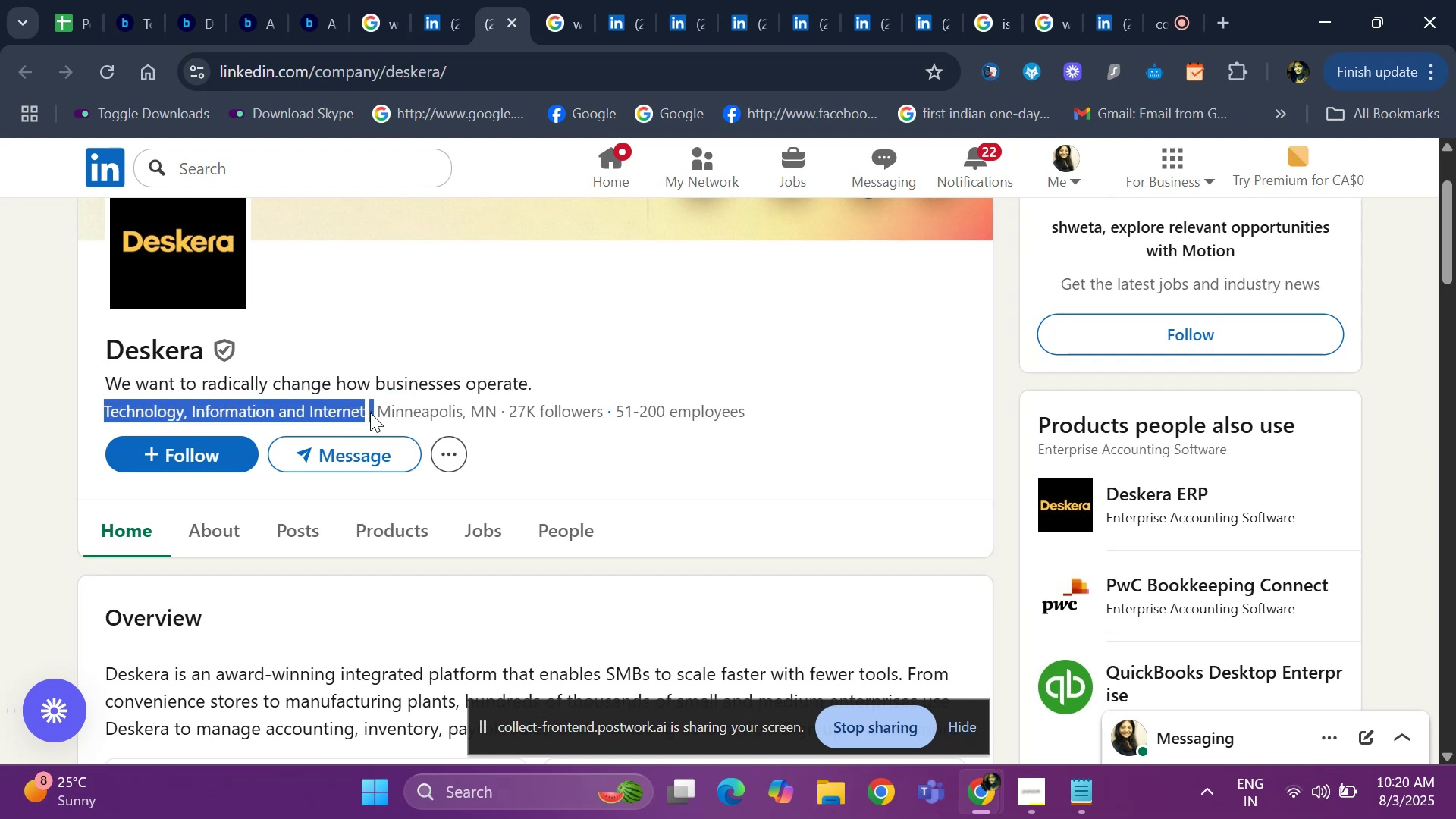 
key(Control+C)
 